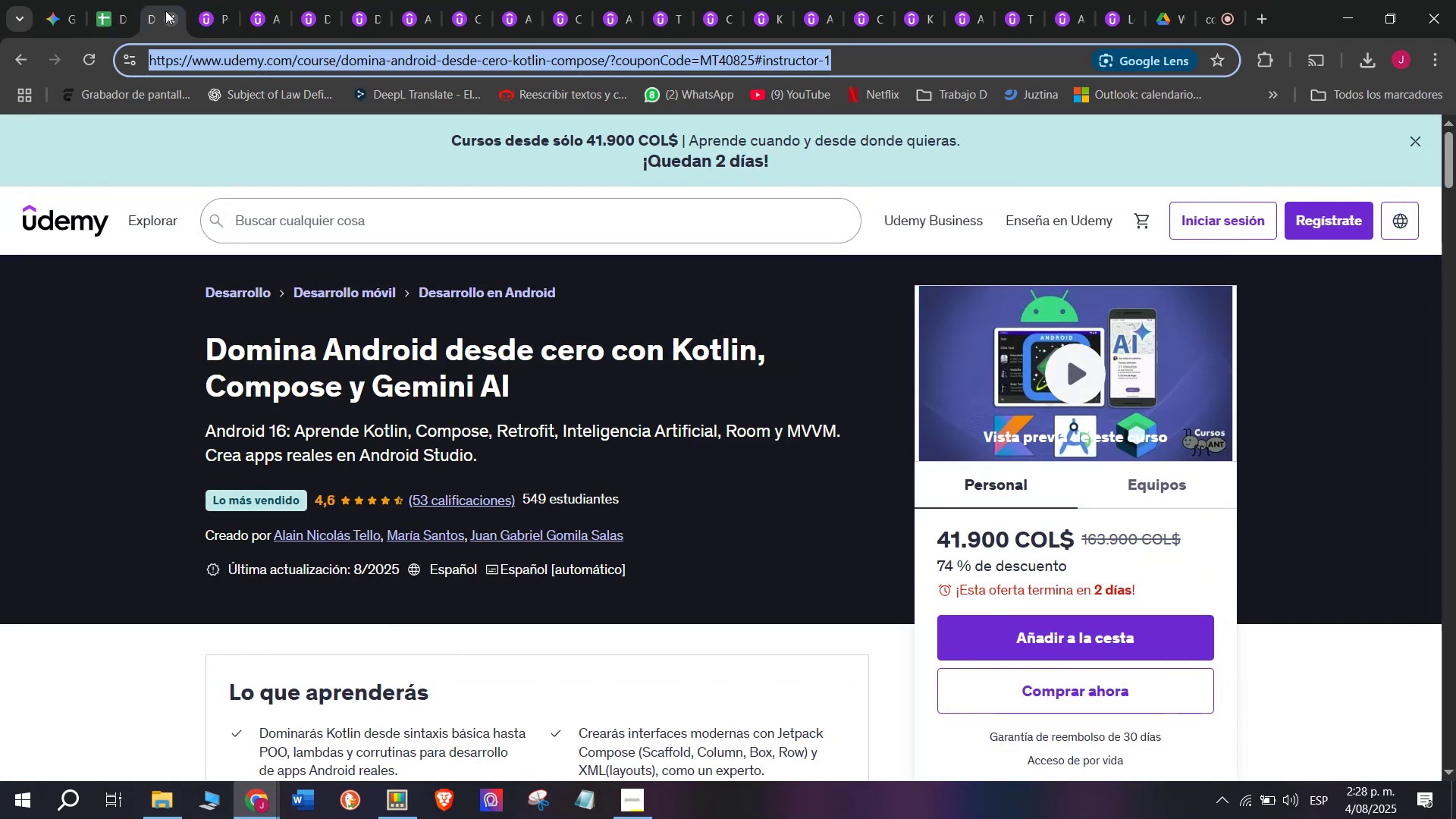 
left_click([165, 11])
 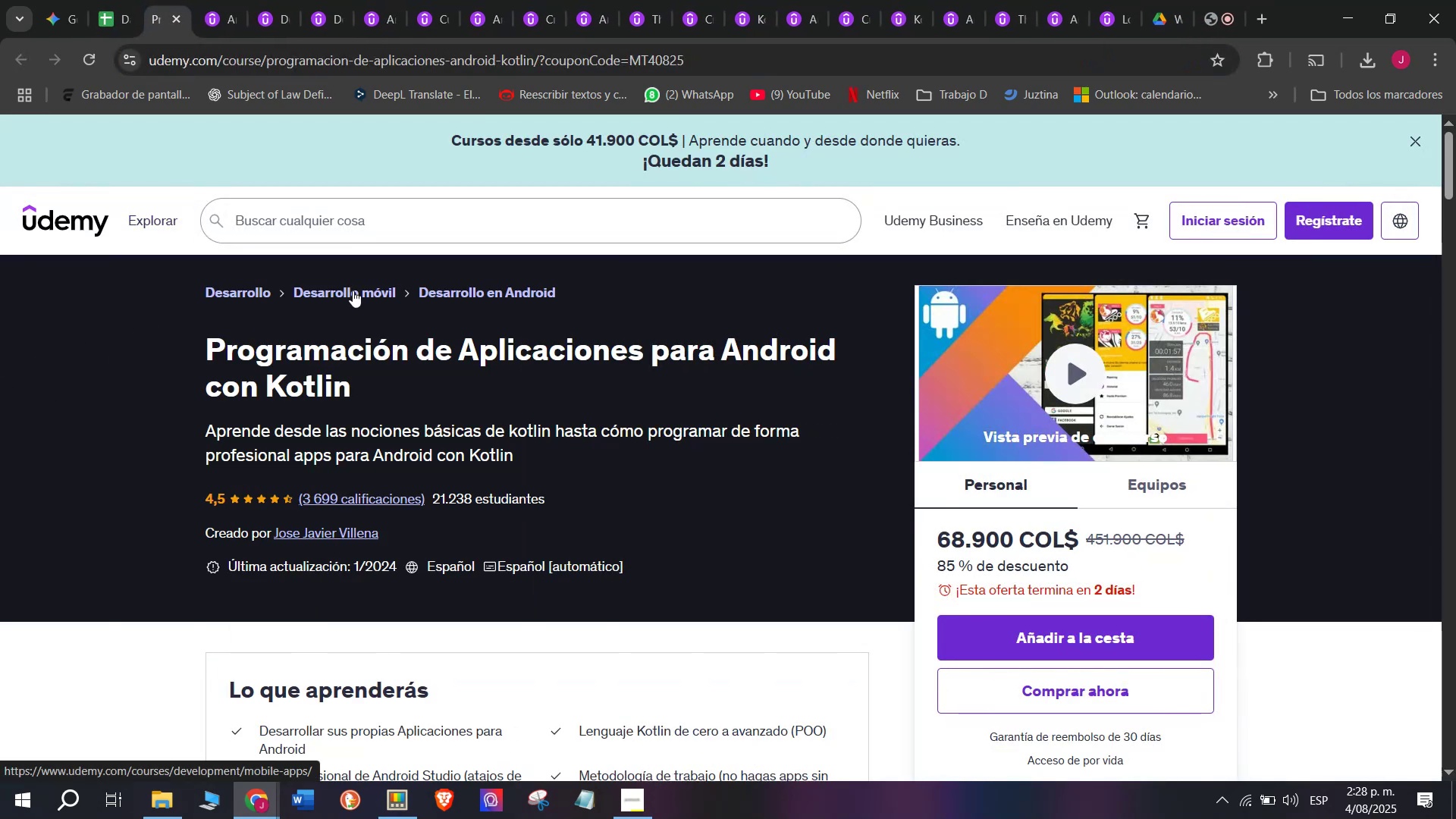 
left_click_drag(start_coordinate=[605, 284], to_coordinate=[410, 294])
 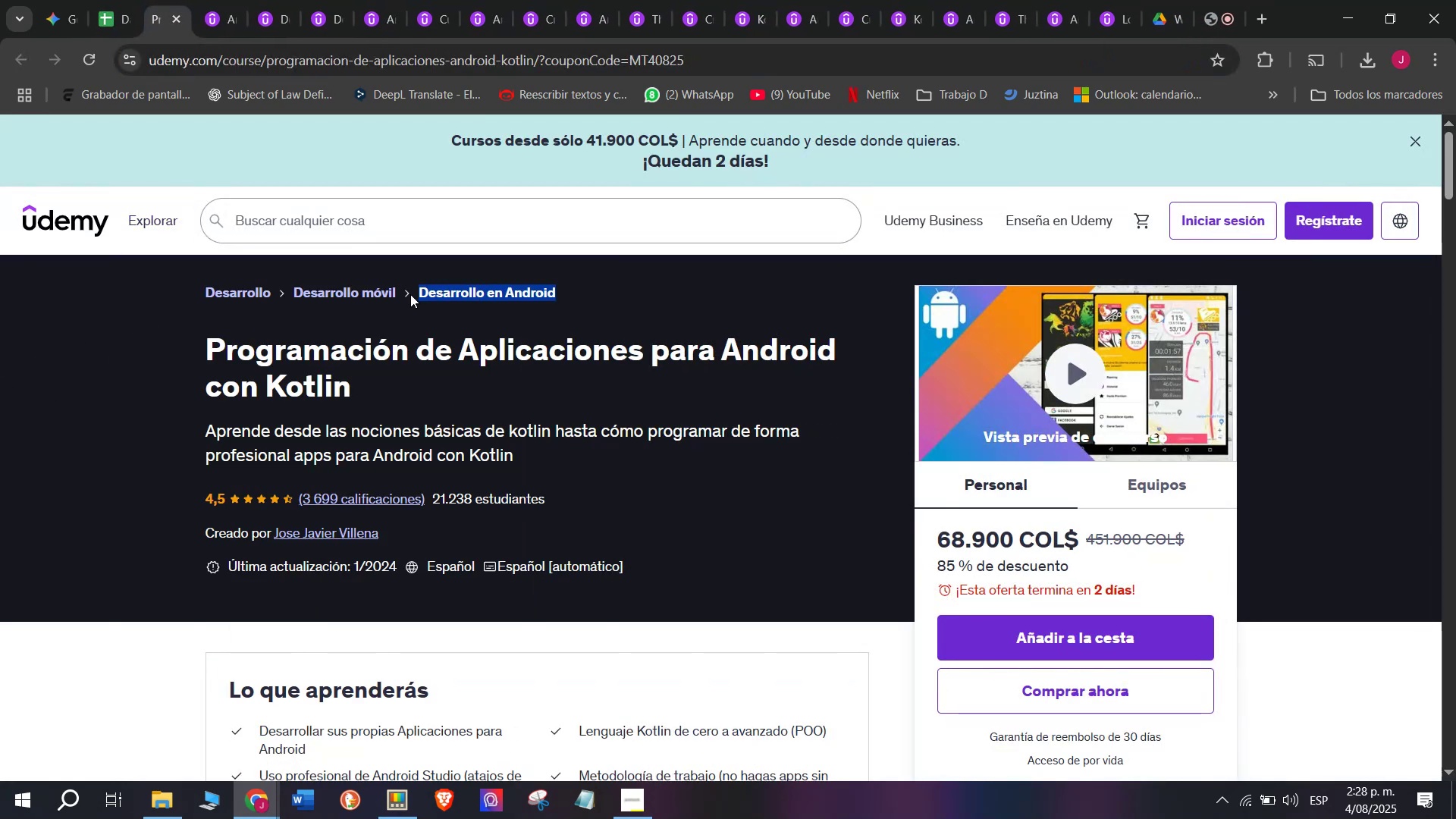 
key(Break)
 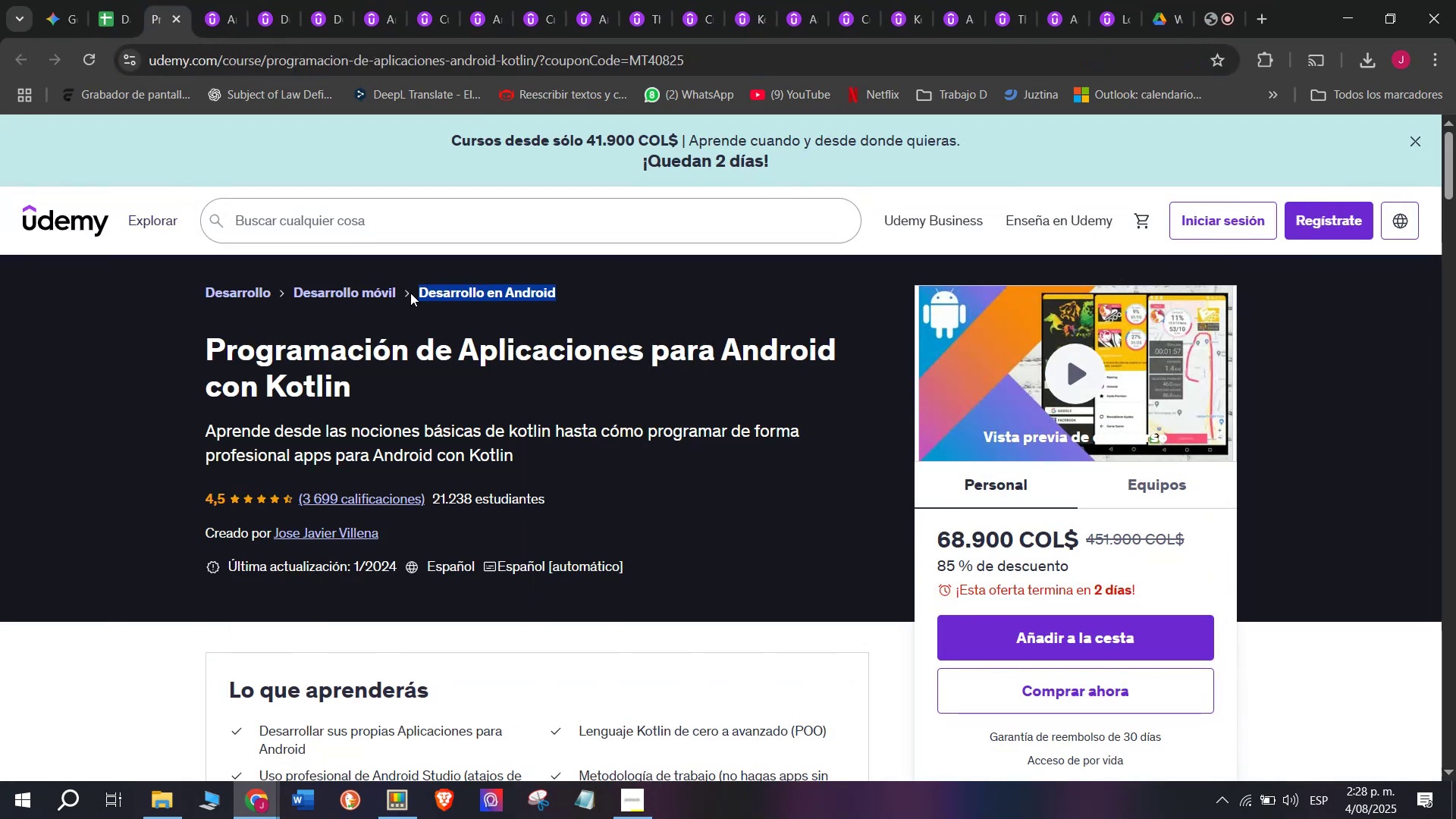 
key(Control+ControlLeft)
 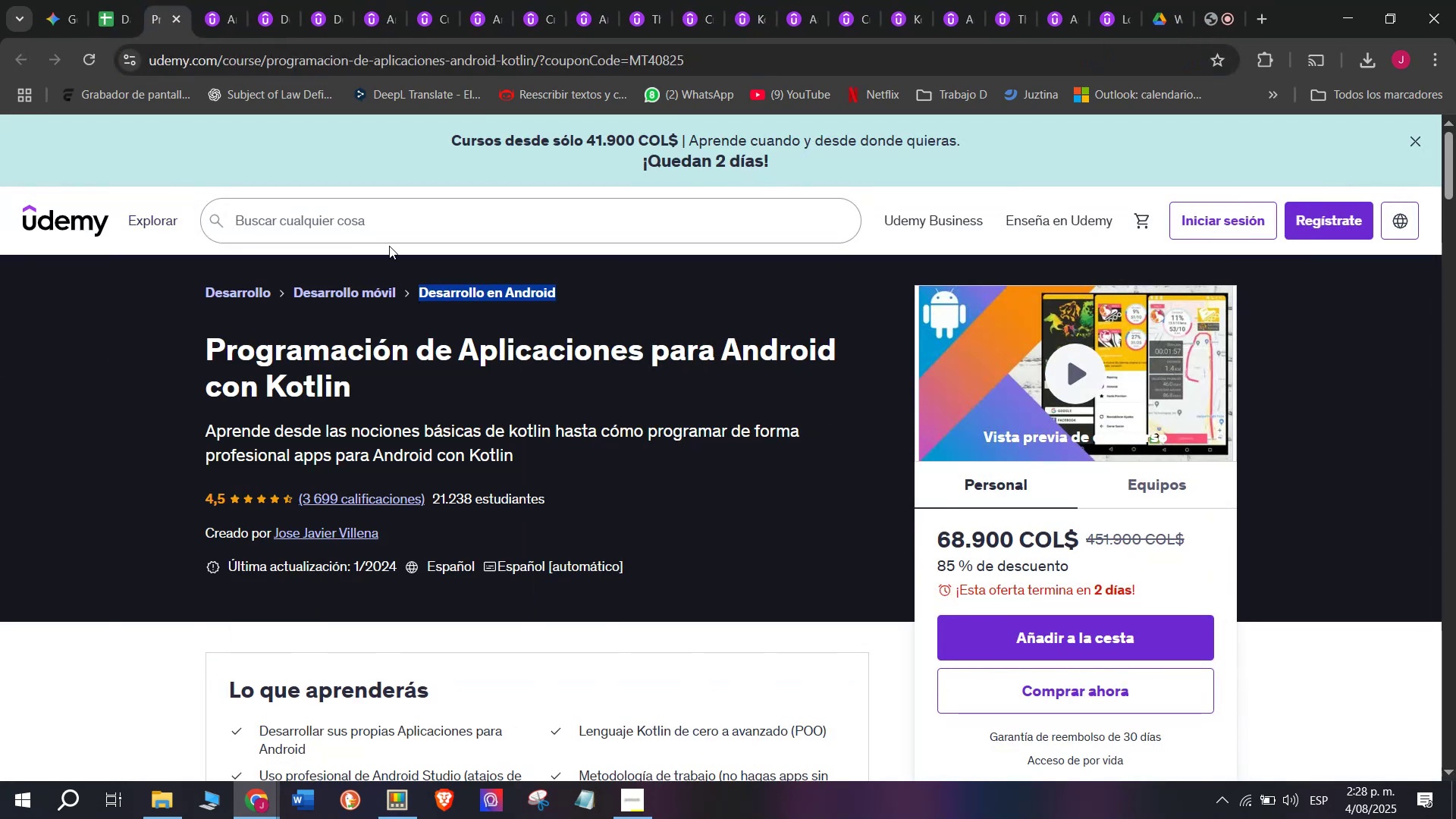 
key(Control+C)
 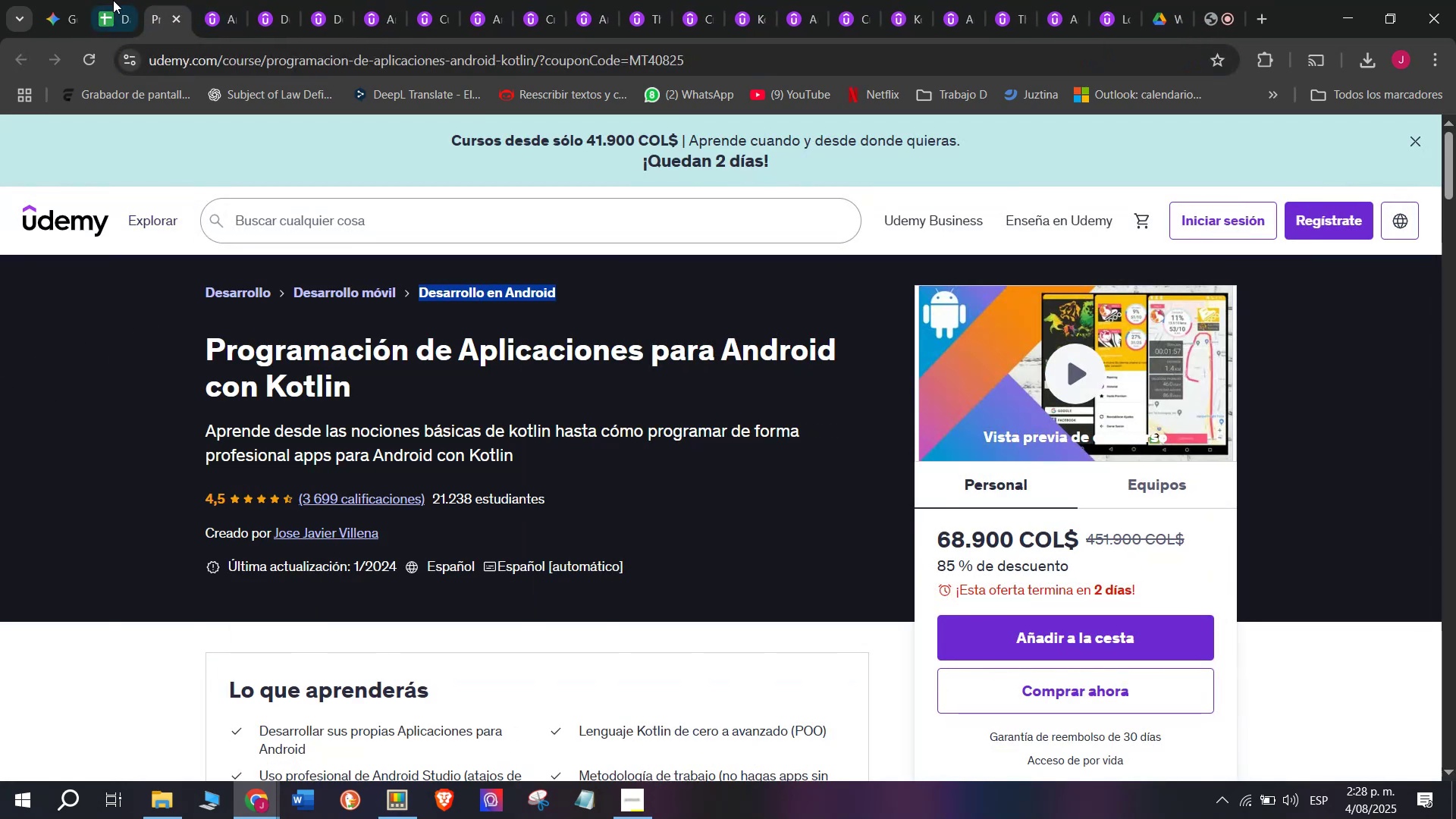 
left_click([107, 0])
 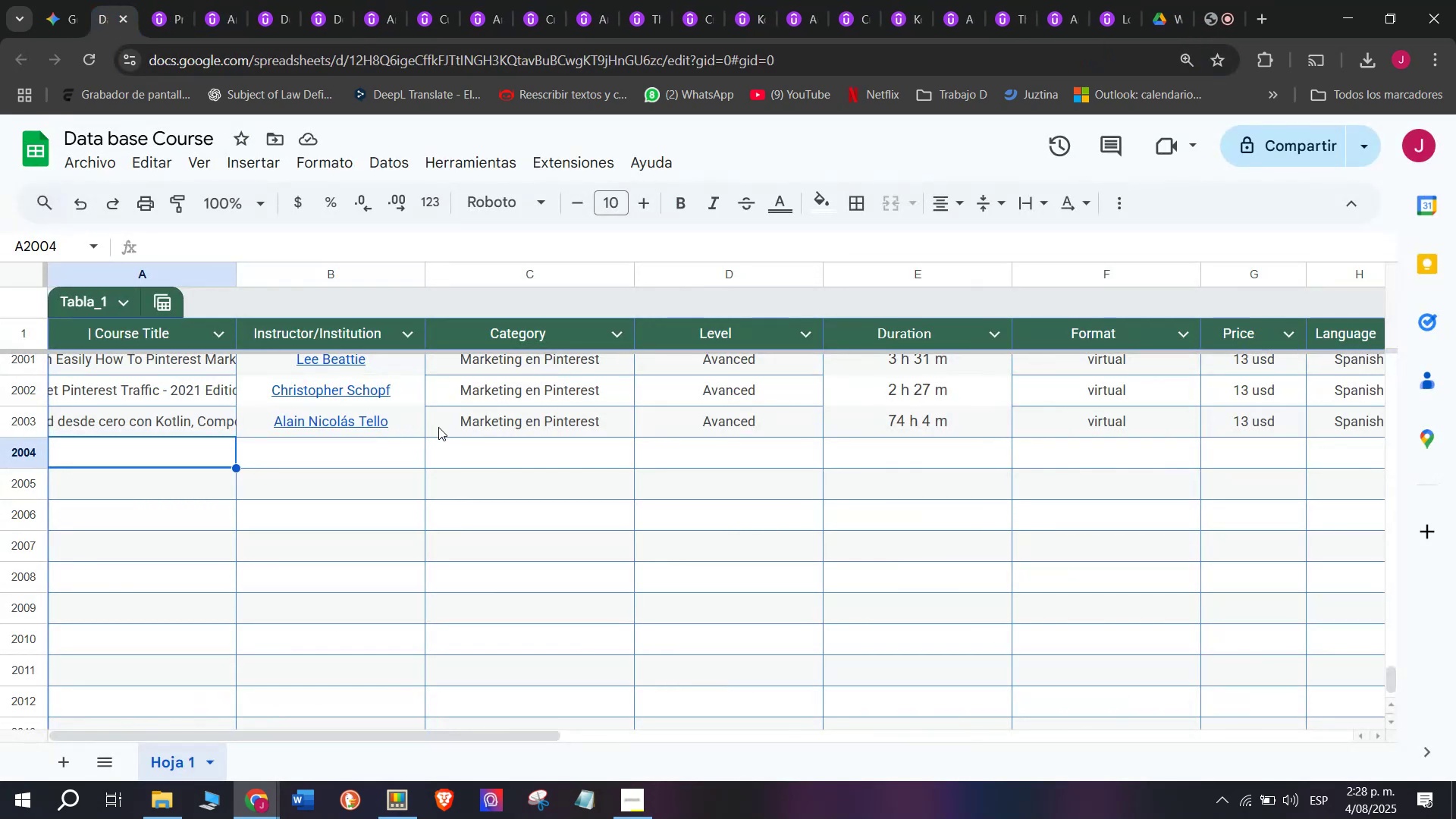 
left_click([538, 431])
 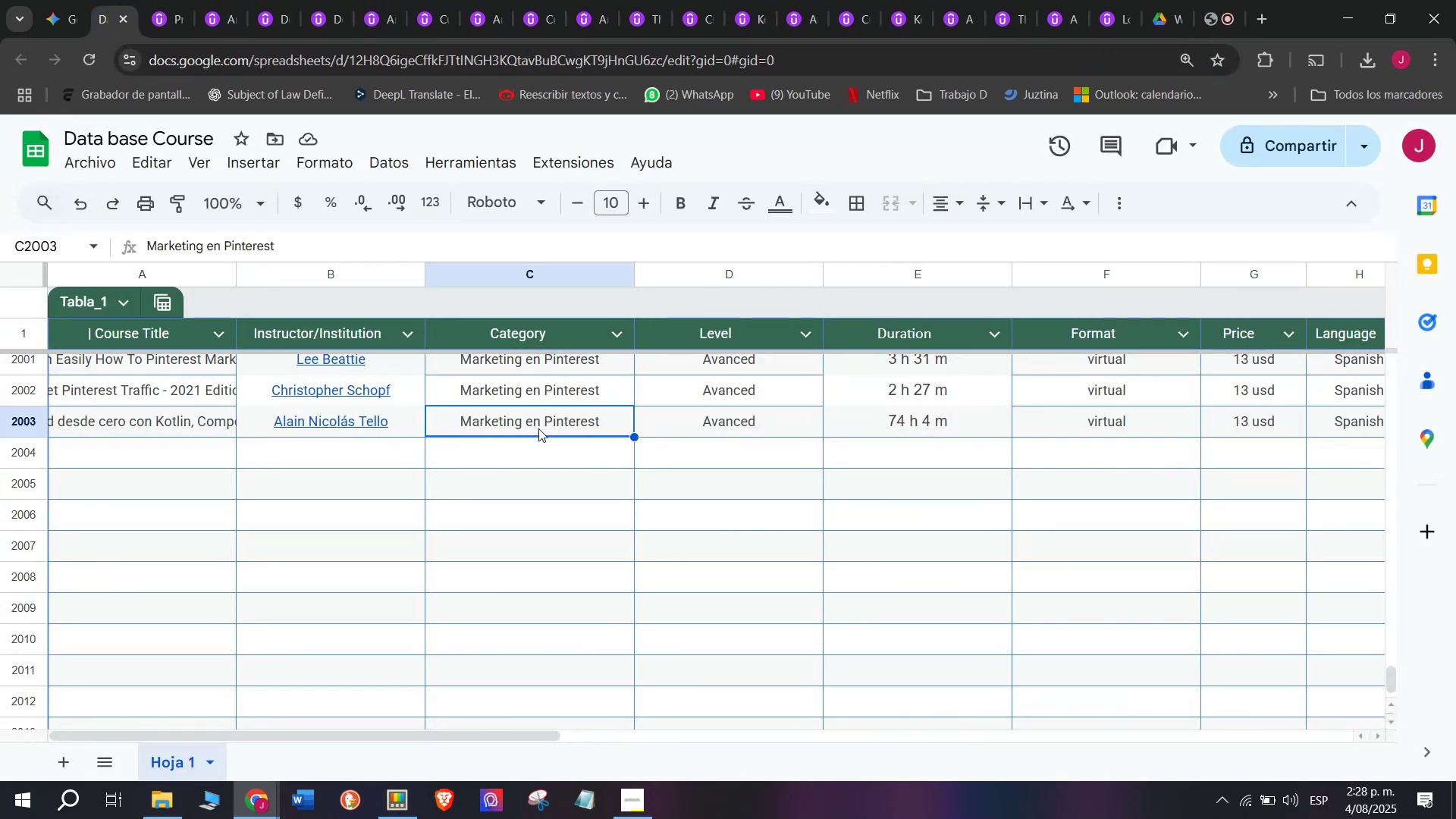 
double_click([538, 428])
 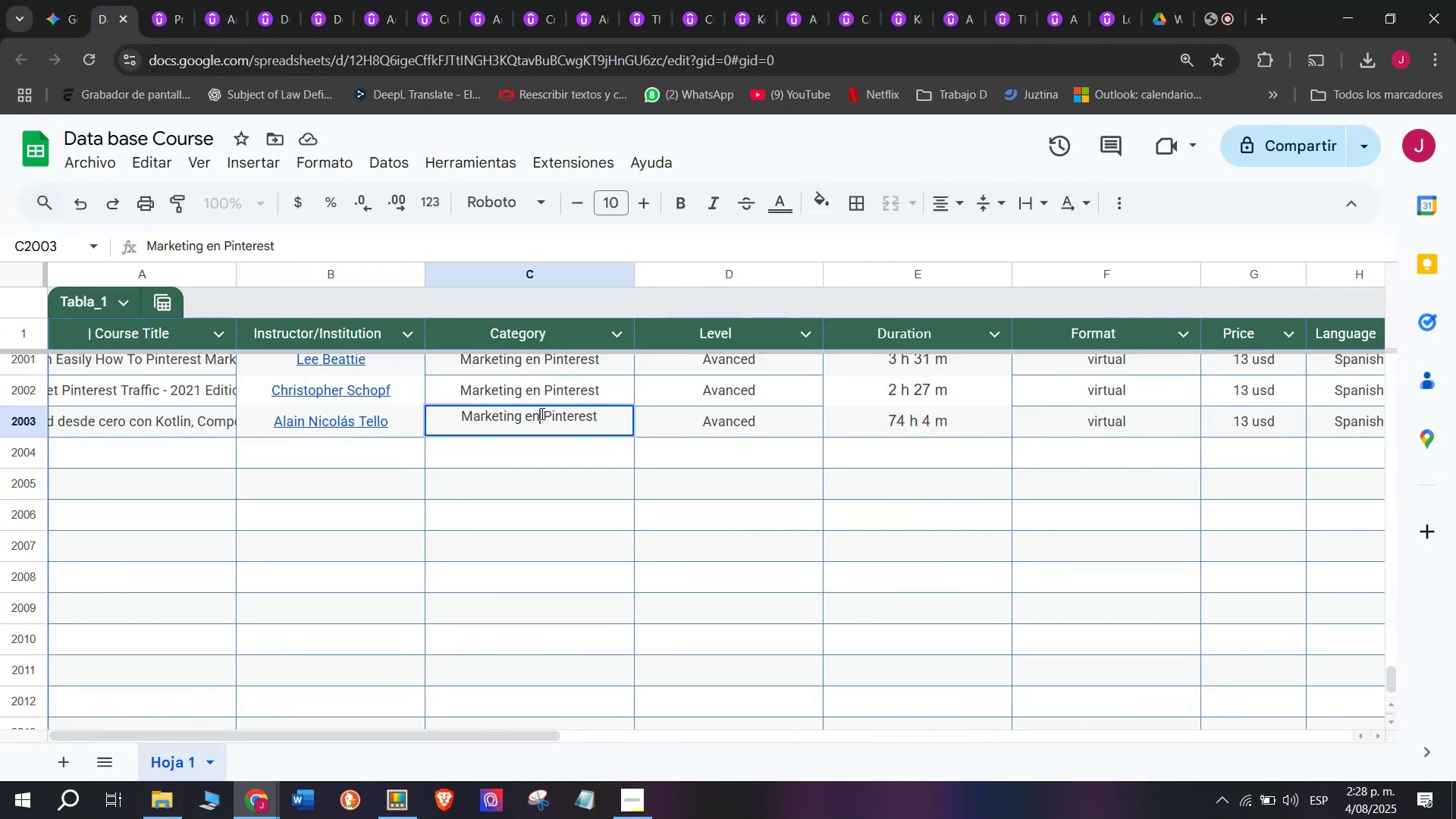 
double_click([541, 413])
 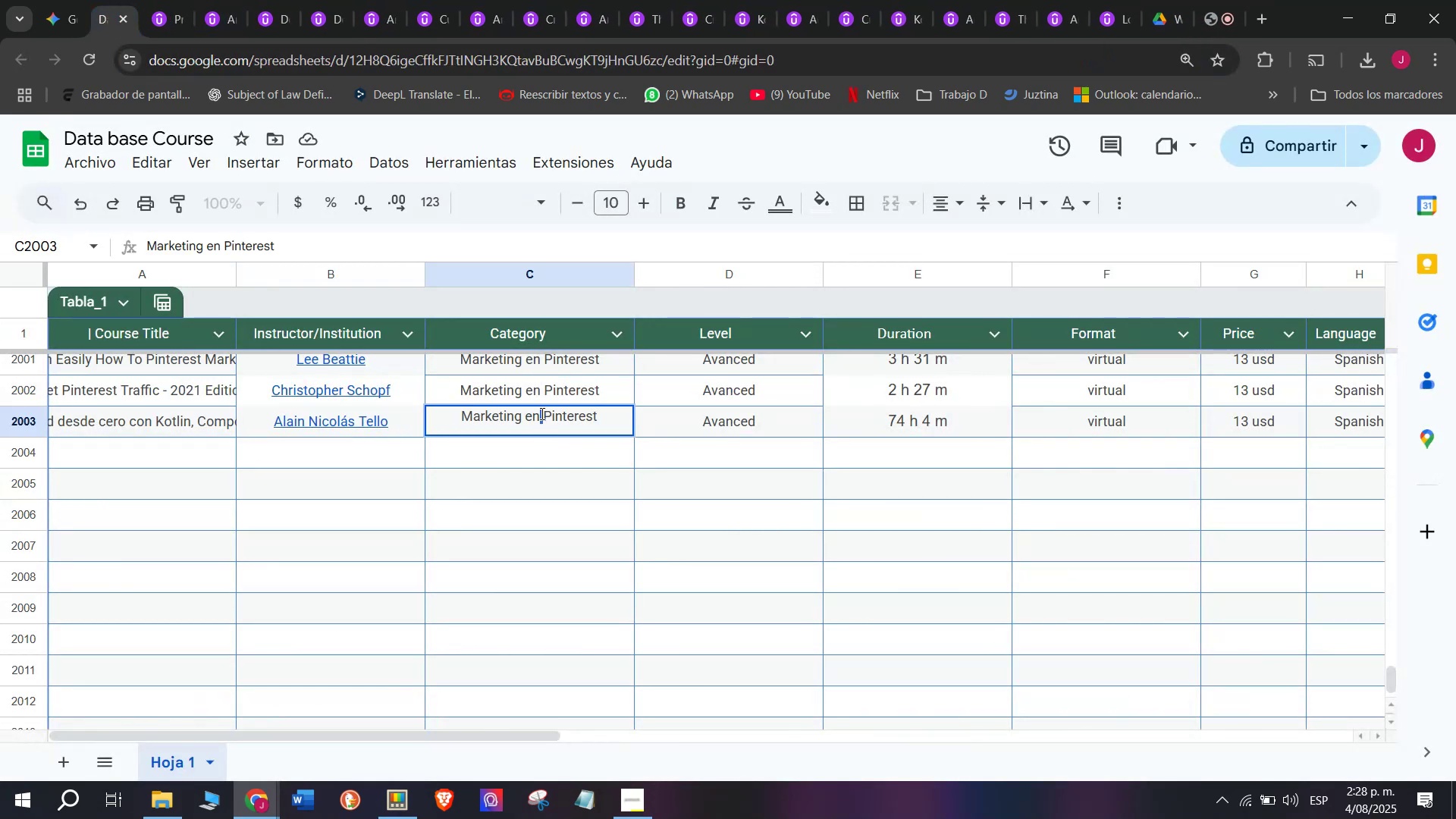 
triple_click([541, 413])
 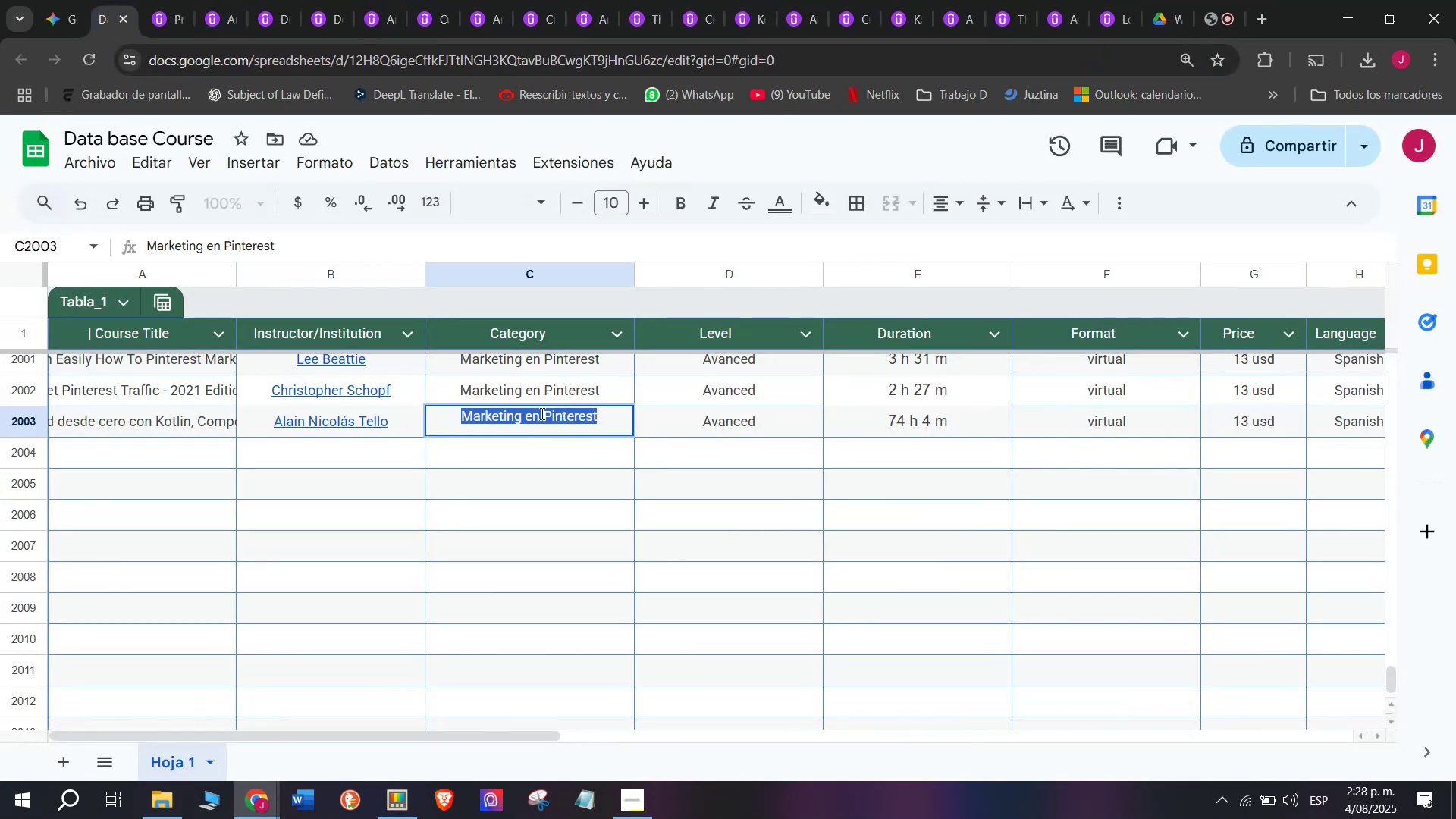 
key(Z)
 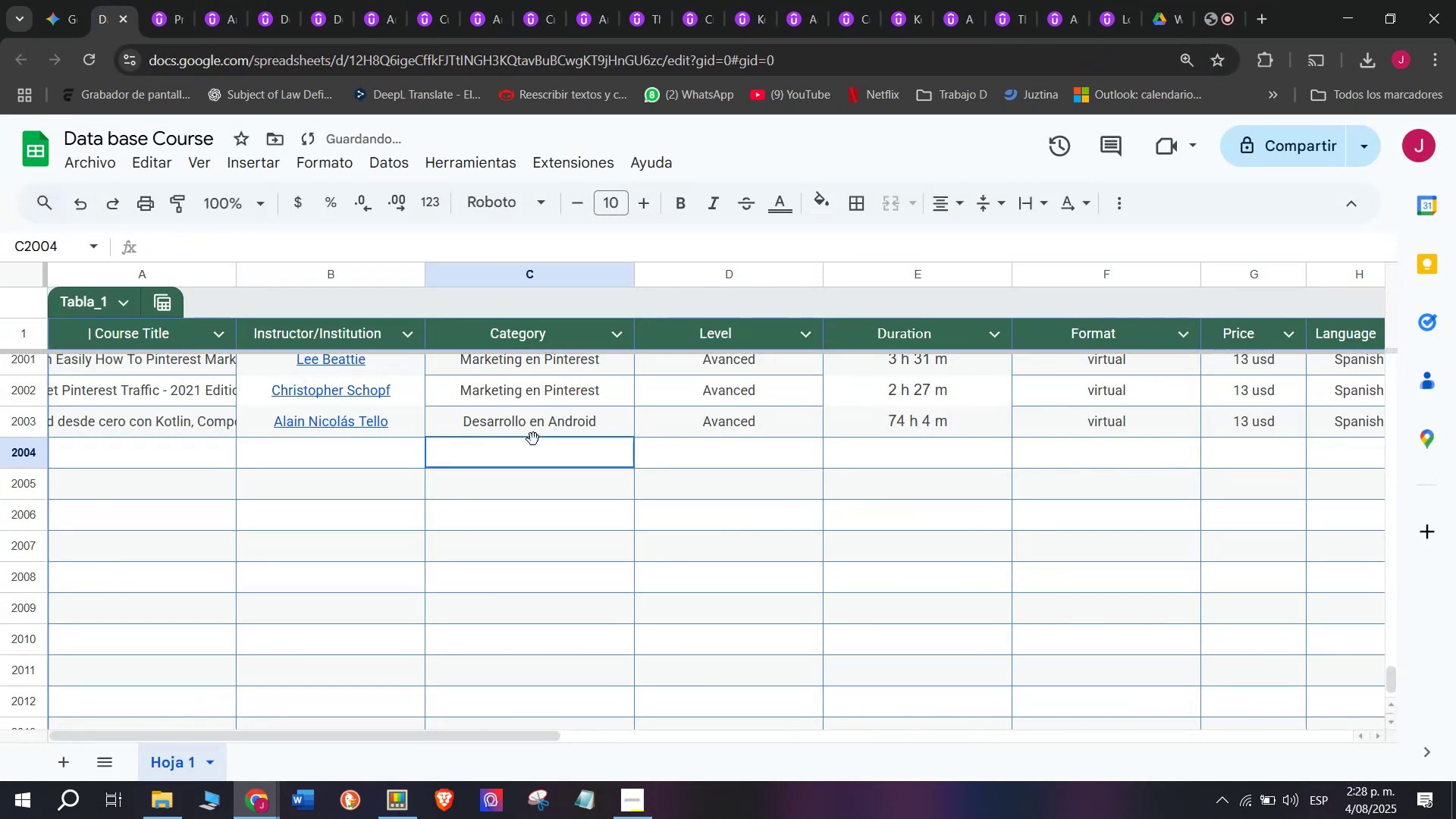 
key(Control+ControlLeft)
 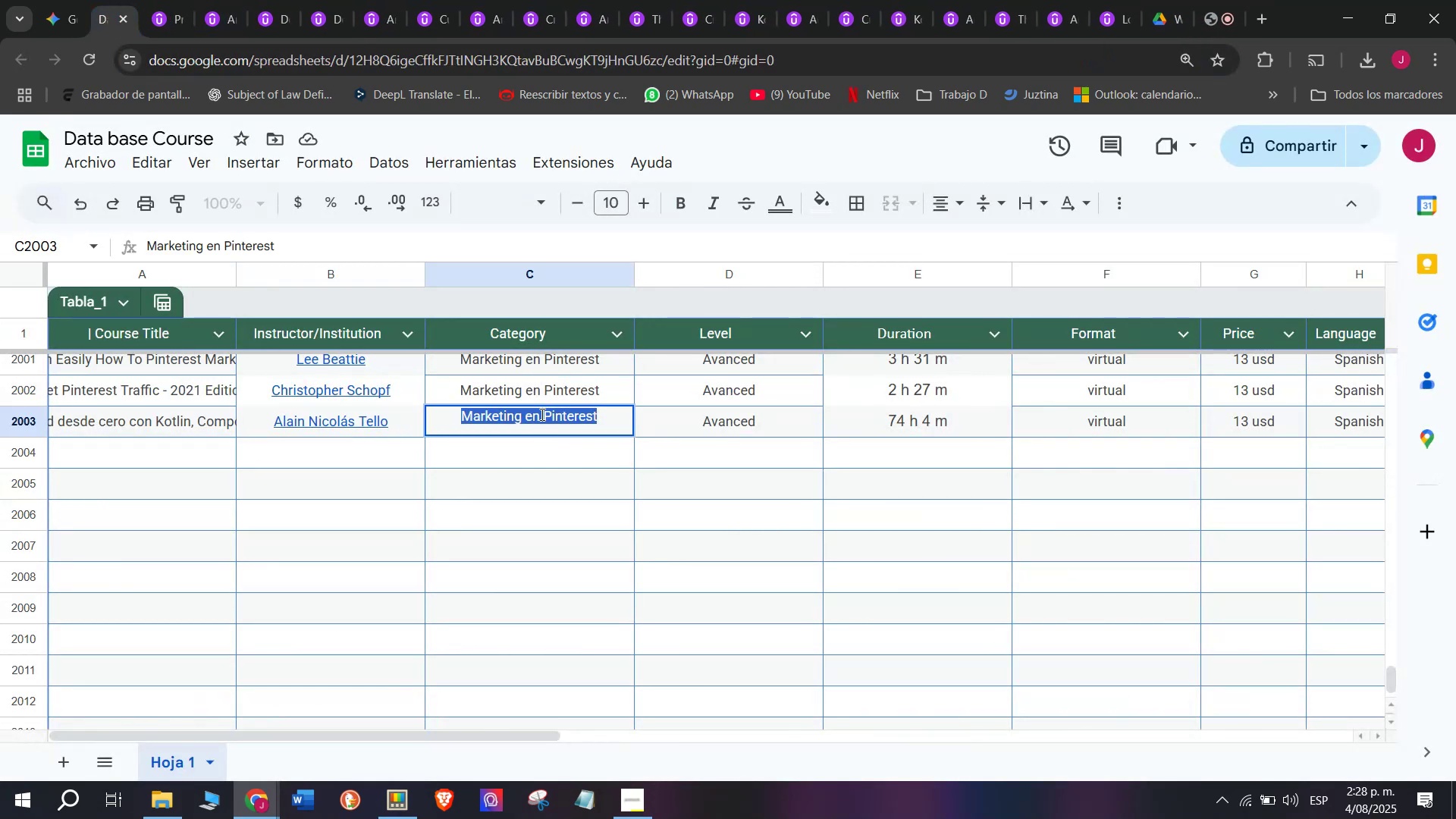 
key(Control+V)
 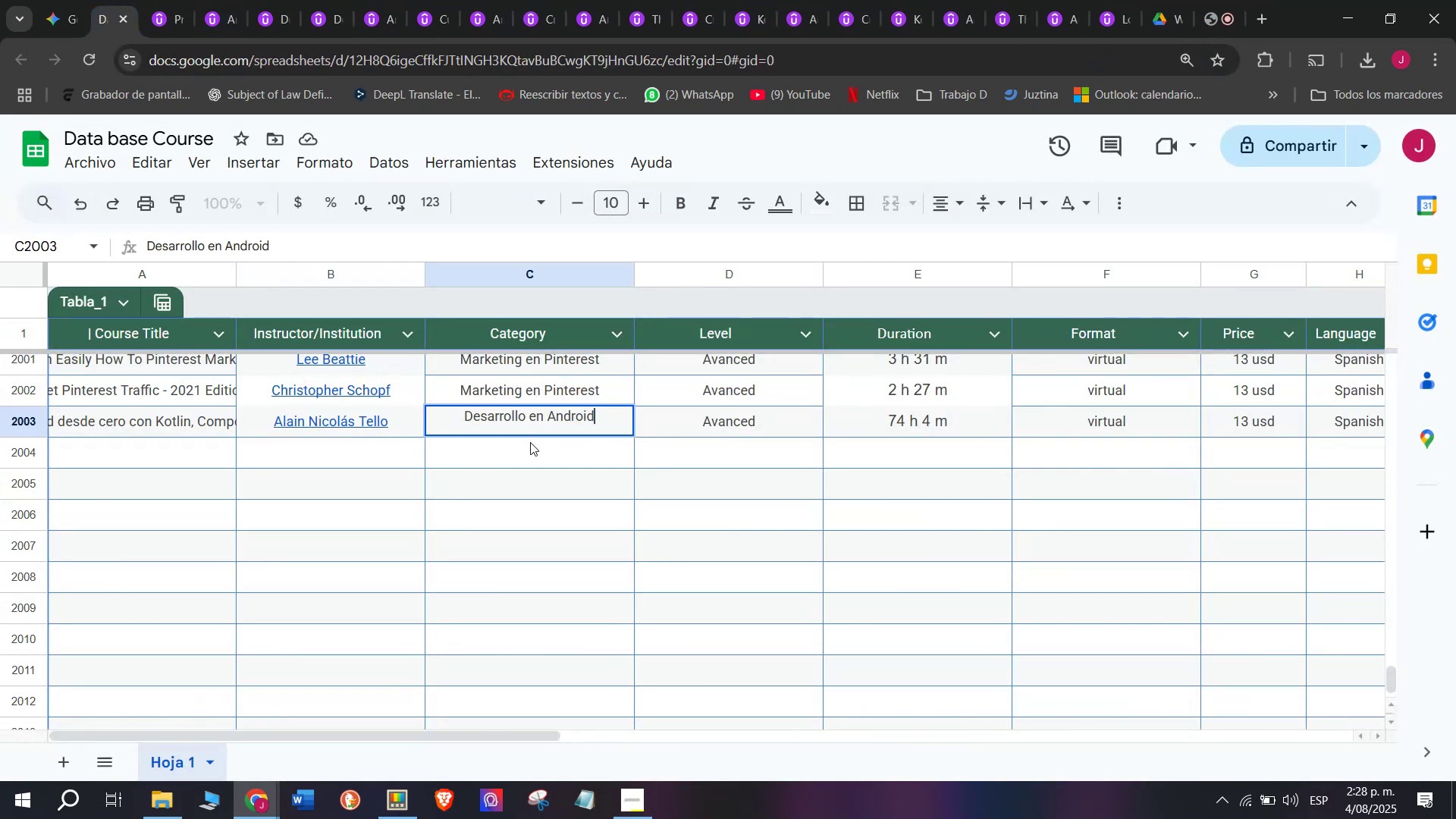 
left_click([533, 439])
 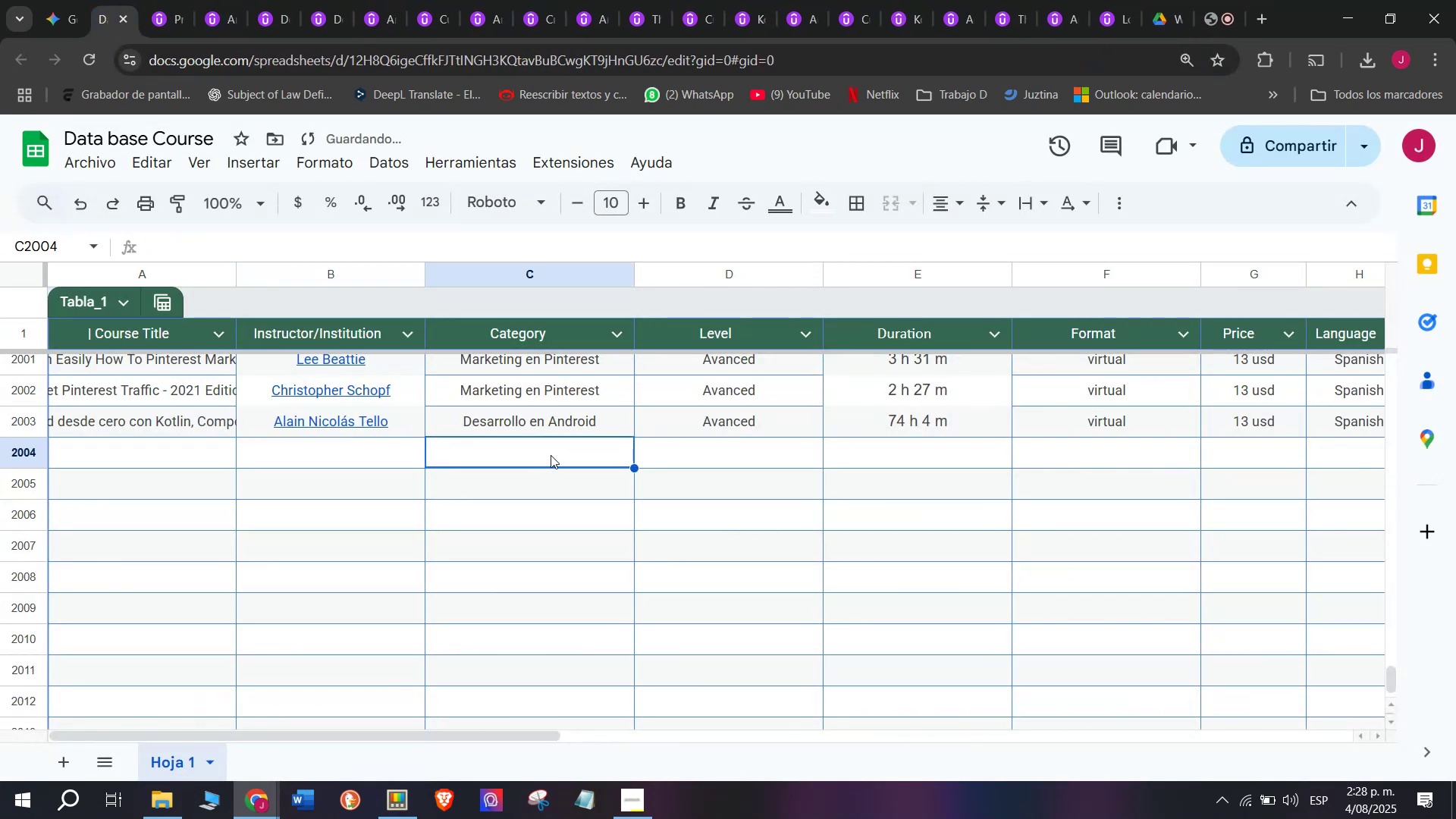 
key(Z)
 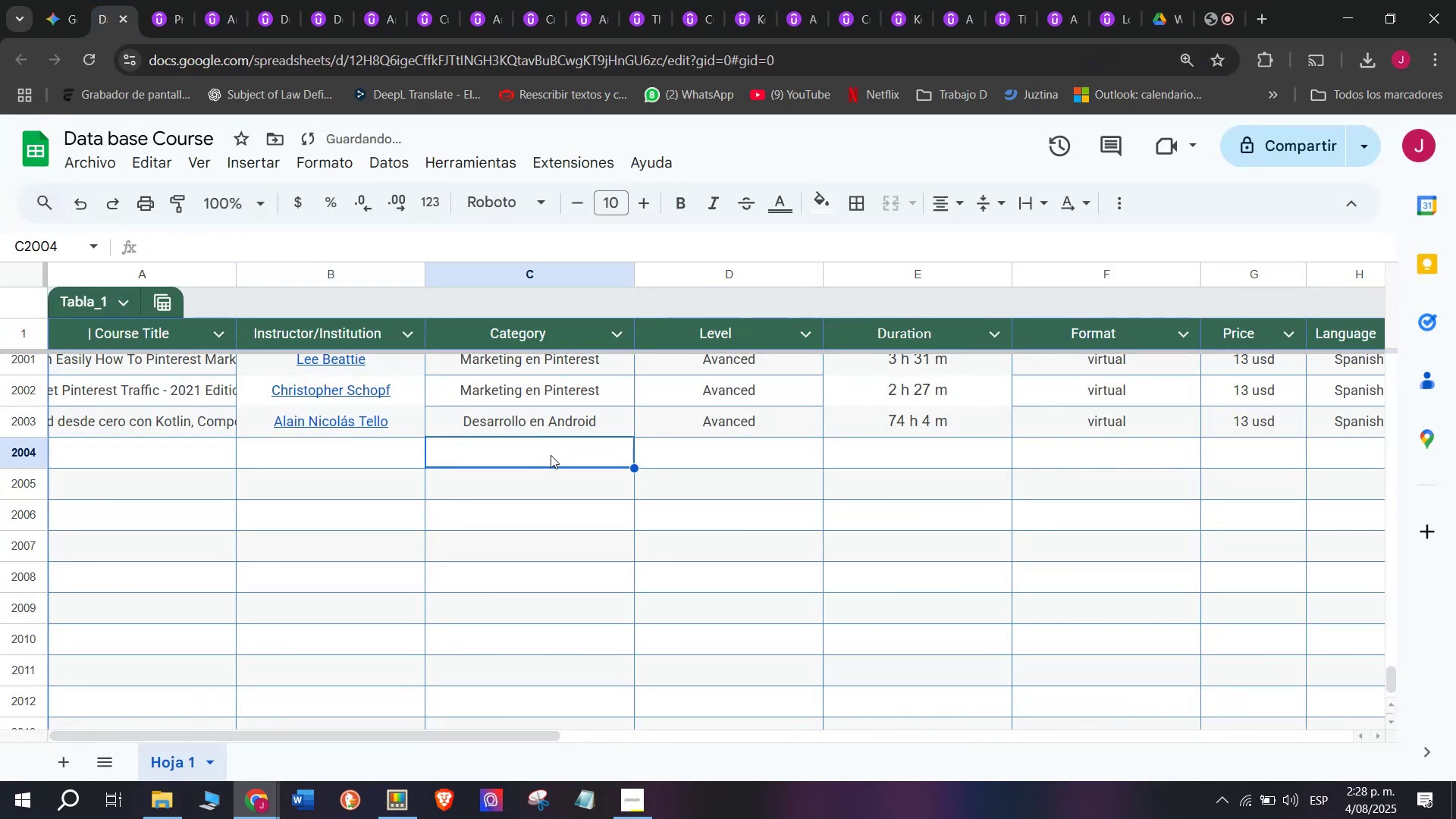 
key(Control+ControlLeft)
 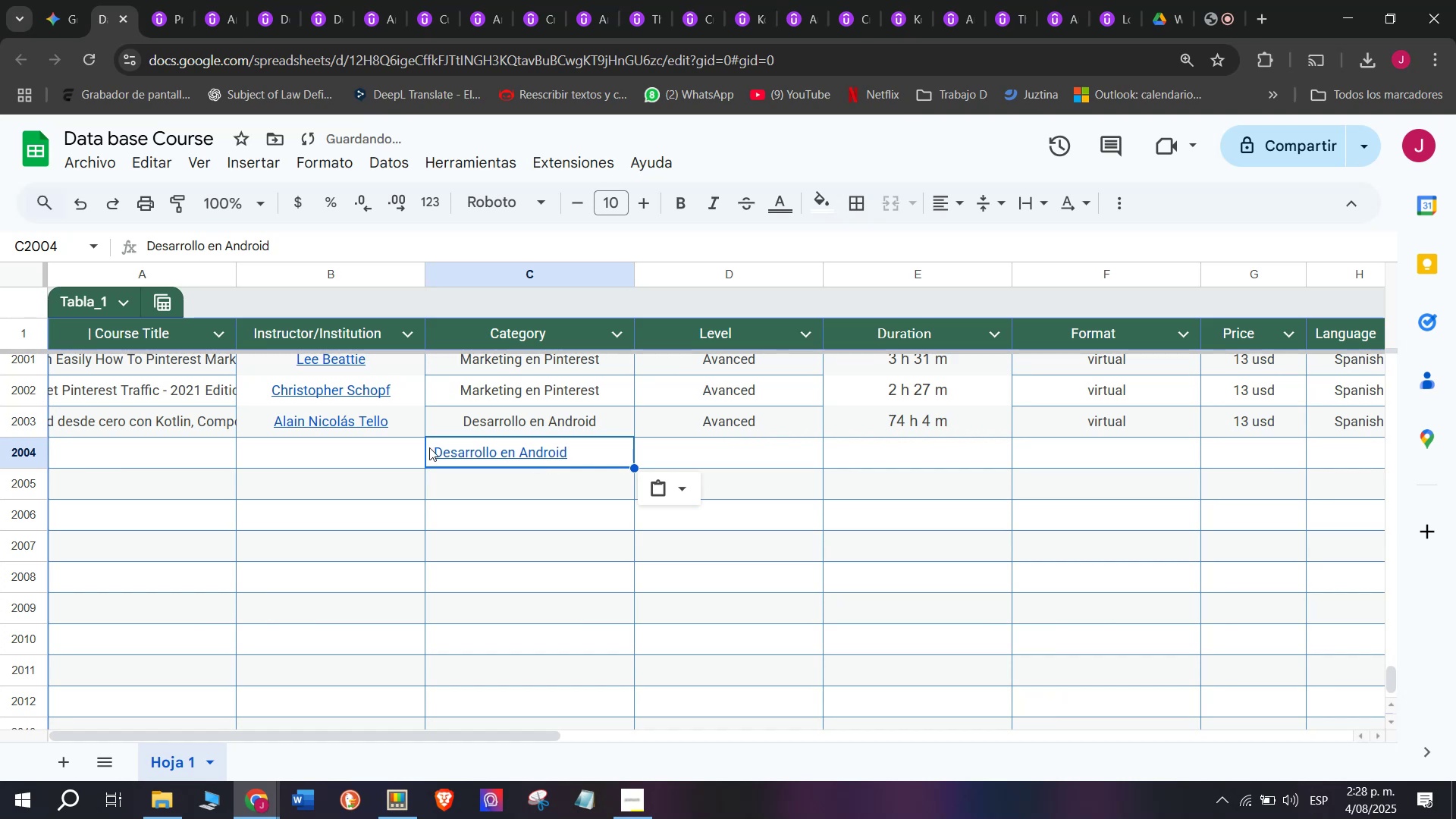 
key(Control+V)
 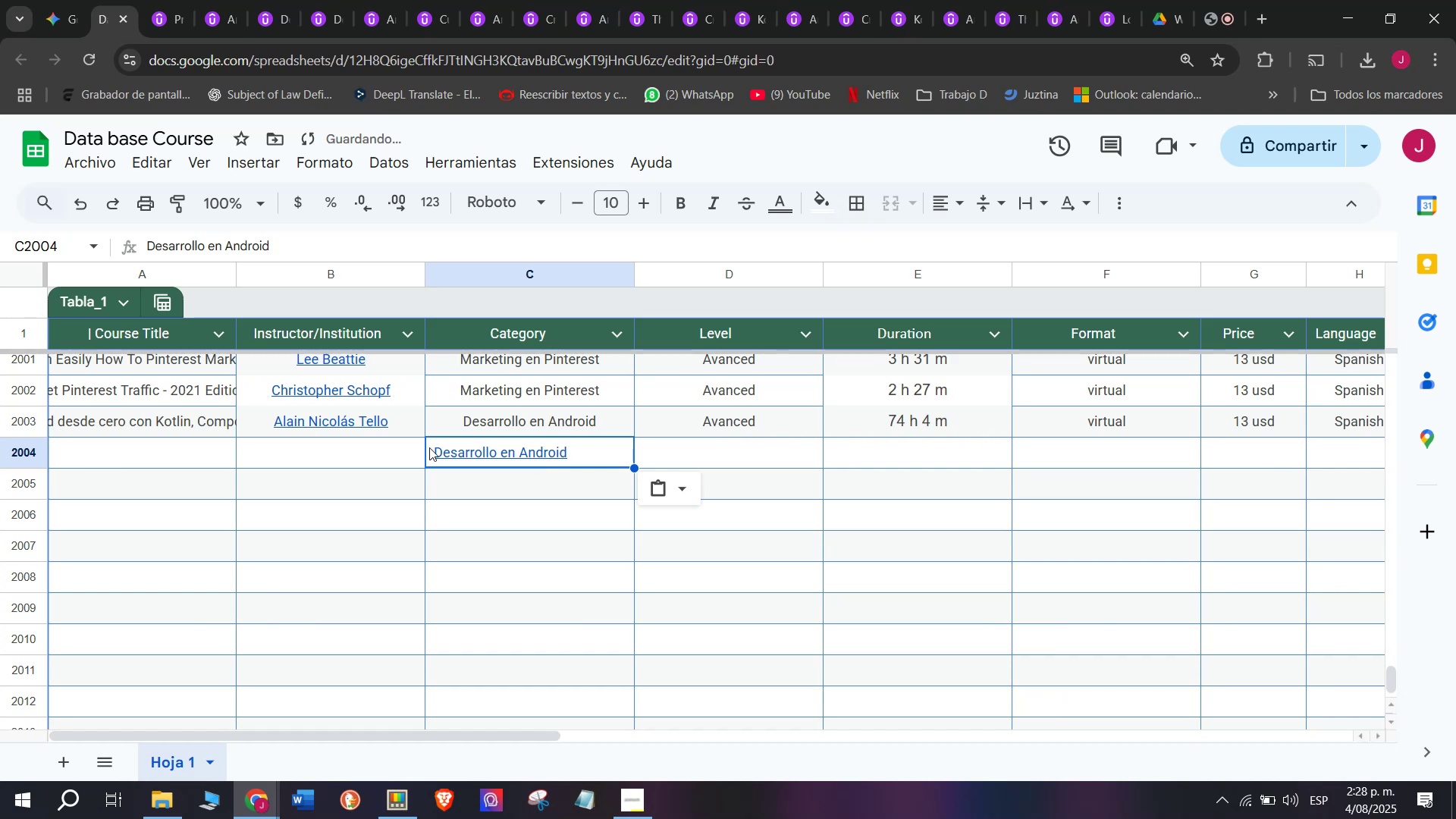 
key(Shift+ShiftLeft)
 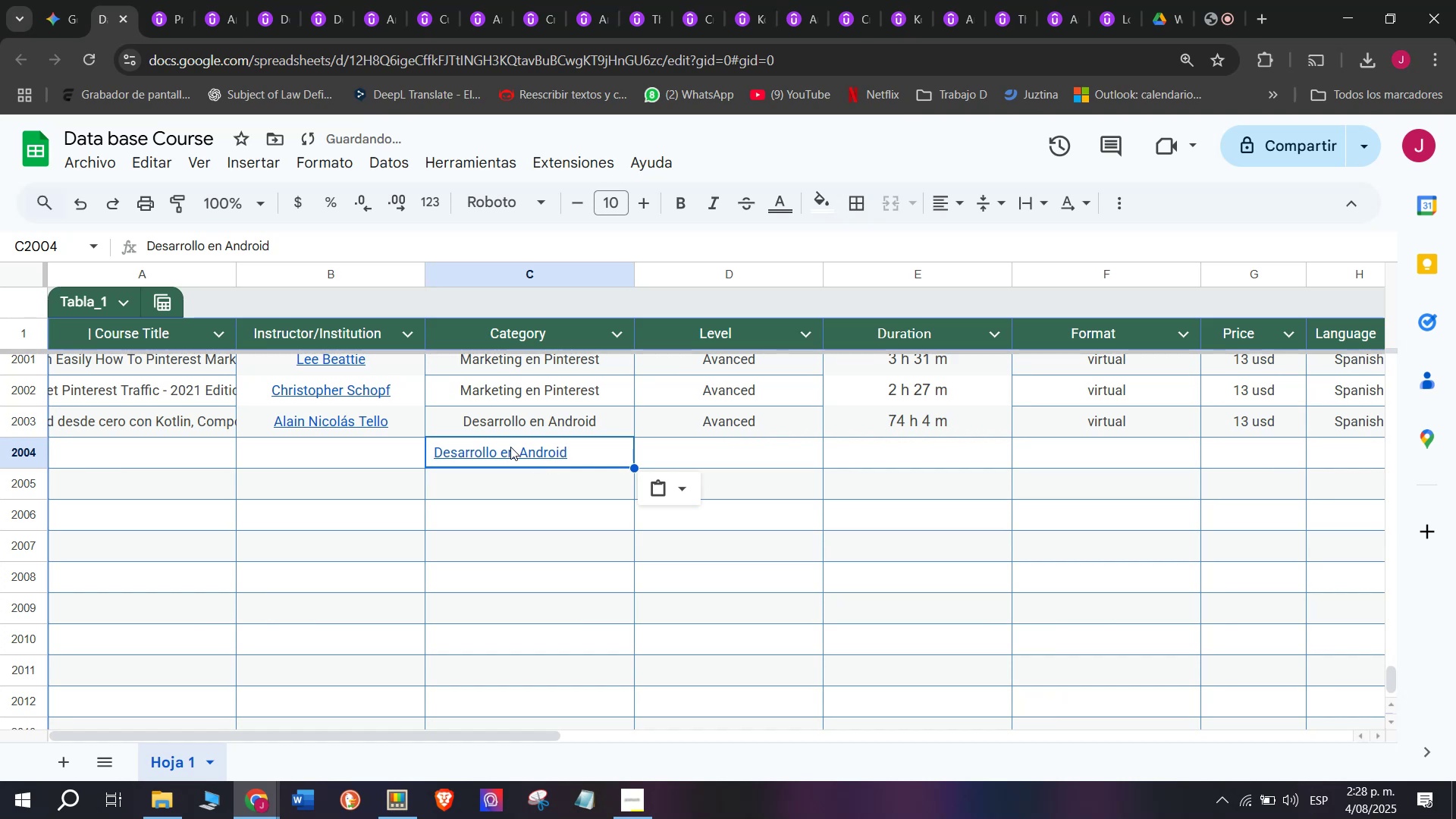 
key(Control+Shift+ControlLeft)
 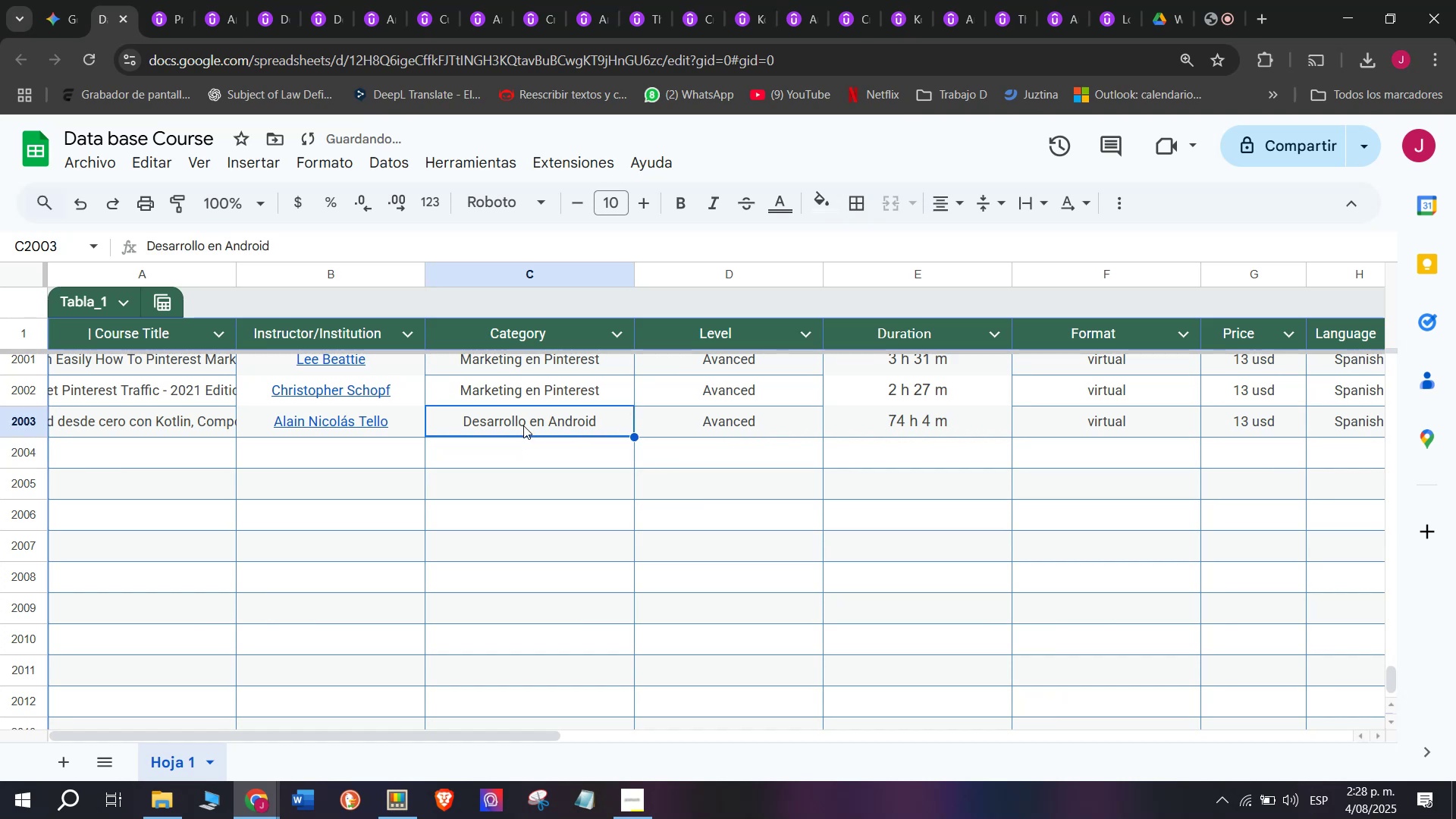 
key(Control+Shift+Z)
 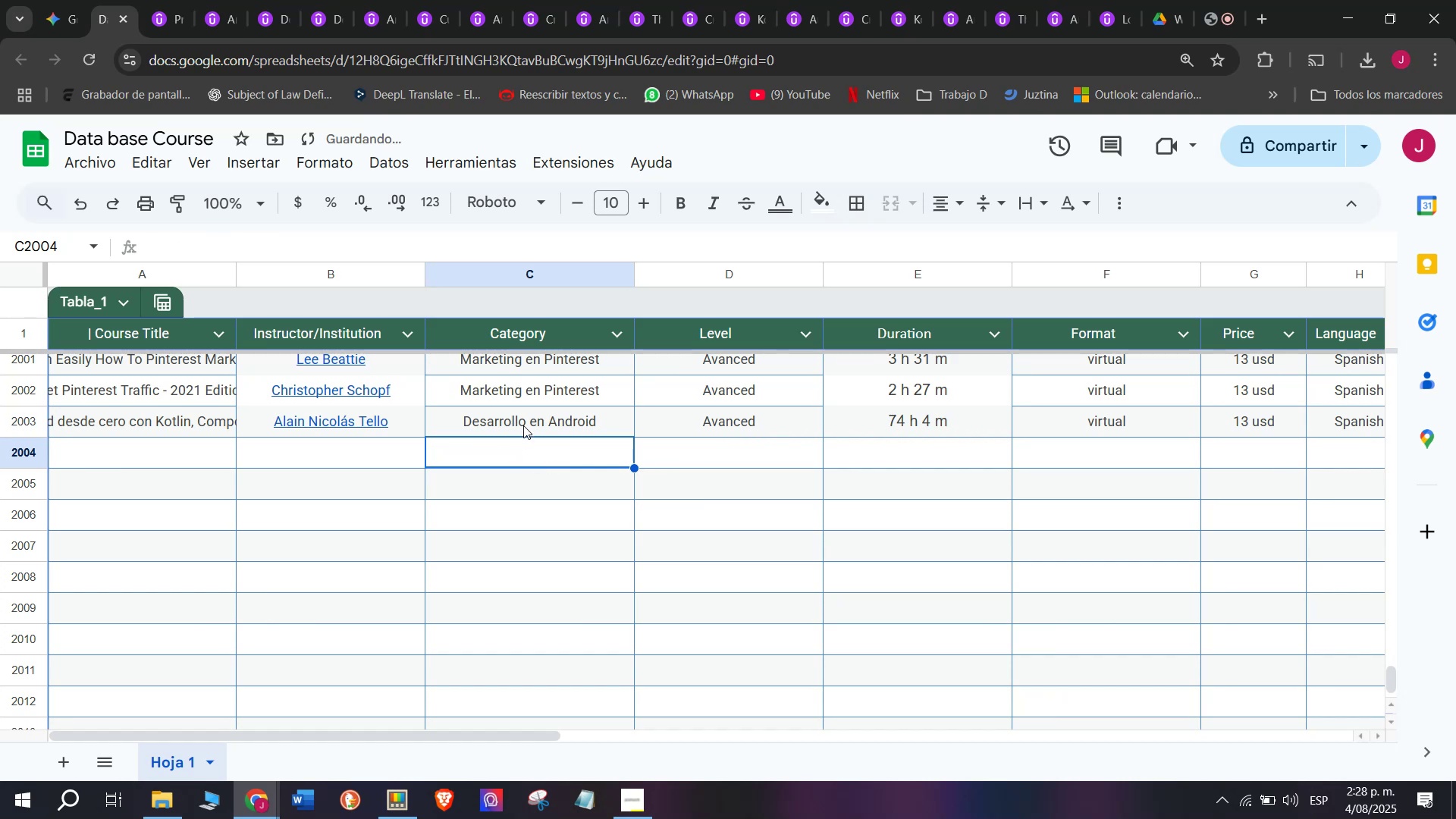 
left_click([523, 425])
 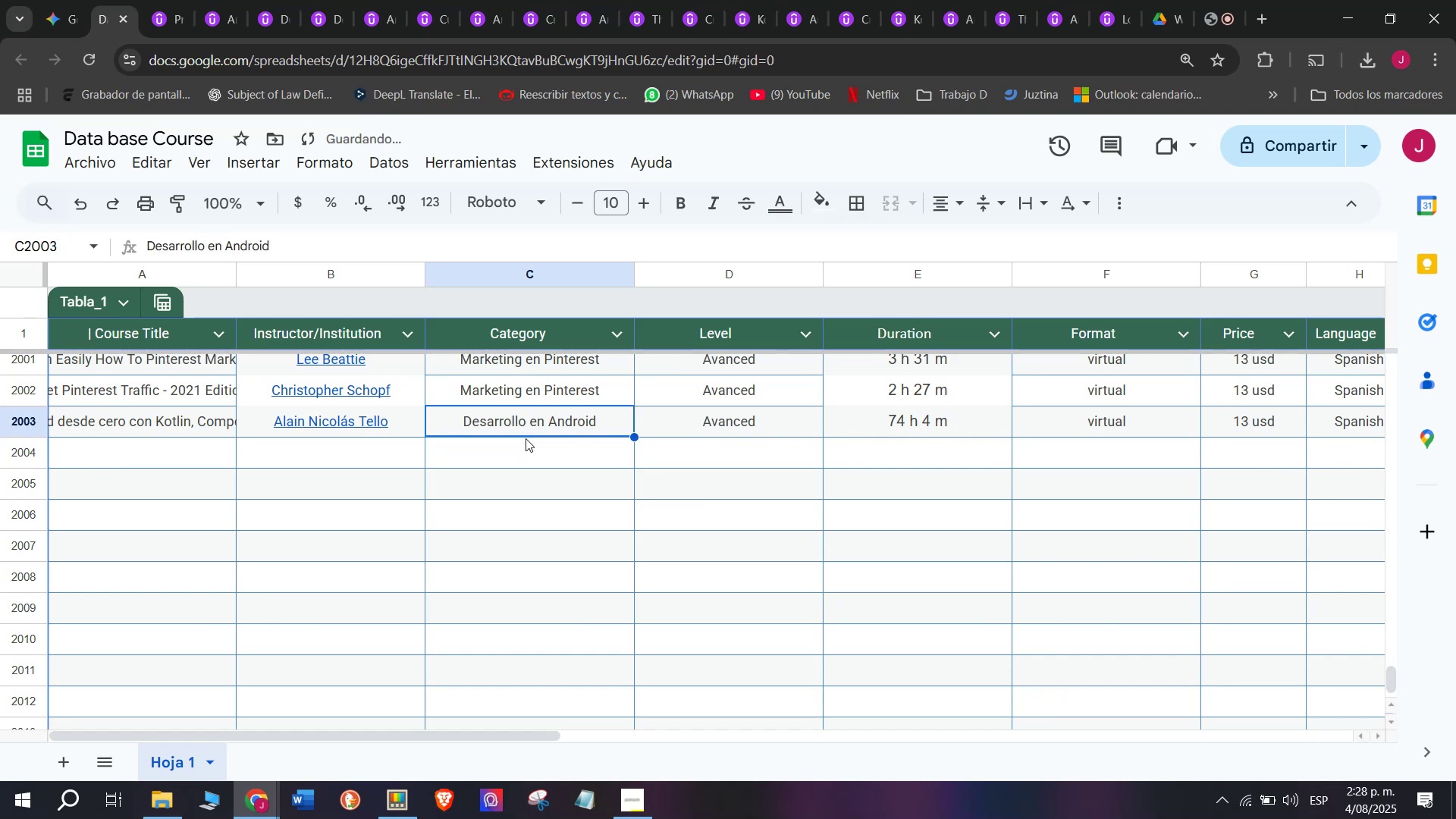 
key(Break)
 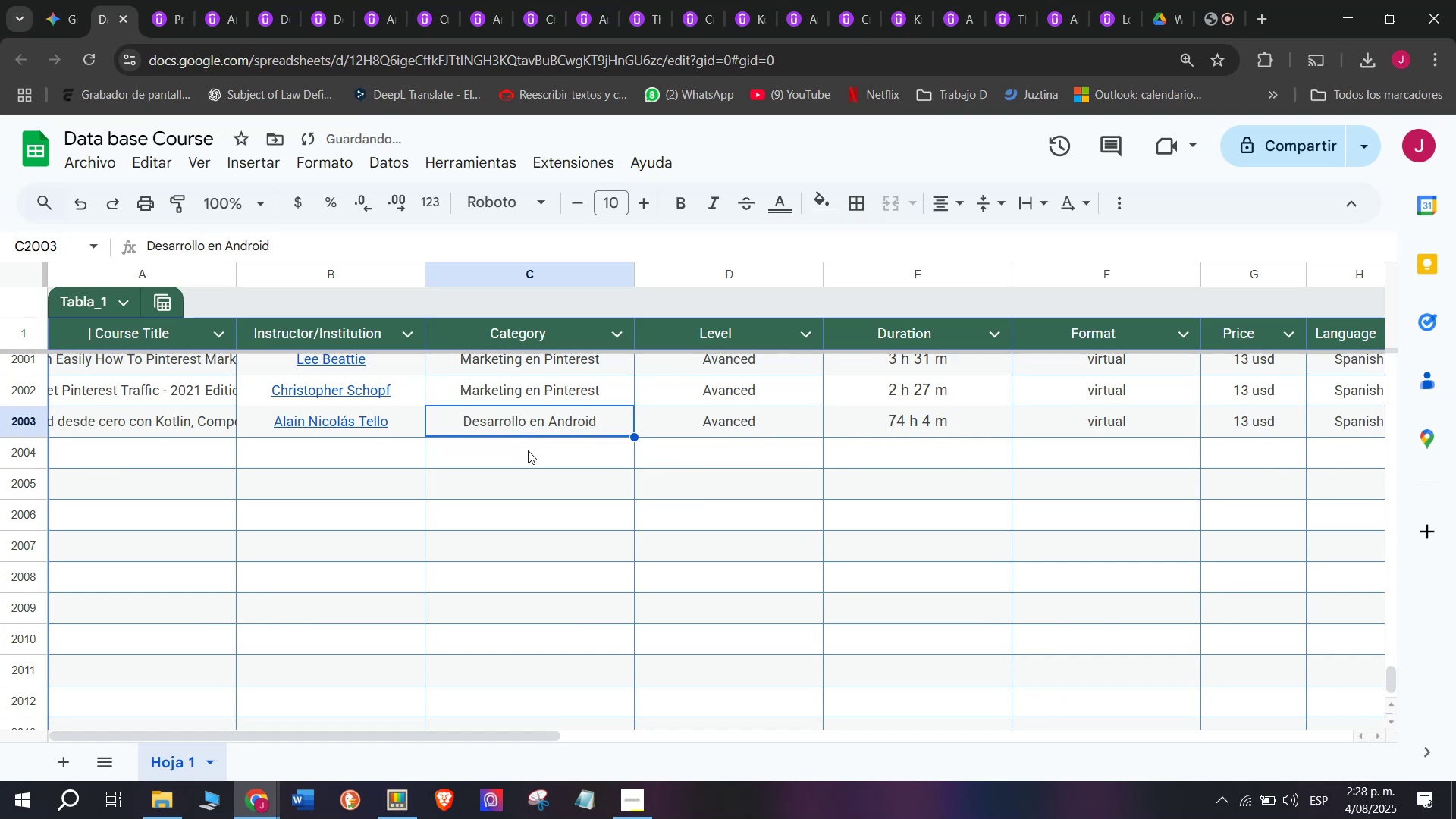 
key(Control+ControlLeft)
 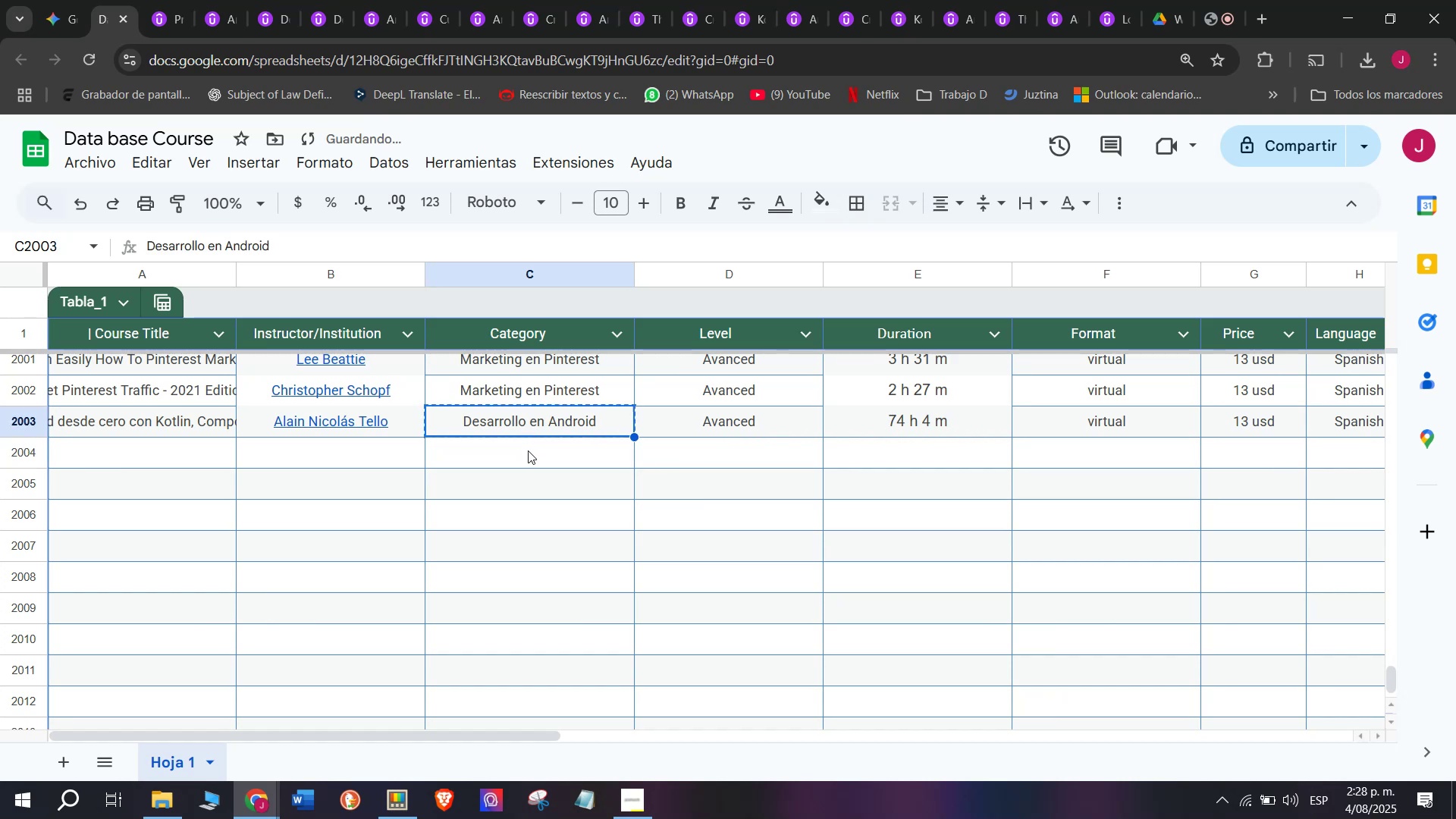 
key(Control+C)
 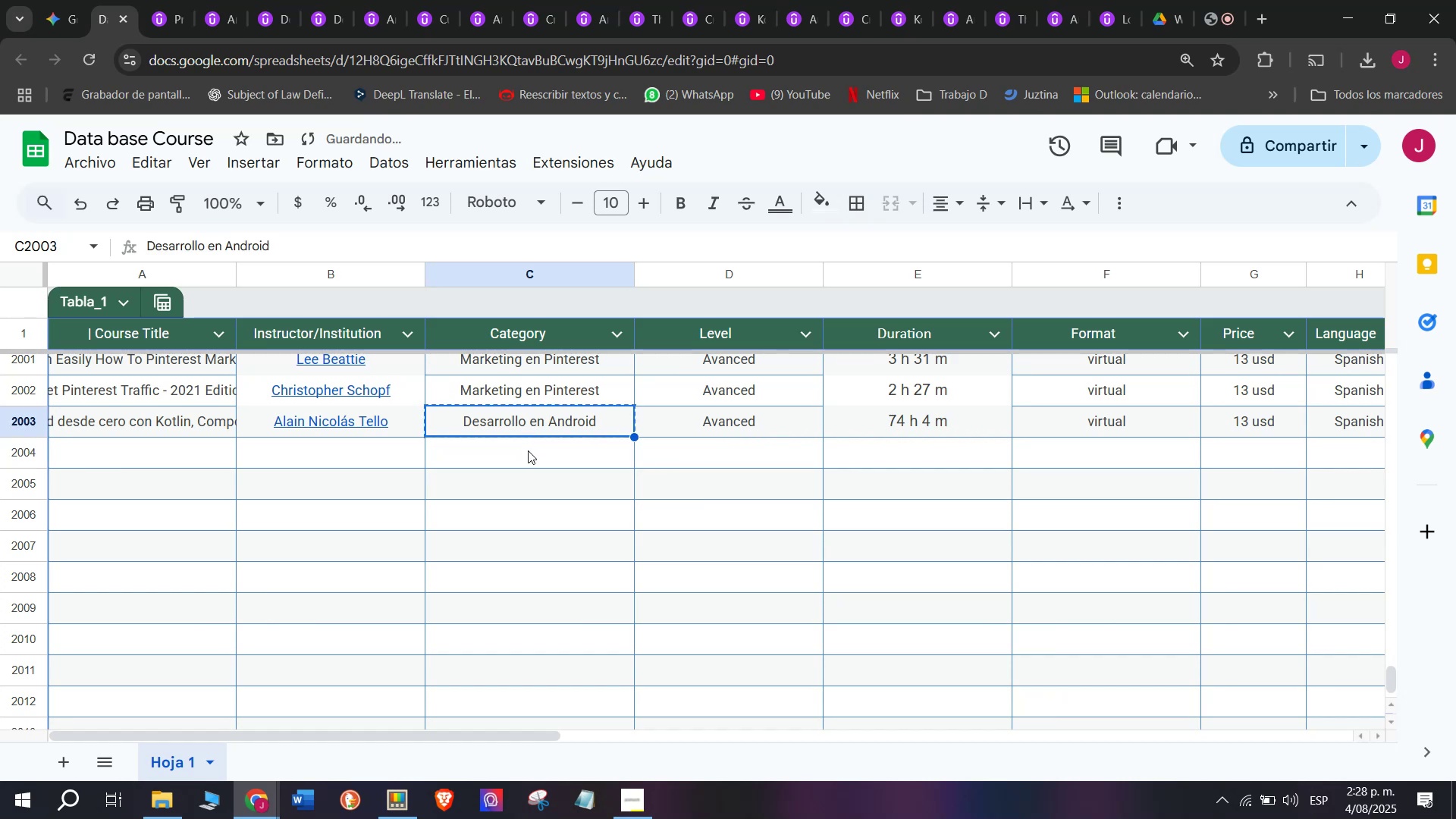 
double_click([528, 450])
 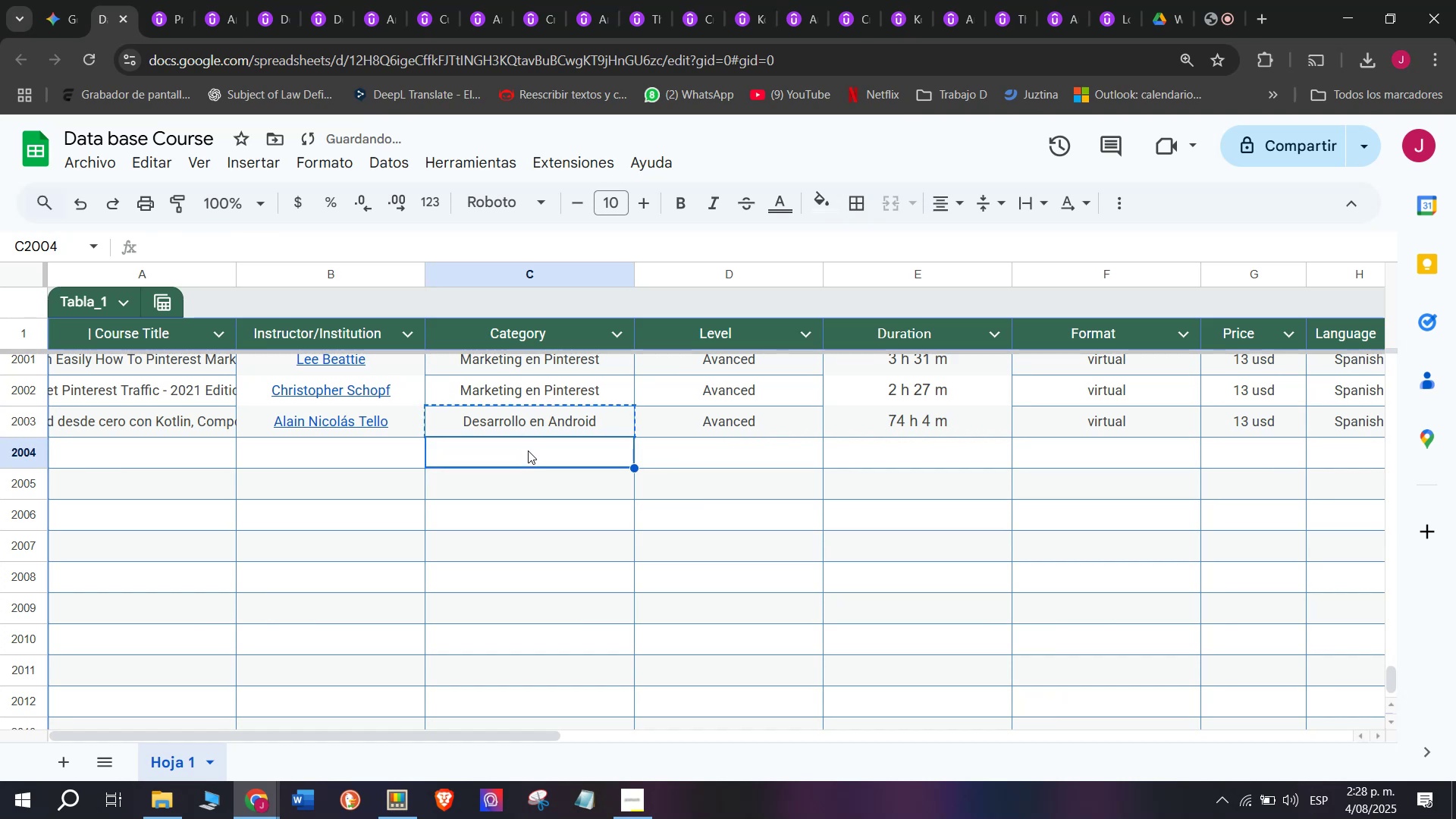 
key(Control+ControlLeft)
 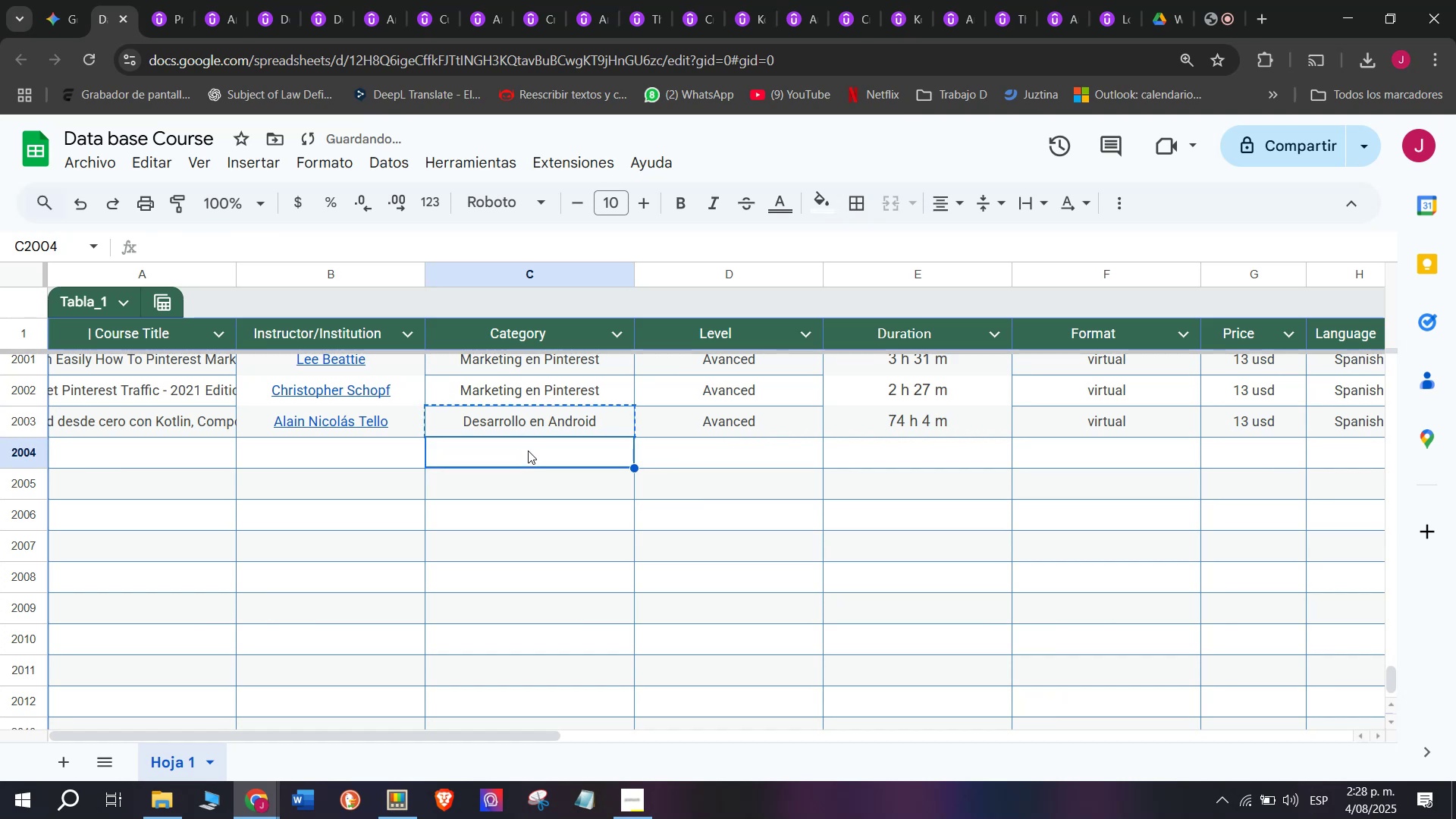 
key(Z)
 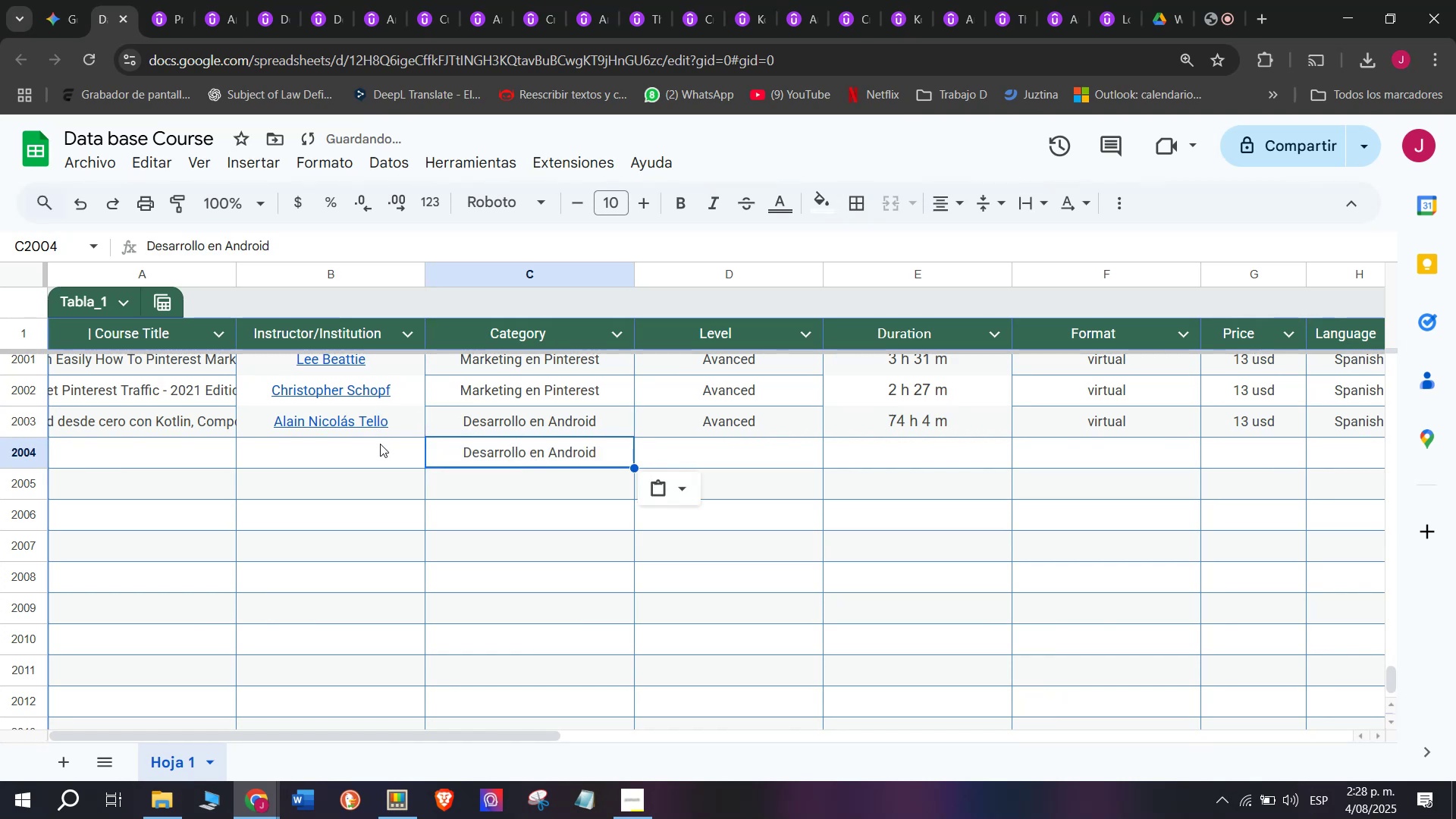 
key(Control+V)
 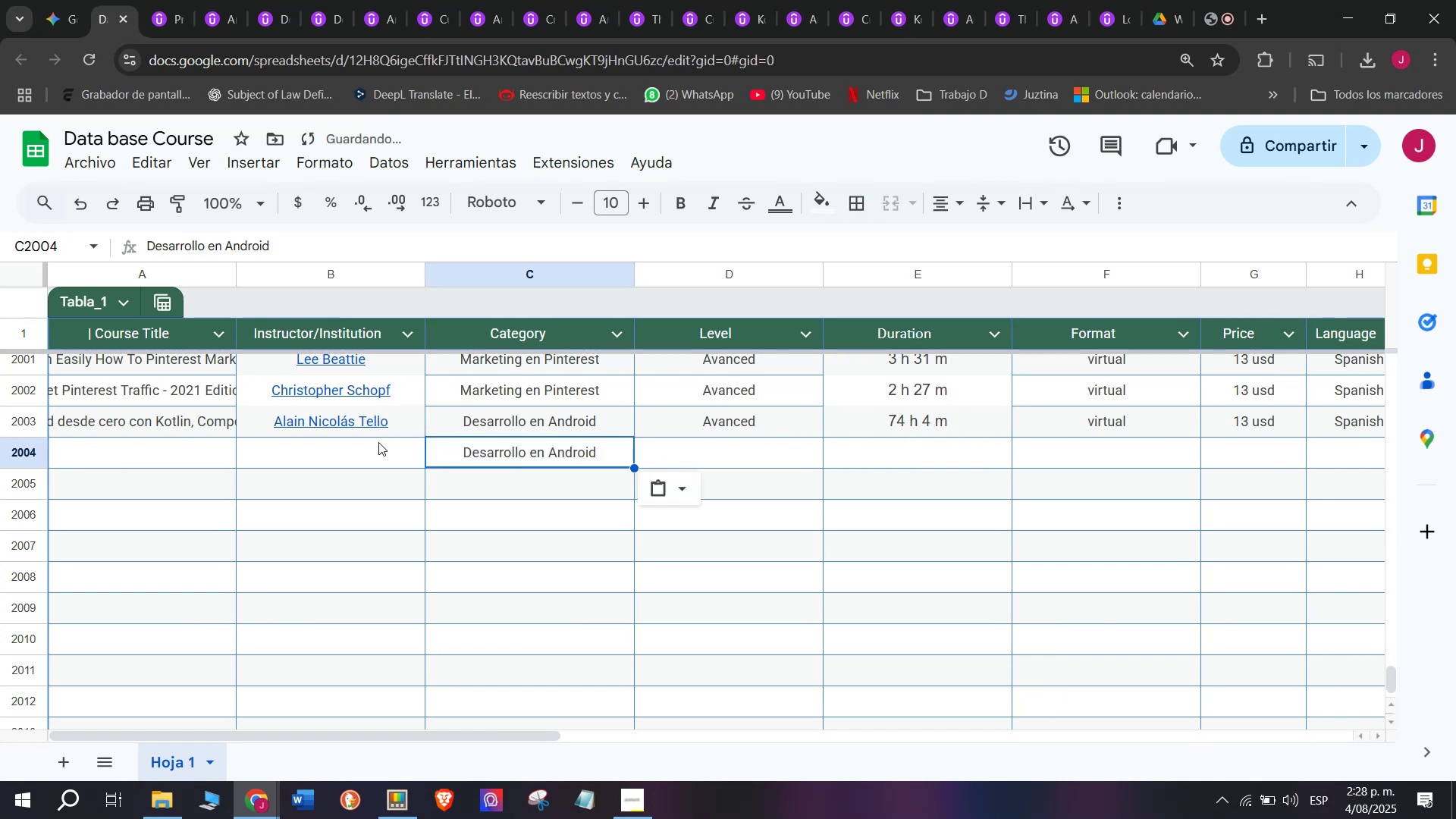 
left_click([380, 444])
 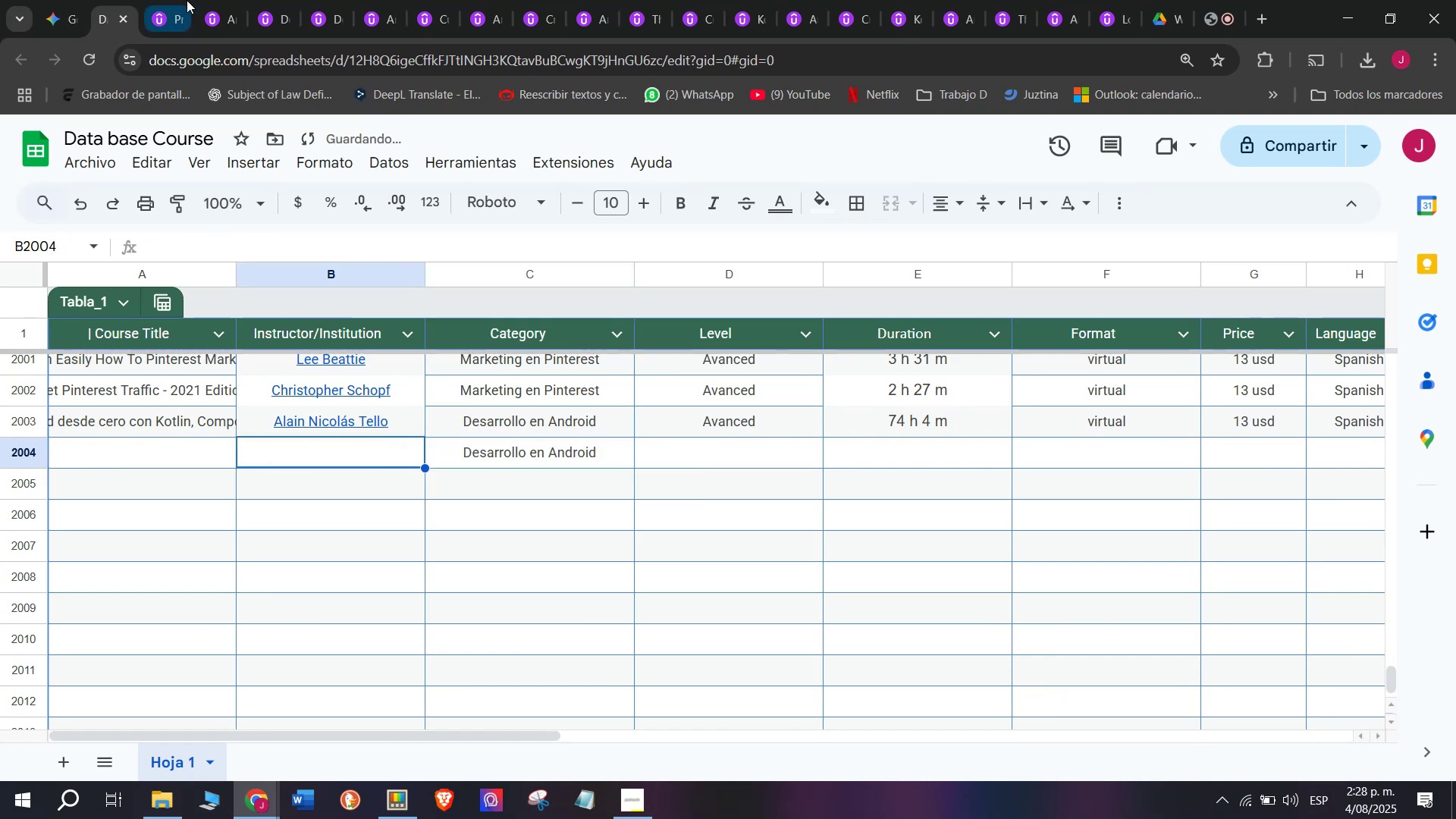 
left_click([157, 0])
 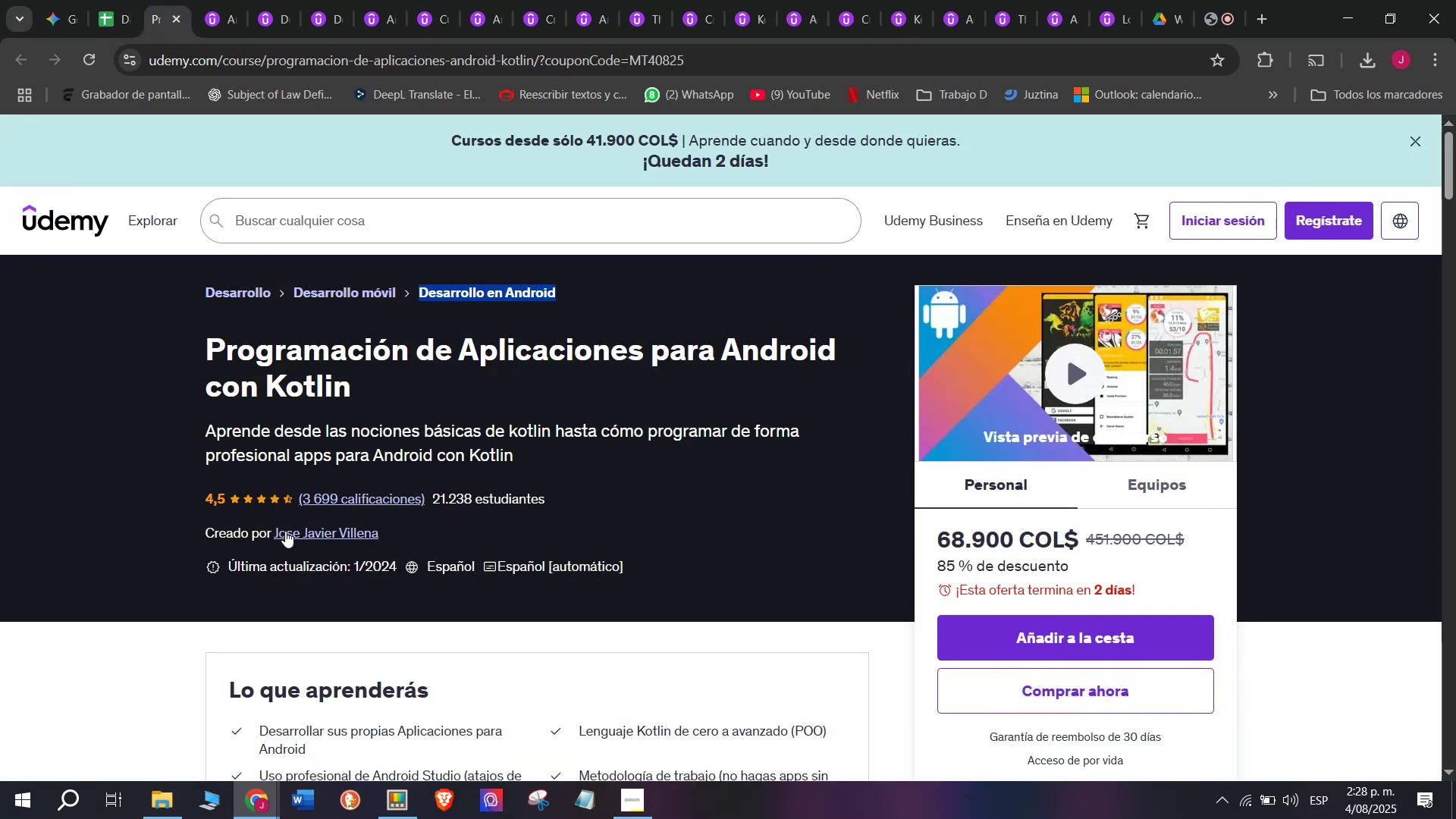 
left_click_drag(start_coordinate=[190, 341], to_coordinate=[401, 409])
 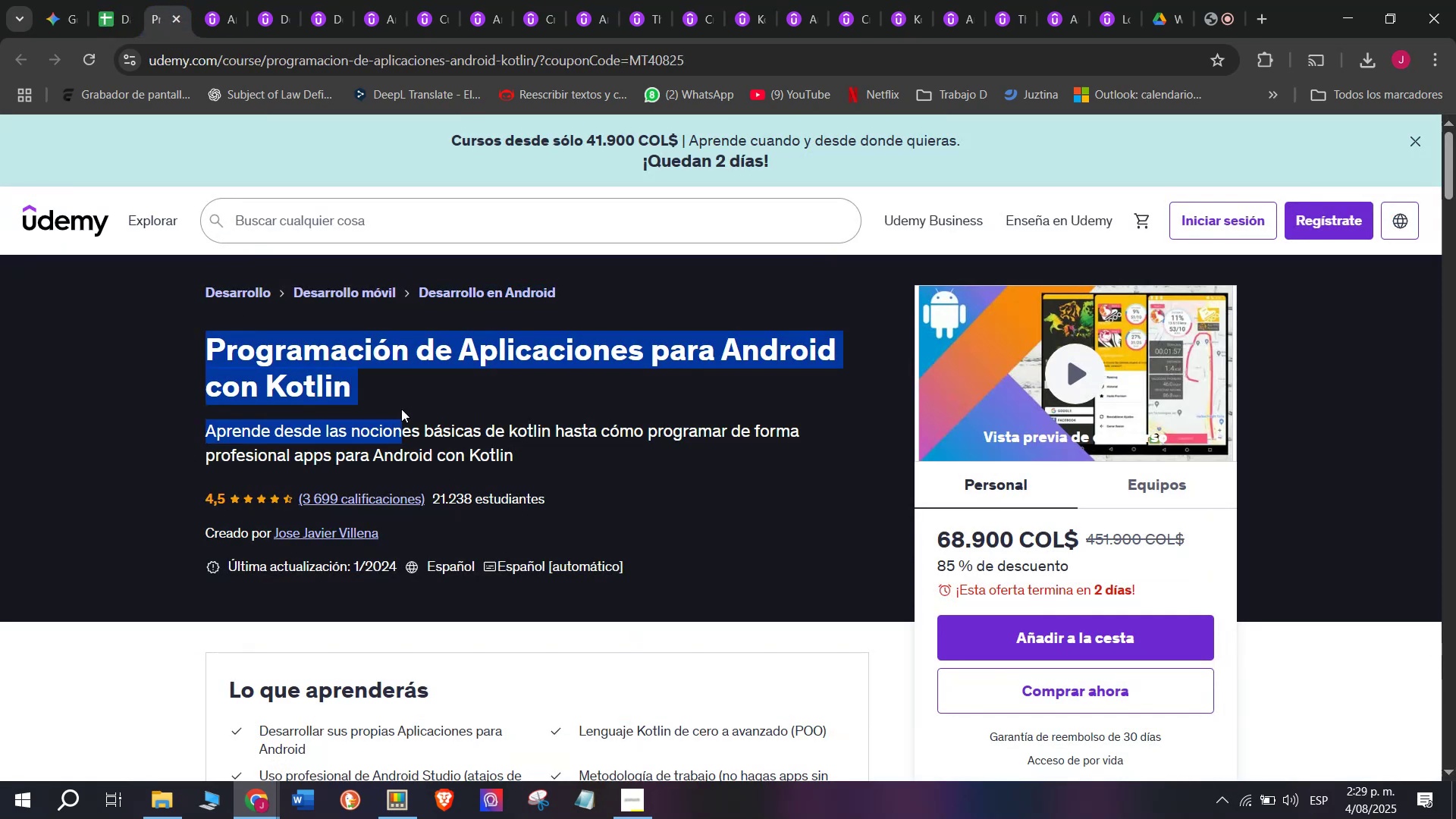 
key(Break)
 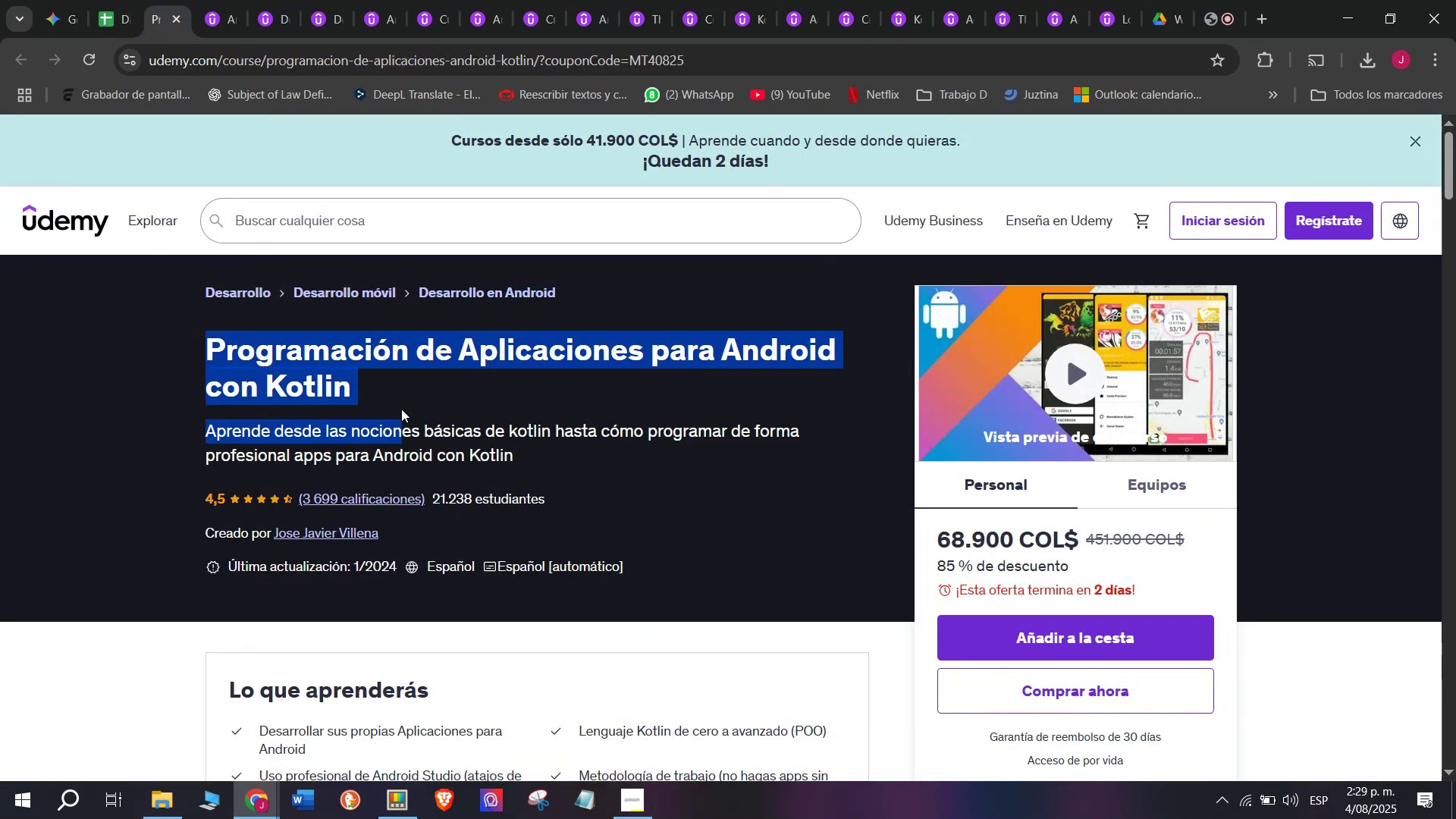 
key(Control+ControlLeft)
 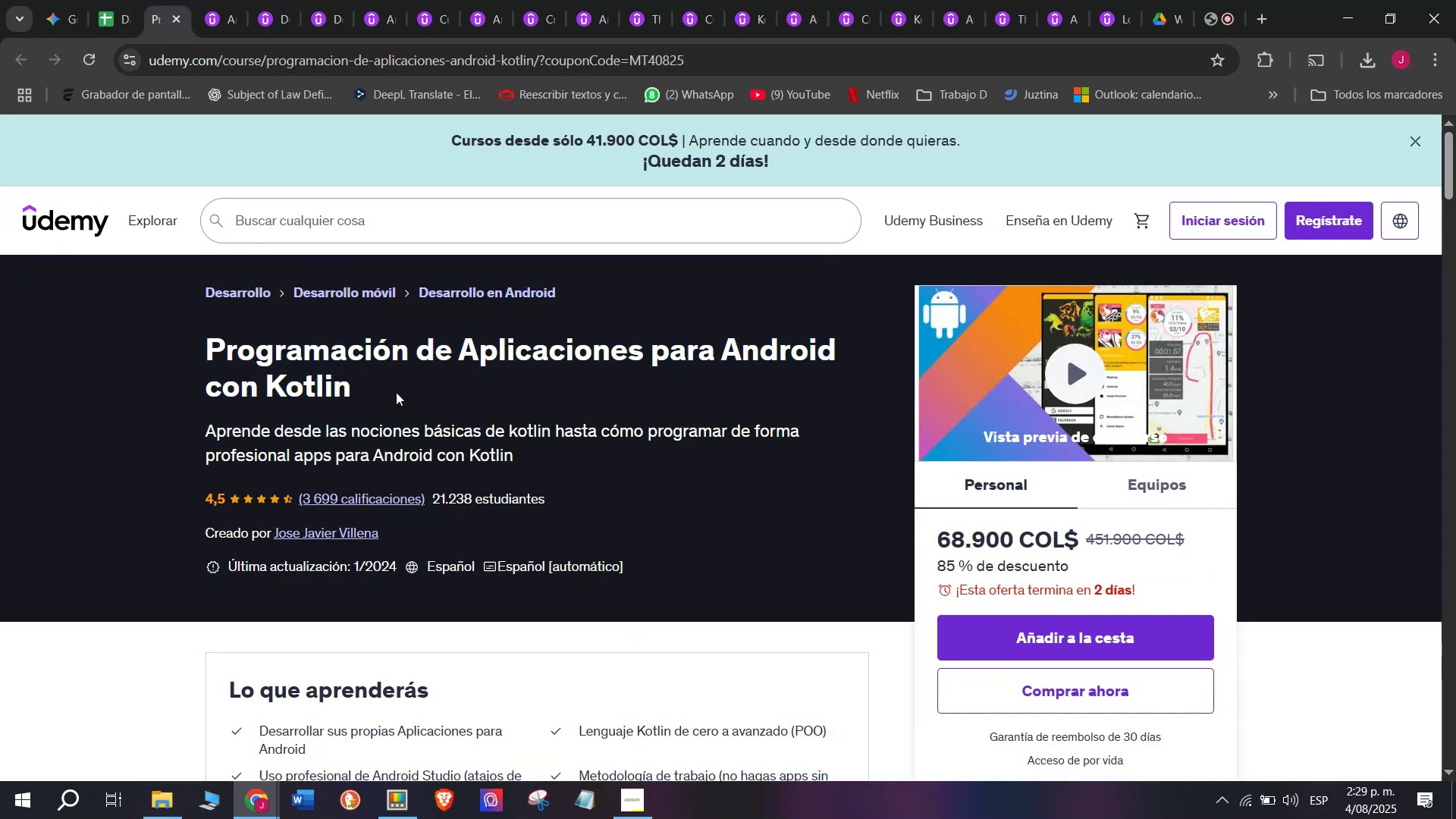 
key(Control+C)
 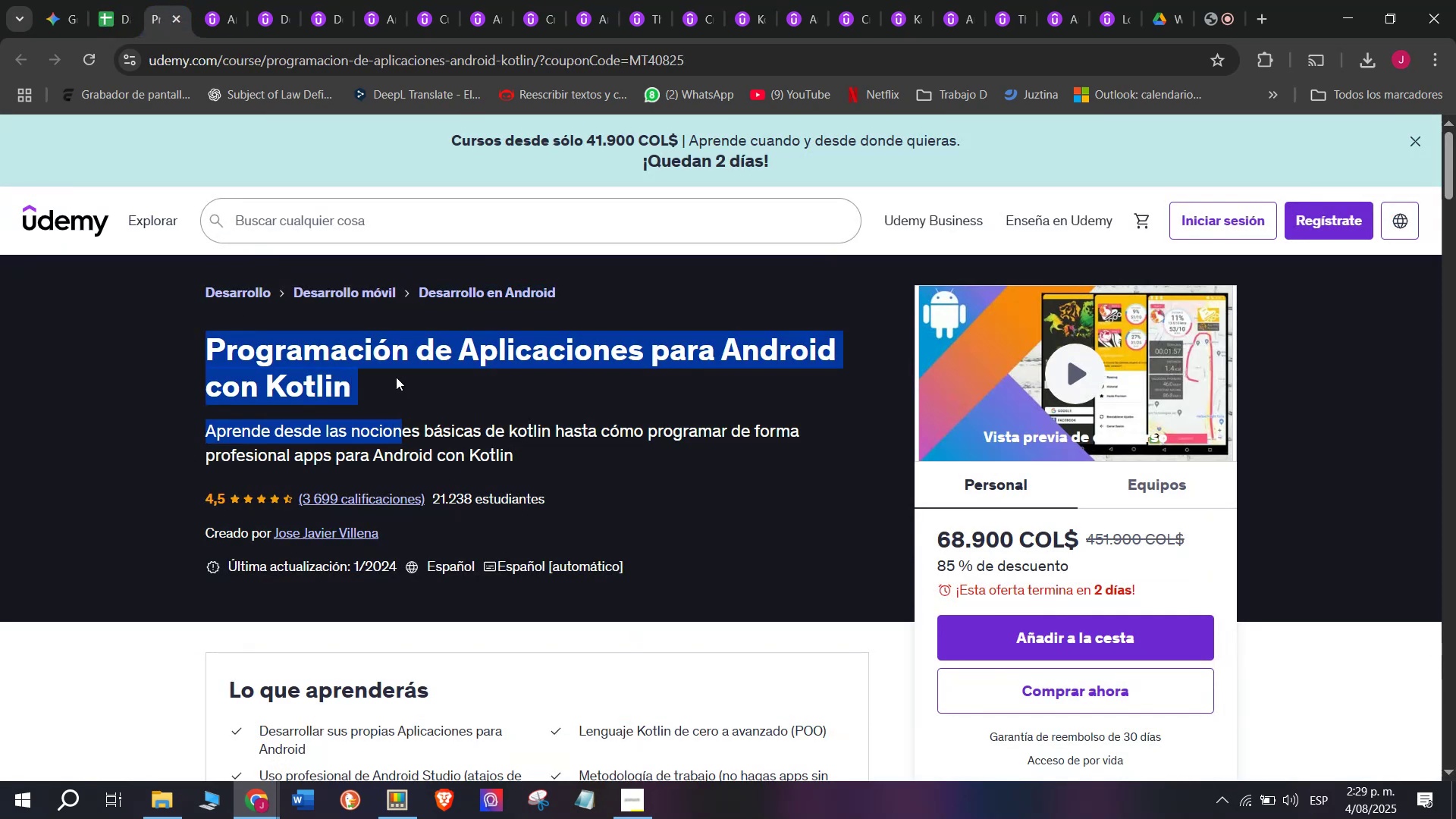 
left_click([396, 377])
 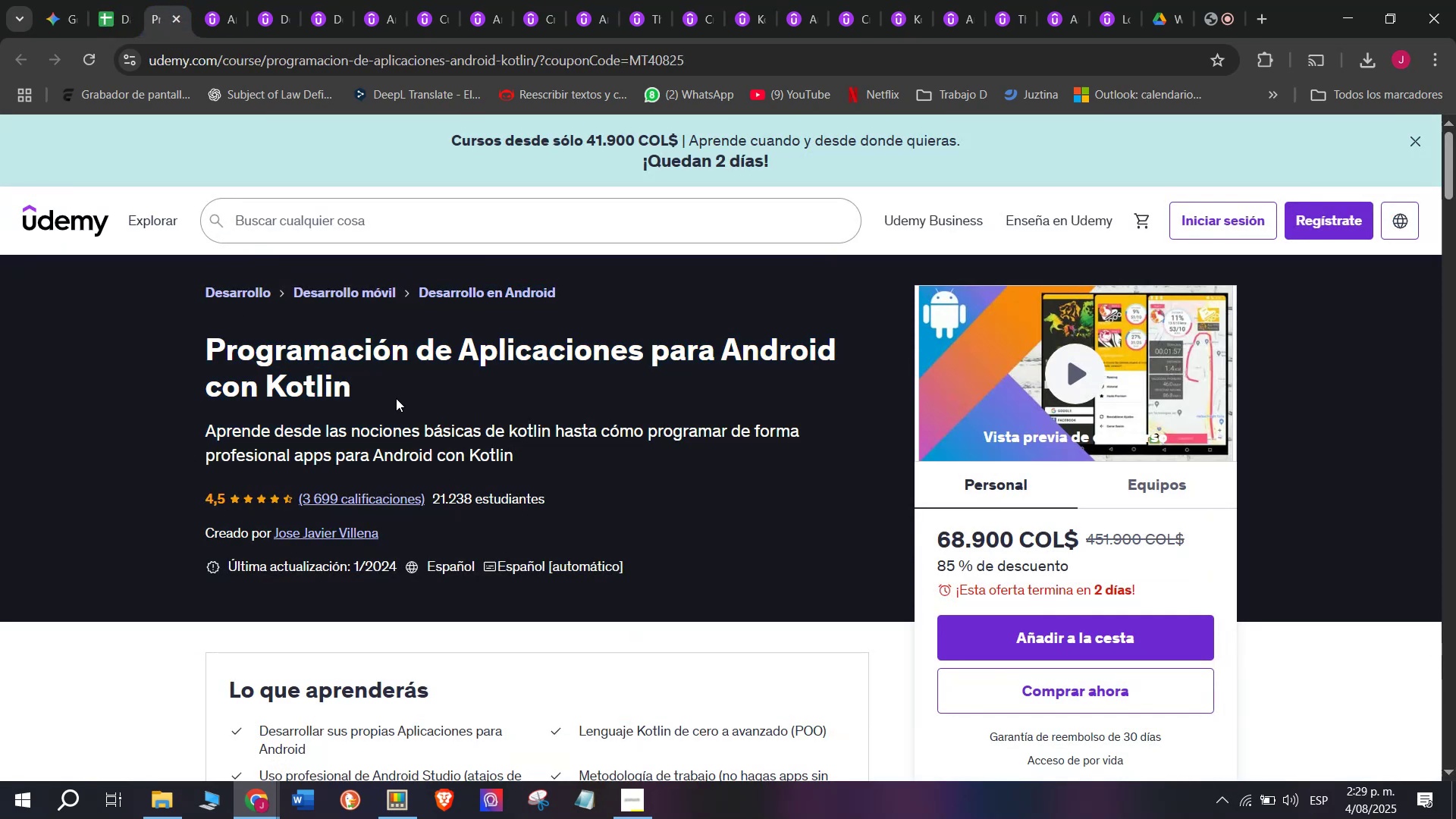 
left_click_drag(start_coordinate=[388, 396], to_coordinate=[196, 343])
 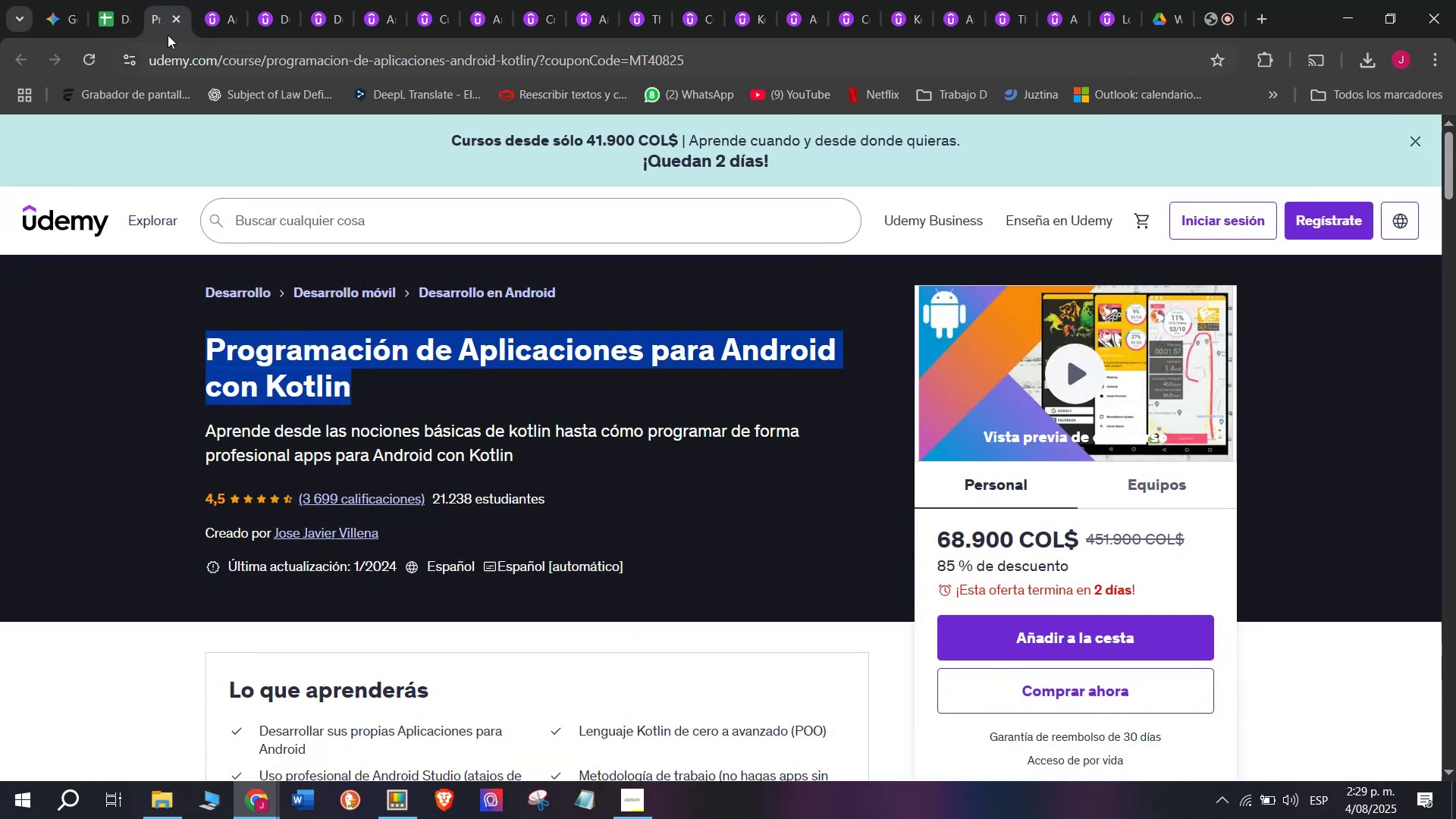 
key(Break)
 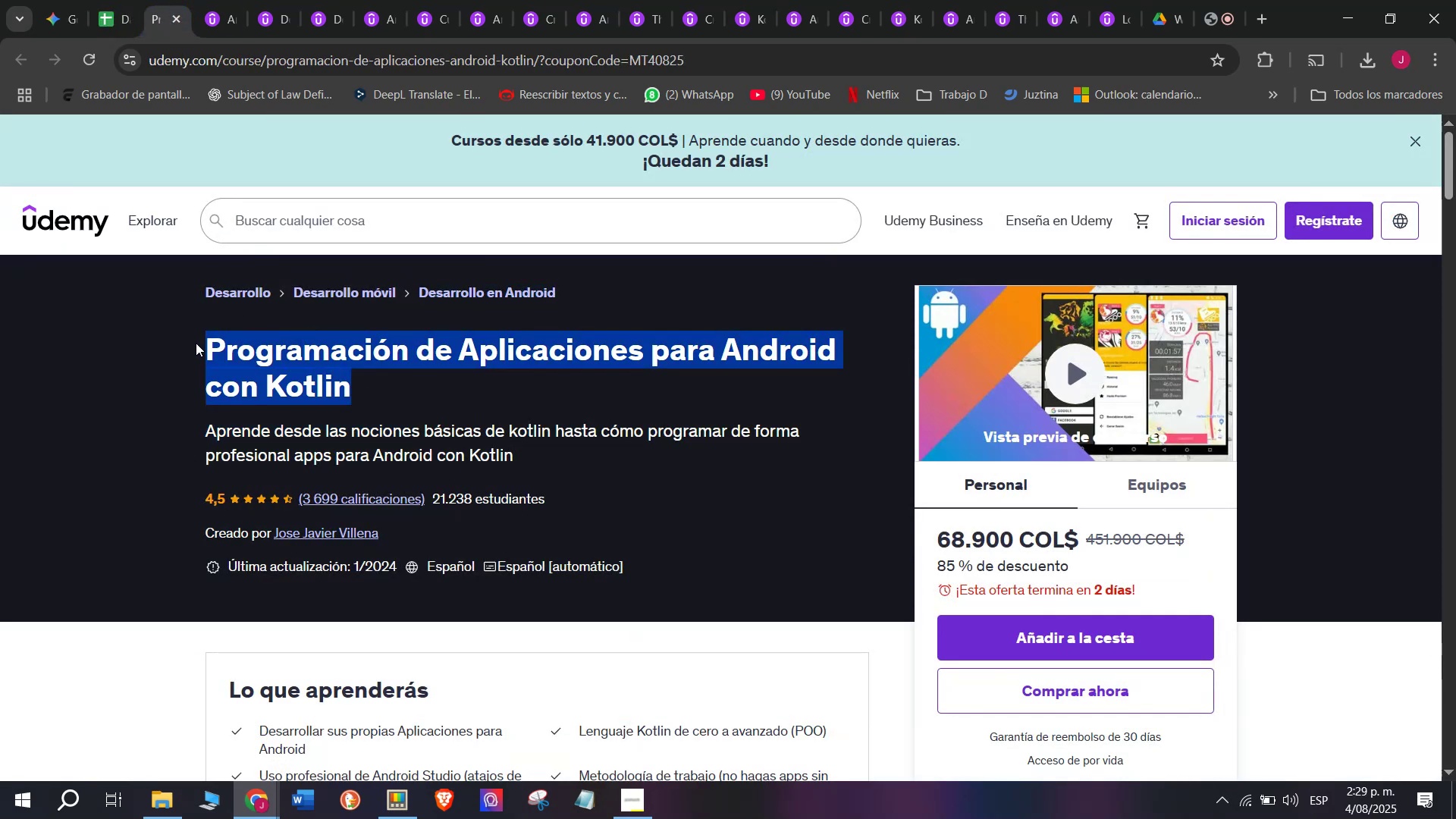 
key(Control+ControlLeft)
 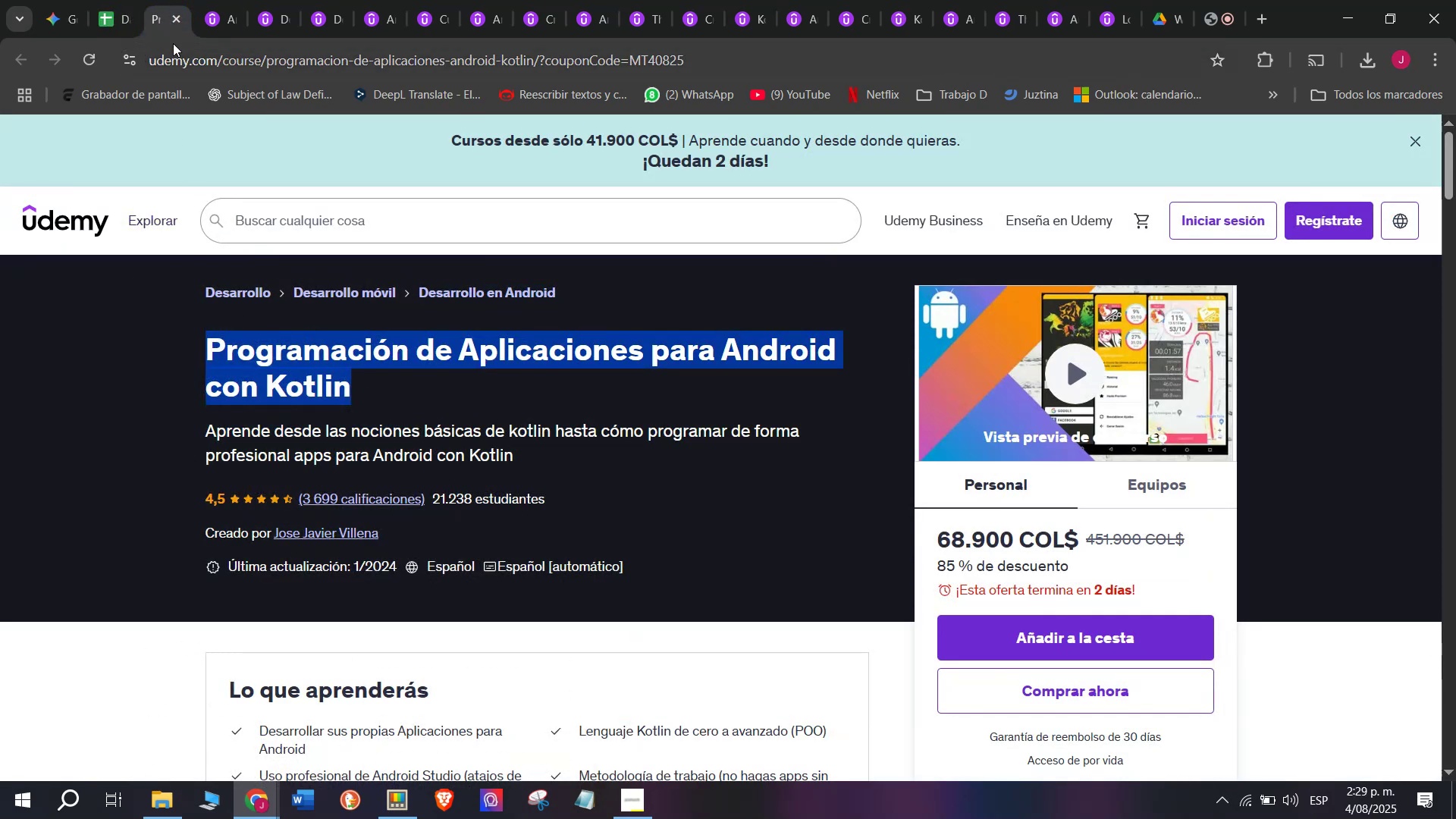 
key(Control+C)
 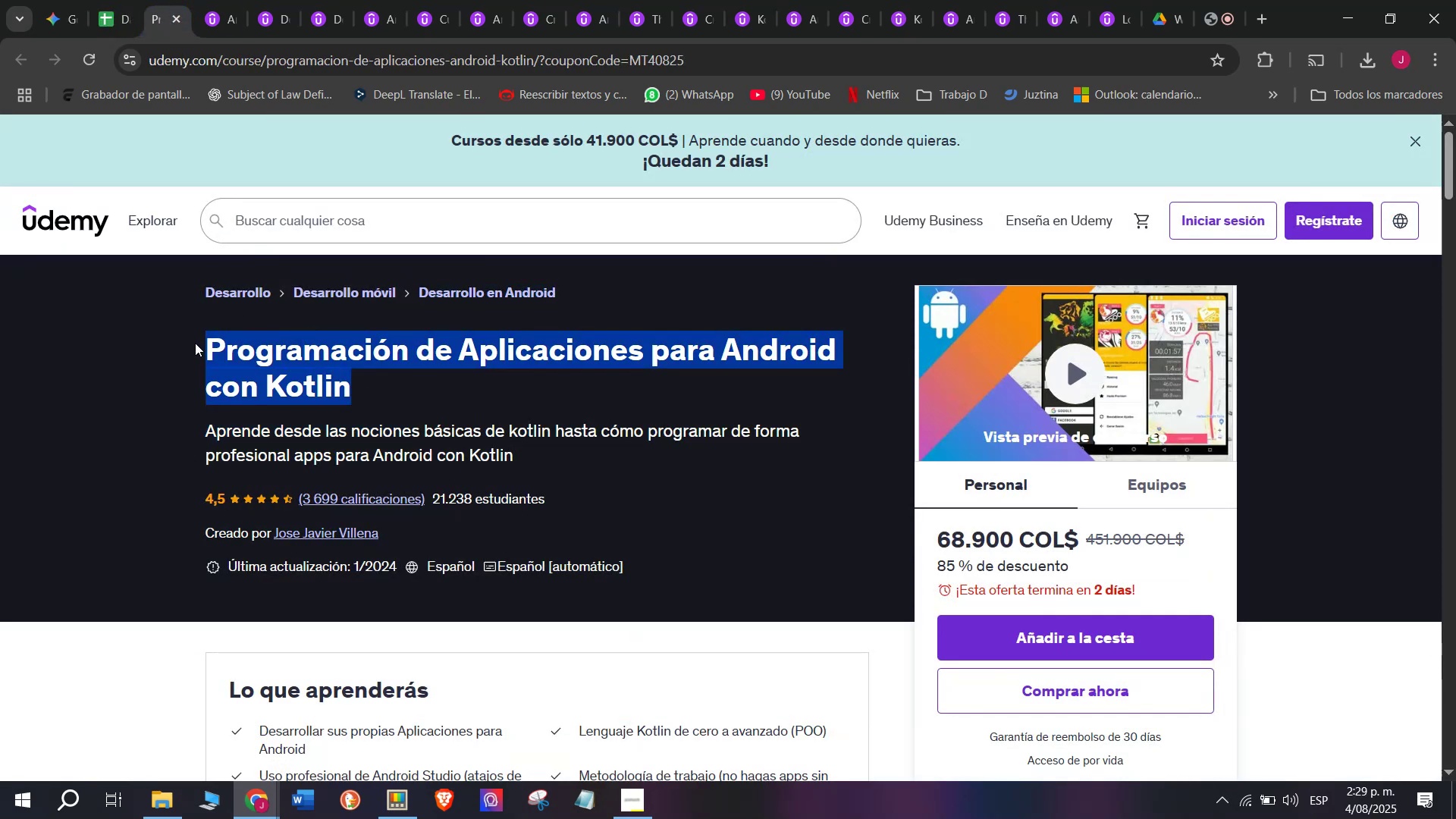 
key(Break)
 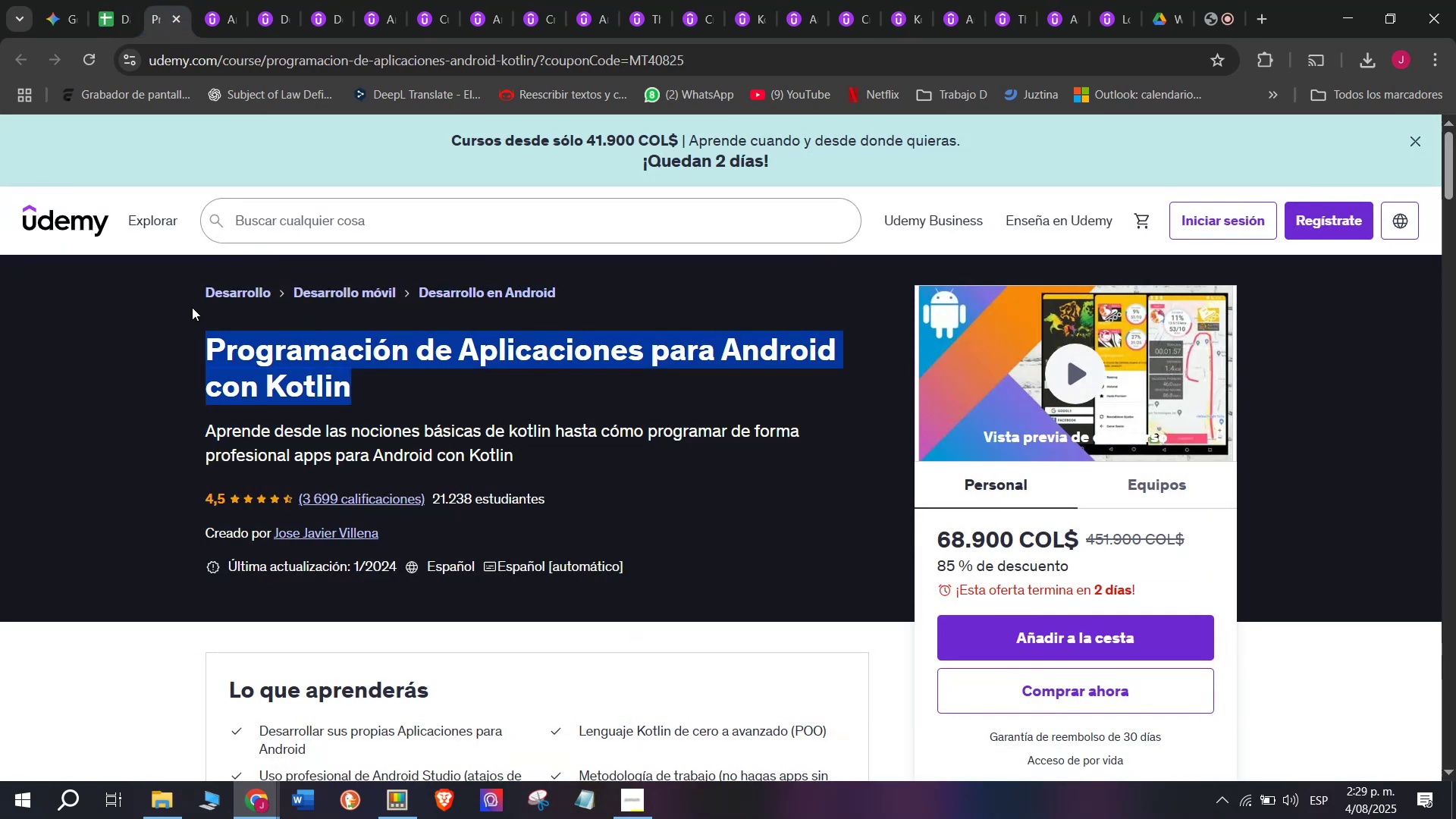 
key(Control+ControlLeft)
 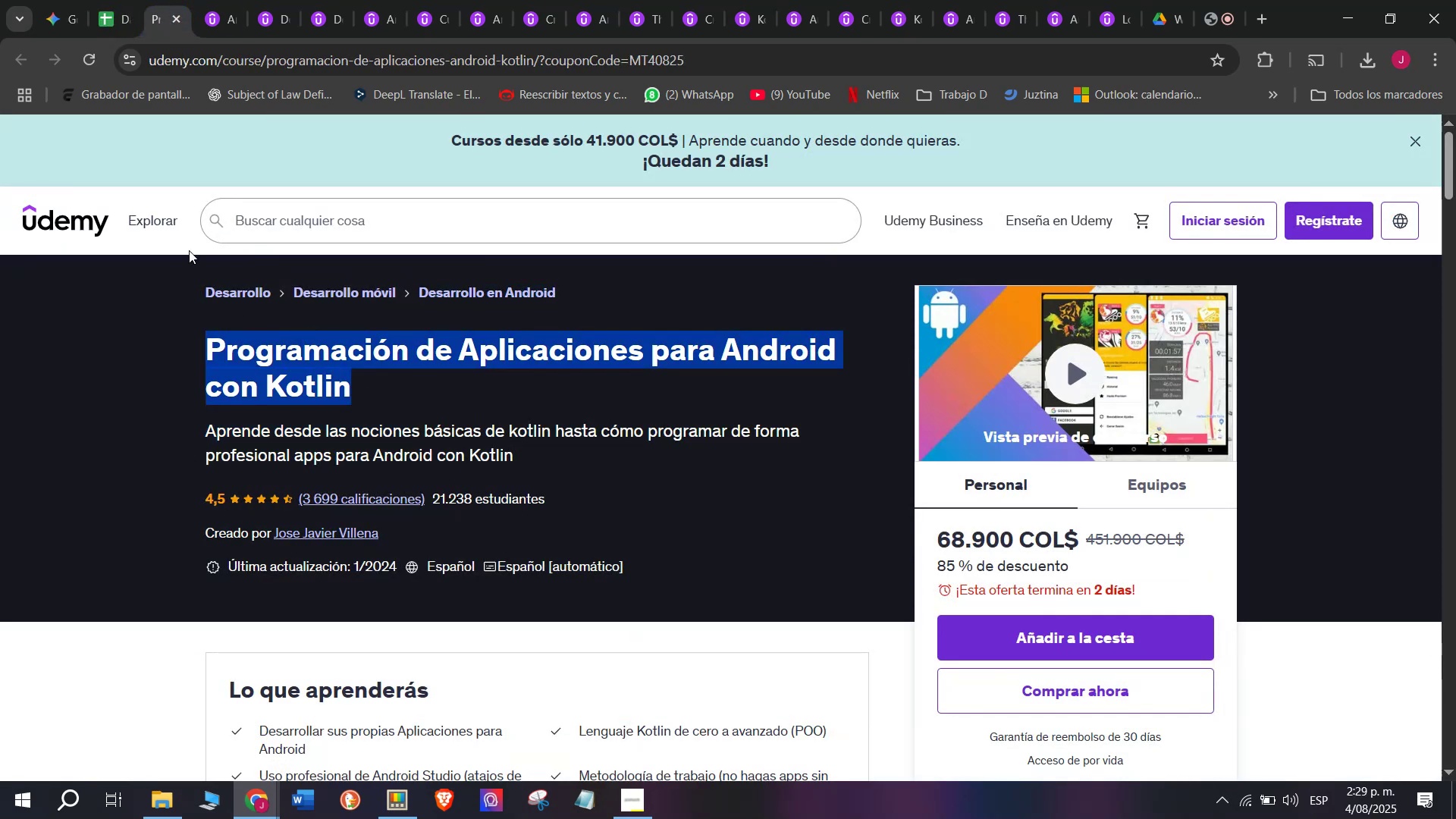 
key(Control+C)
 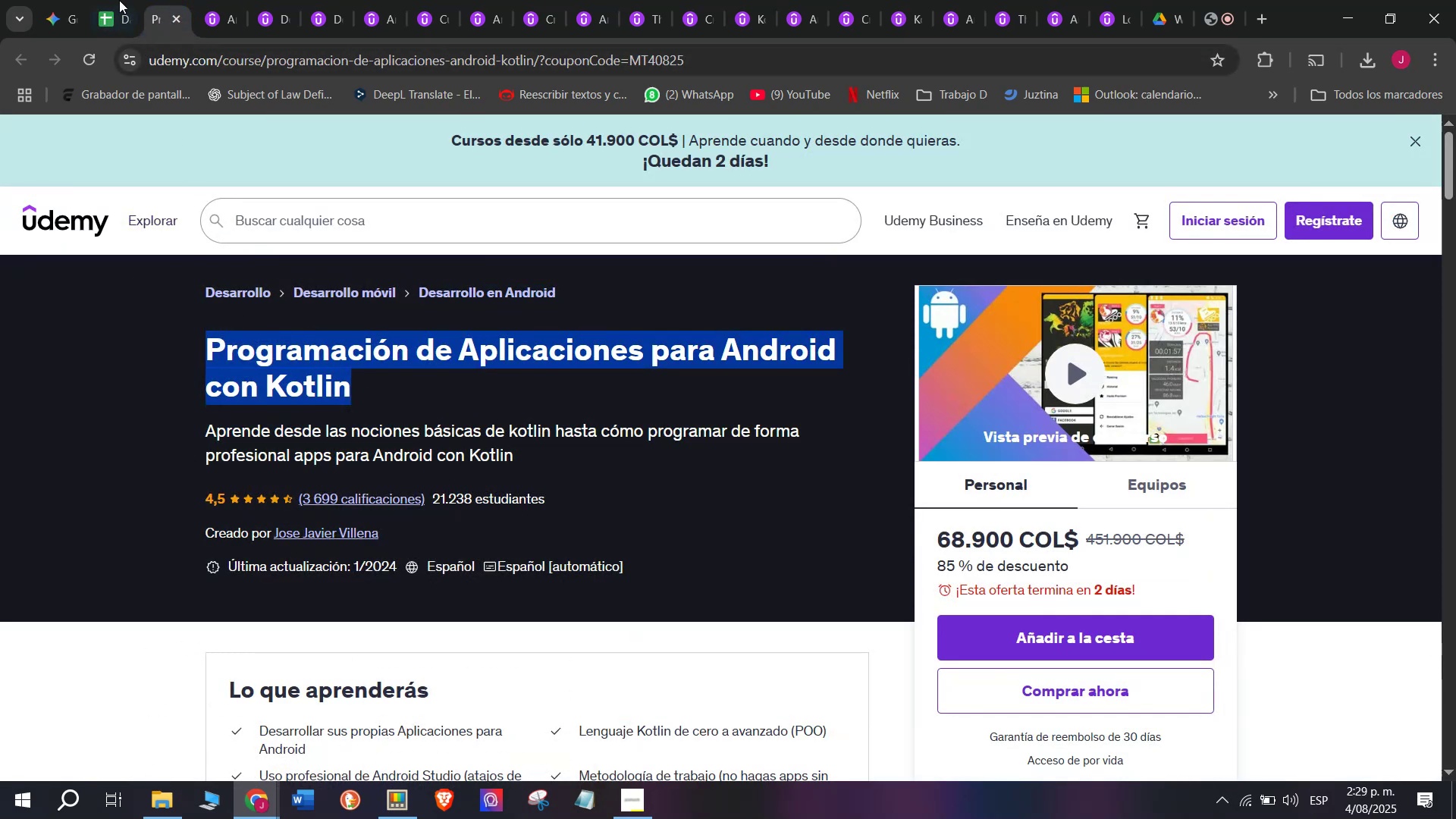 
left_click([114, 0])
 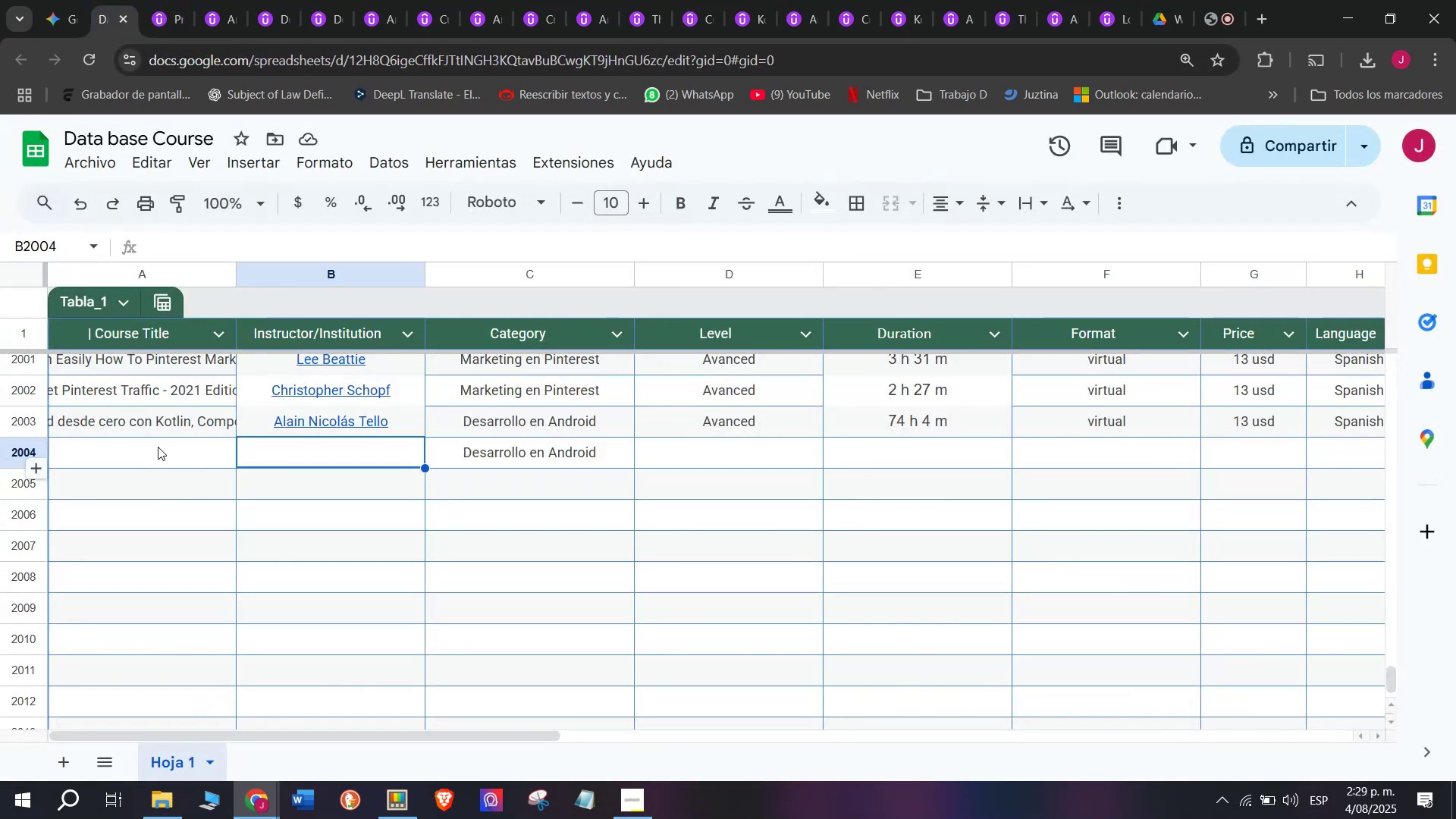 
double_click([158, 447])
 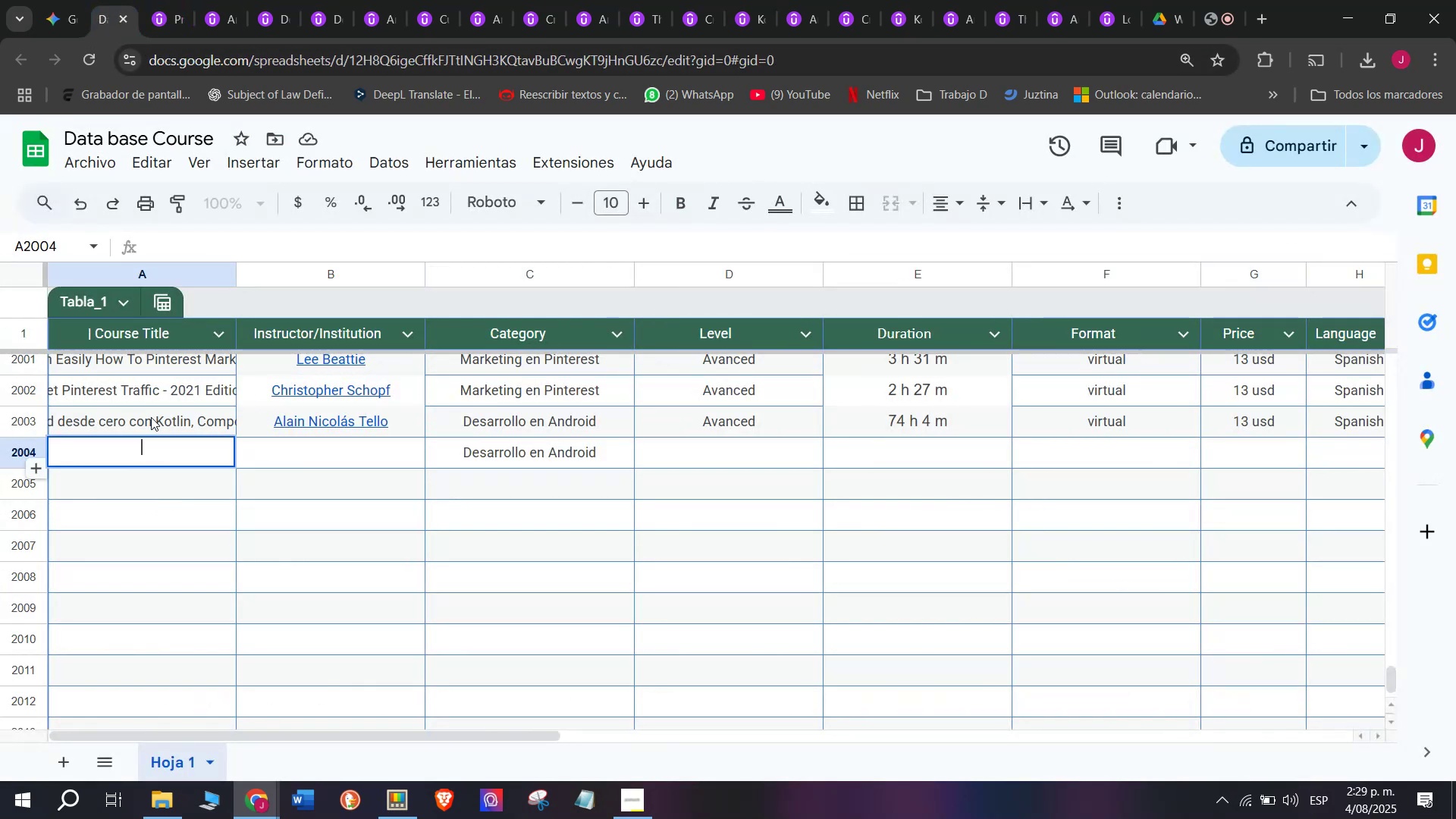 
key(Z)
 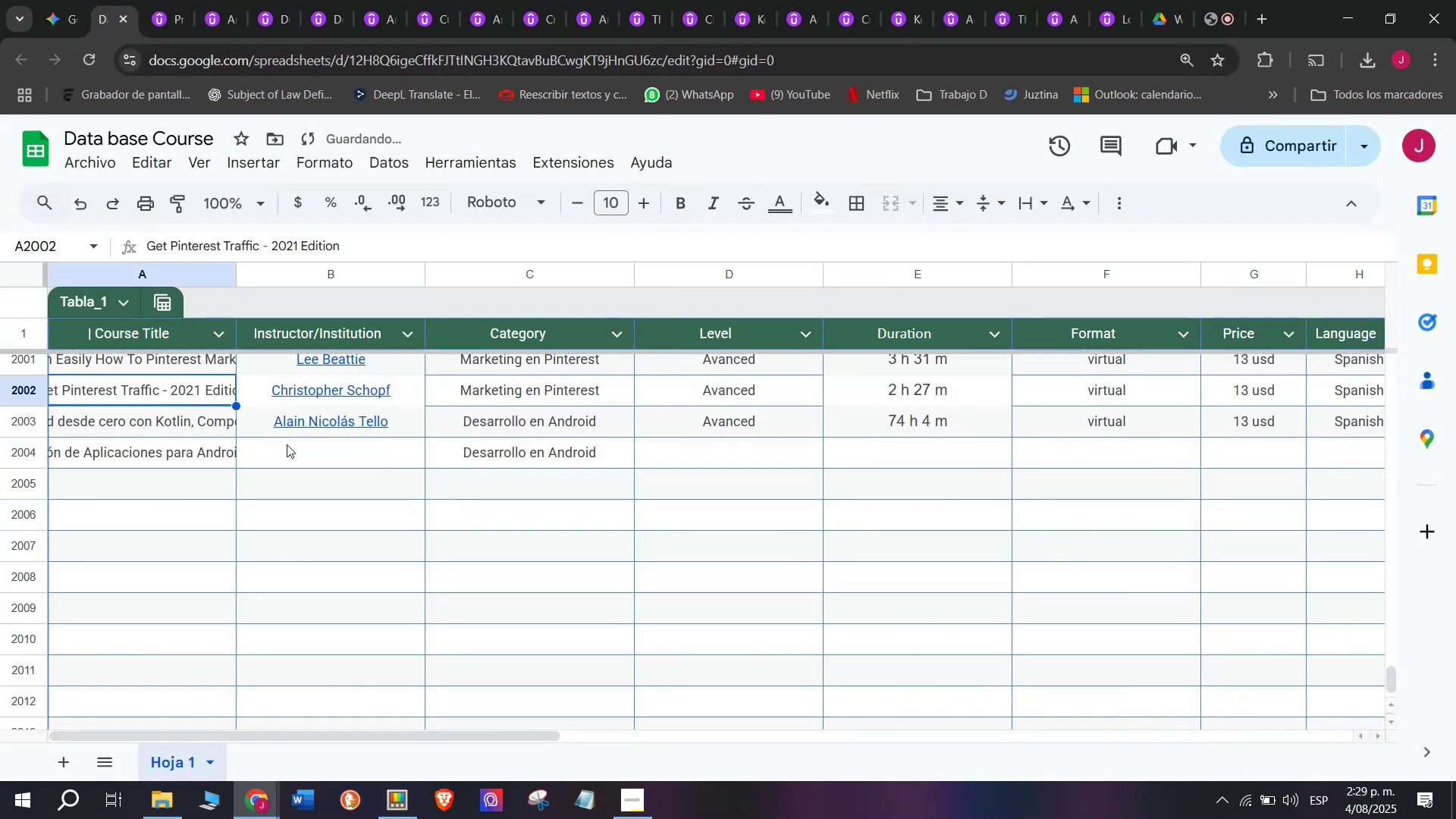 
key(Control+ControlLeft)
 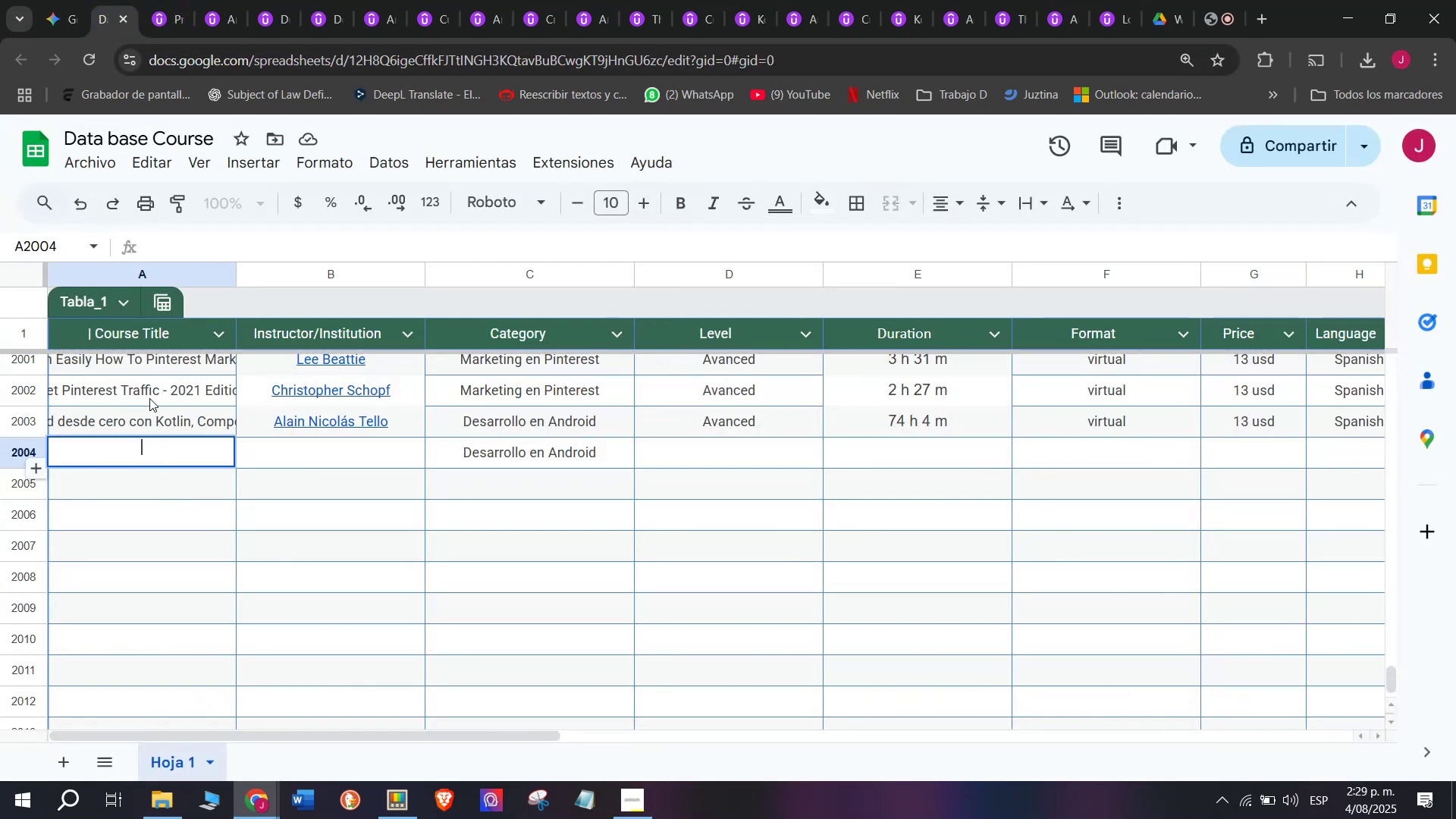 
key(Control+V)
 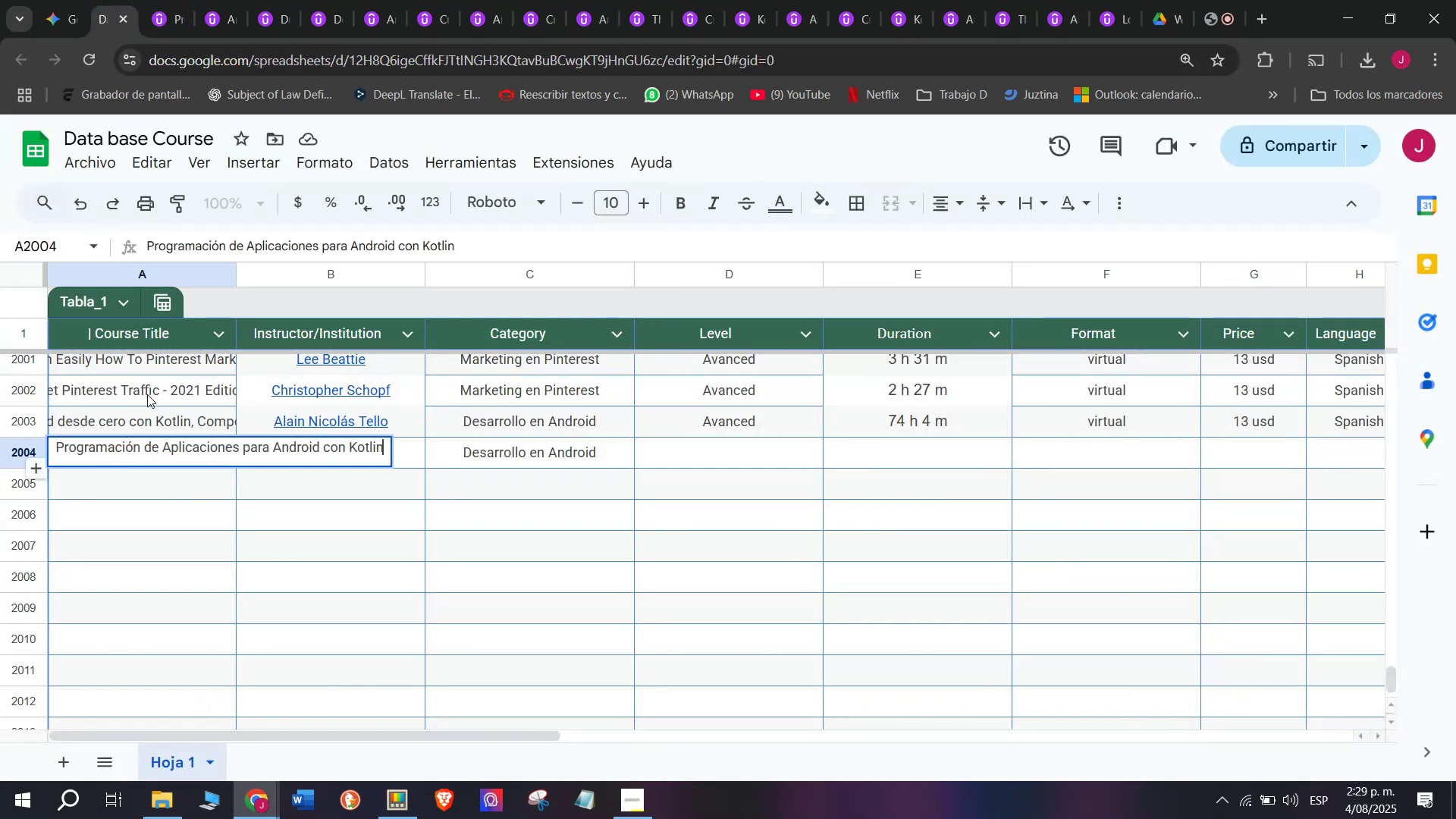 
left_click([147, 394])
 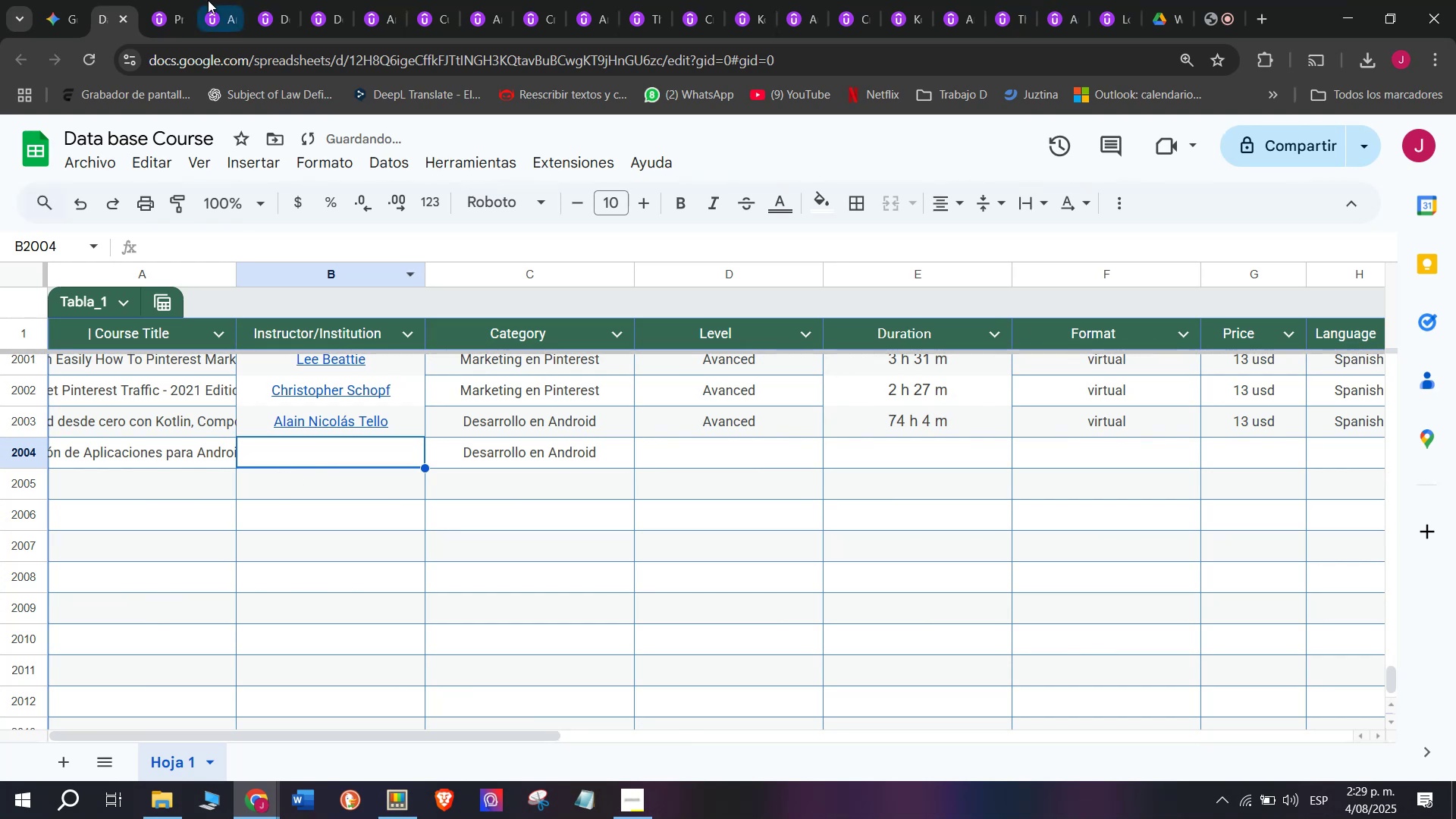 
left_click([165, 0])
 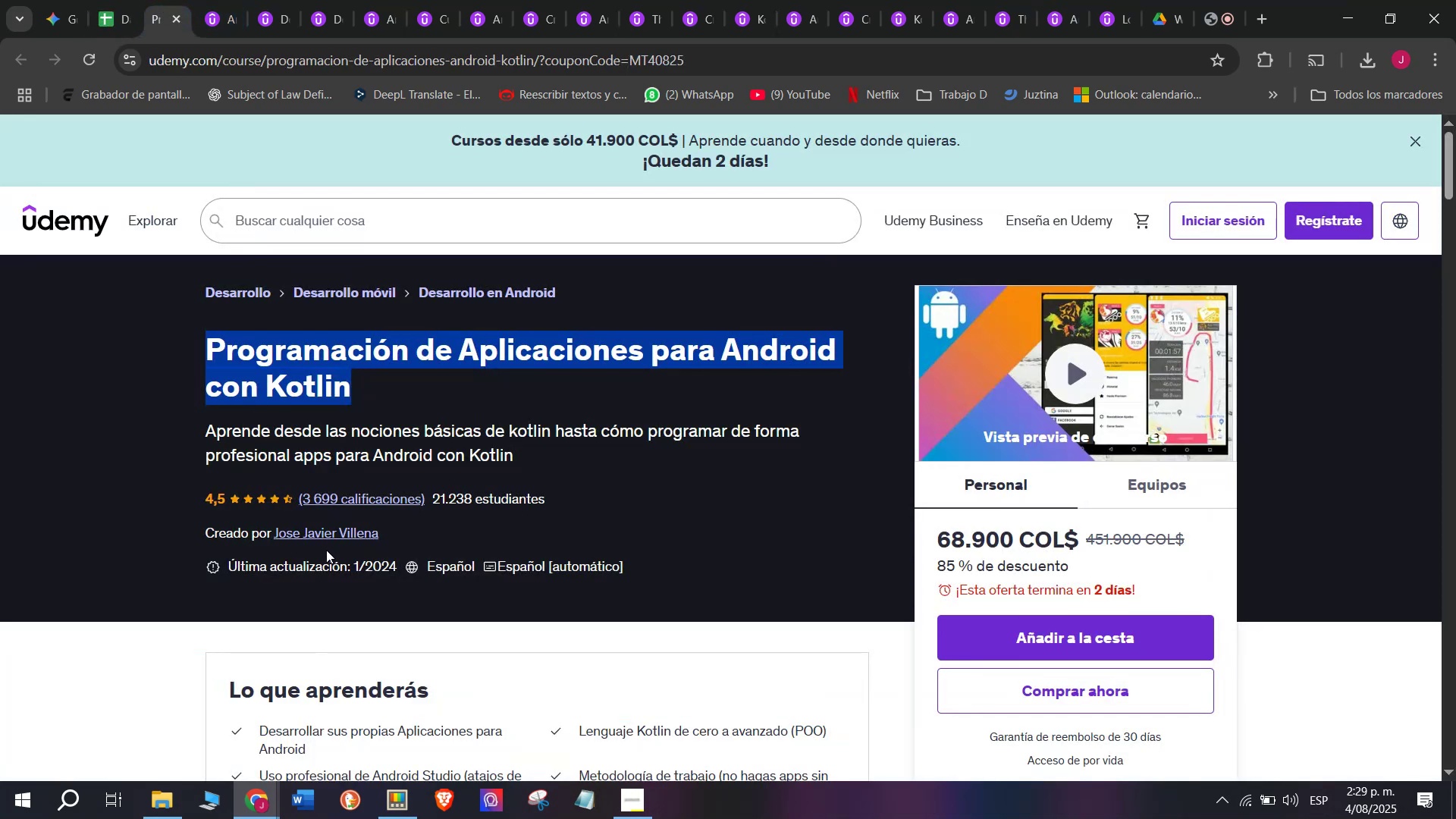 
left_click([320, 535])
 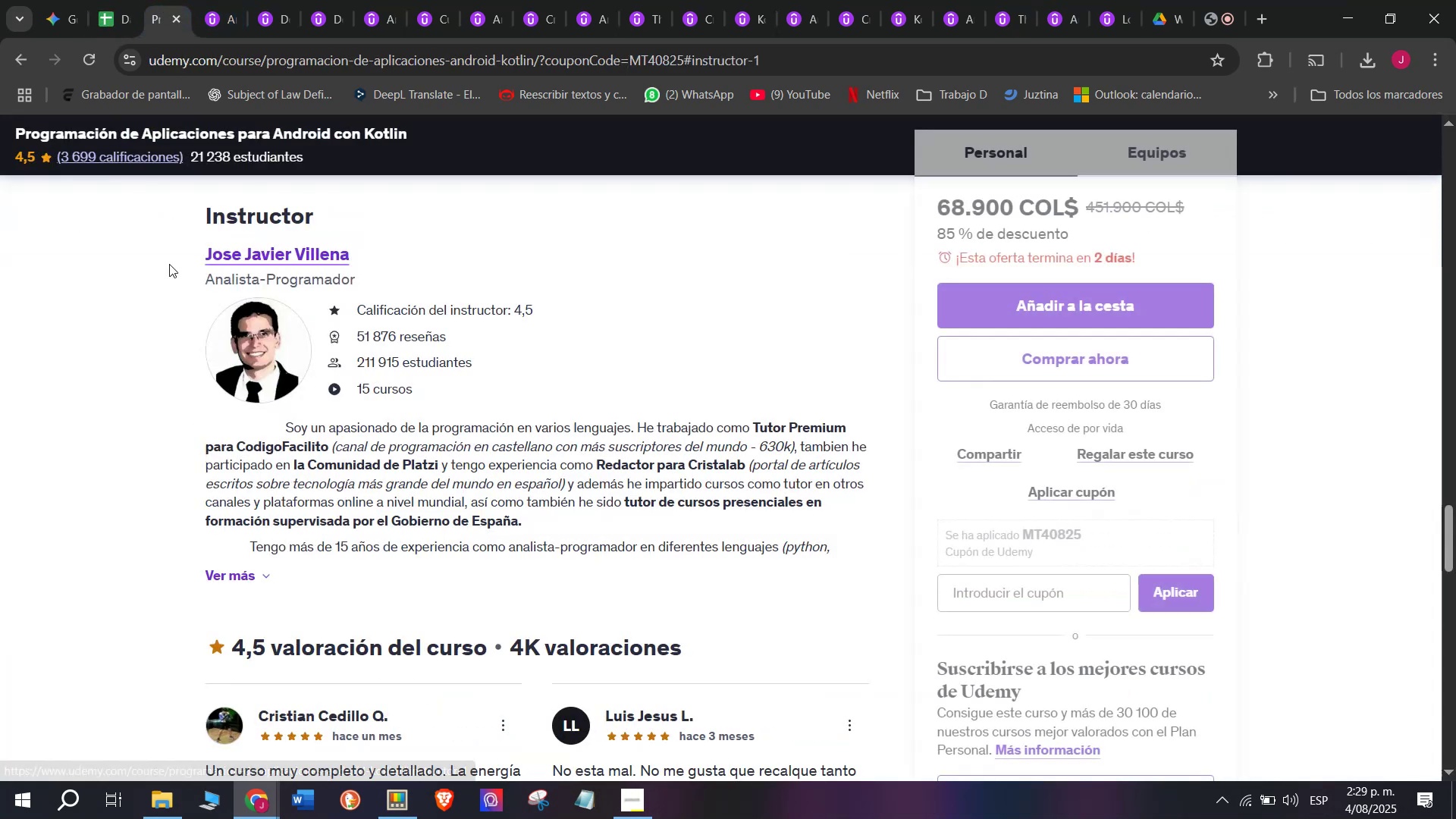 
left_click_drag(start_coordinate=[175, 255], to_coordinate=[395, 261])
 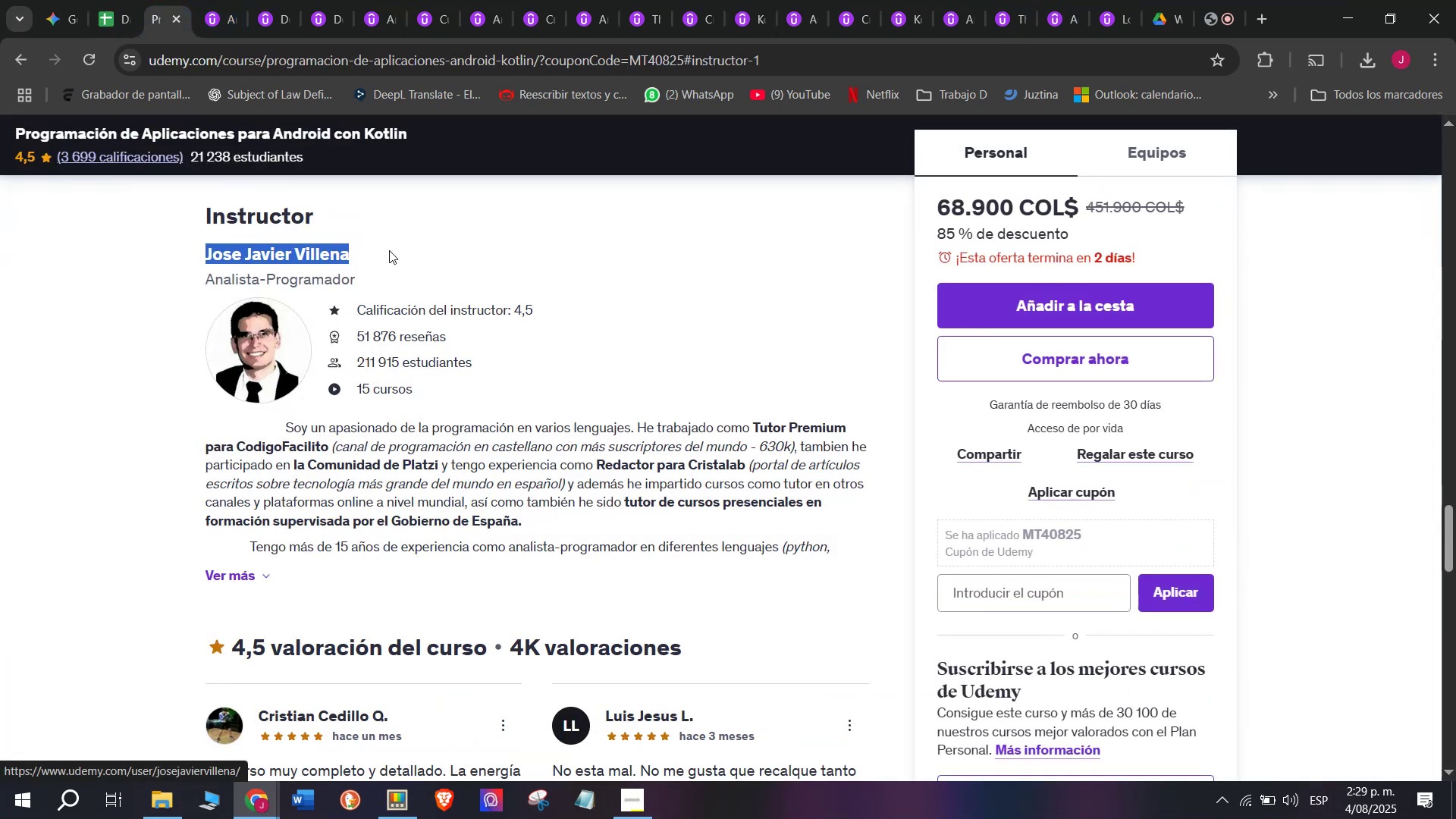 
key(Control+ControlLeft)
 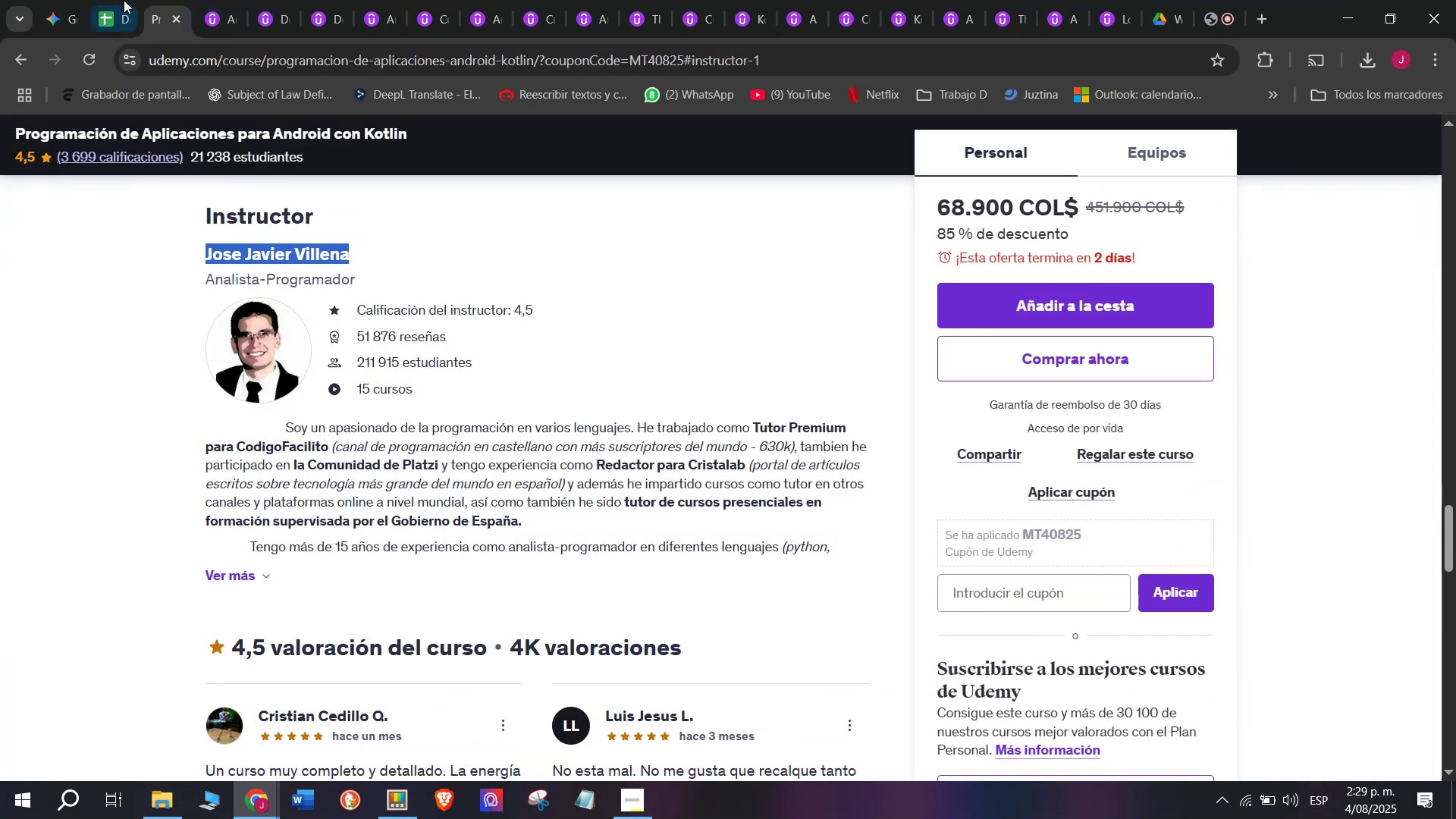 
key(Break)
 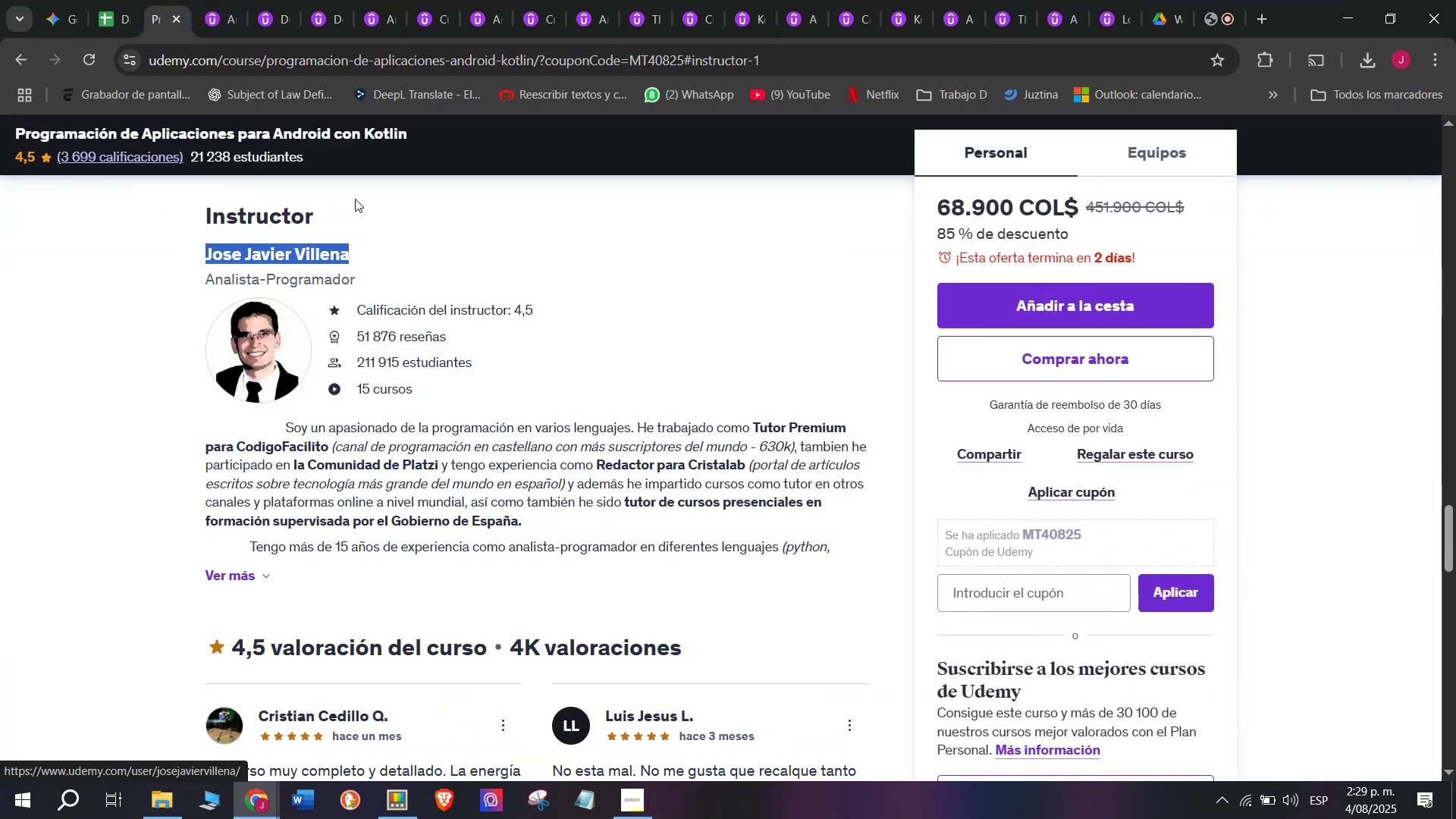 
key(Control+C)
 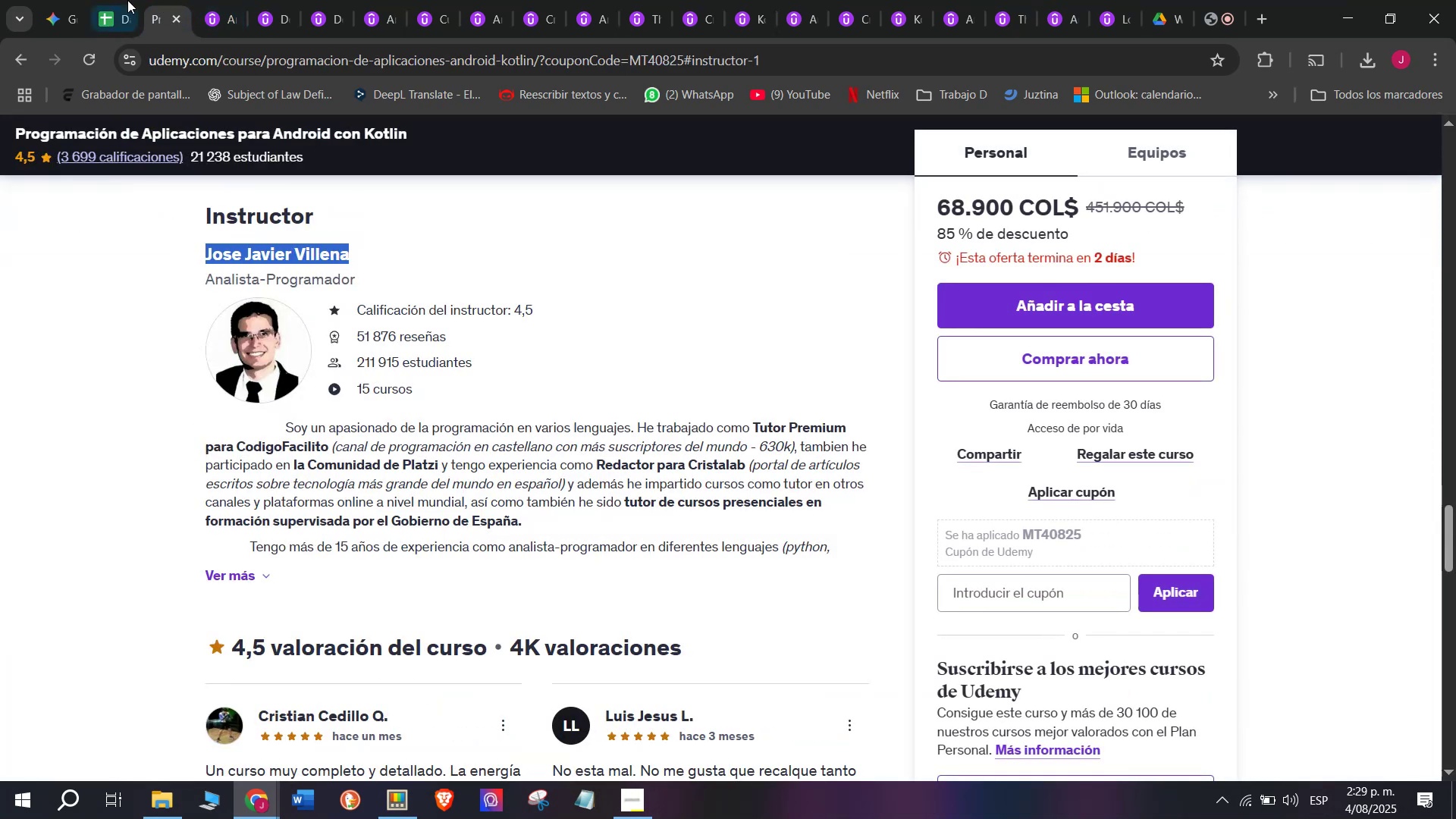 
left_click([121, 0])
 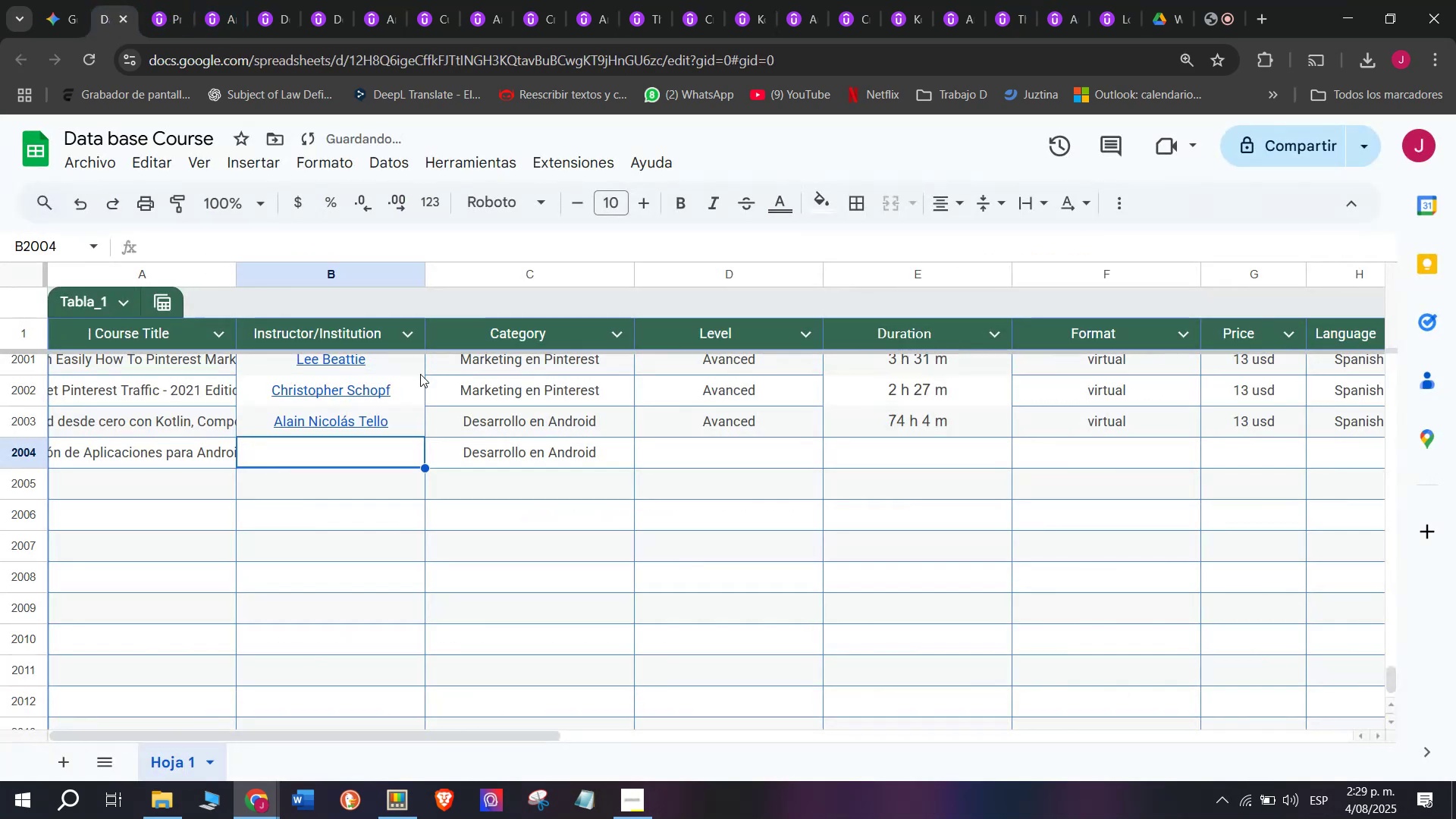 
key(Control+ControlLeft)
 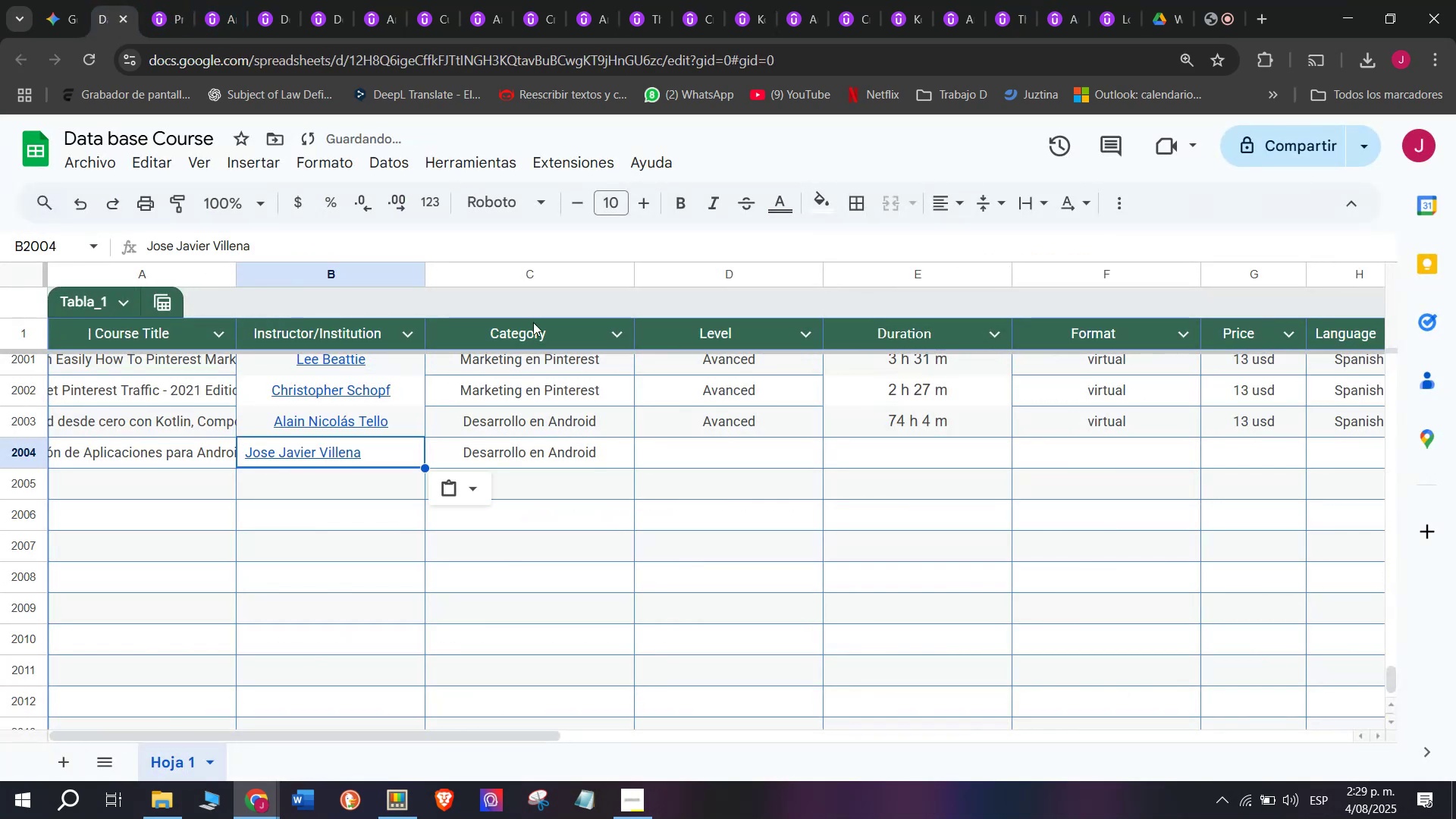 
key(Z)
 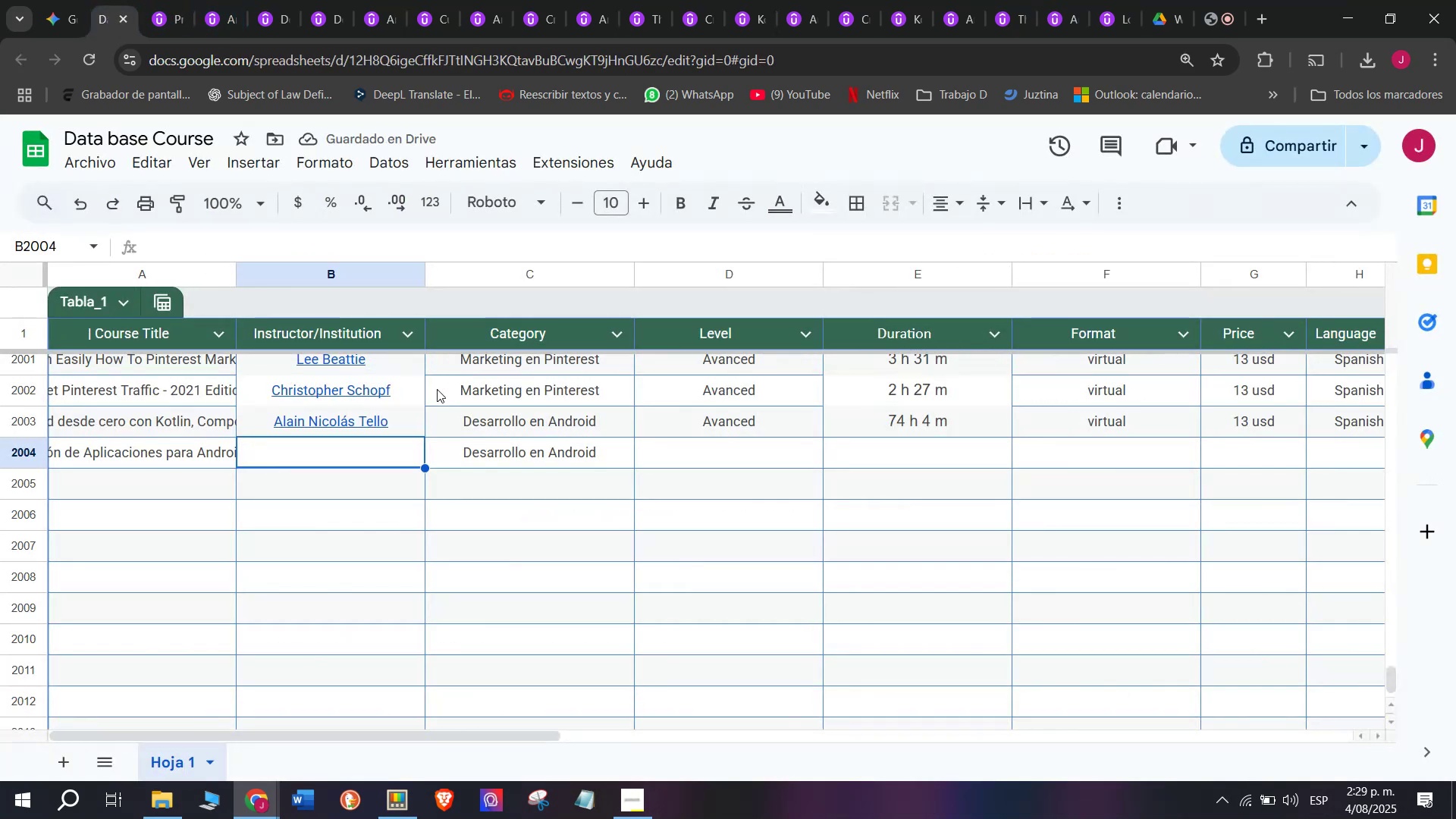 
key(Control+V)
 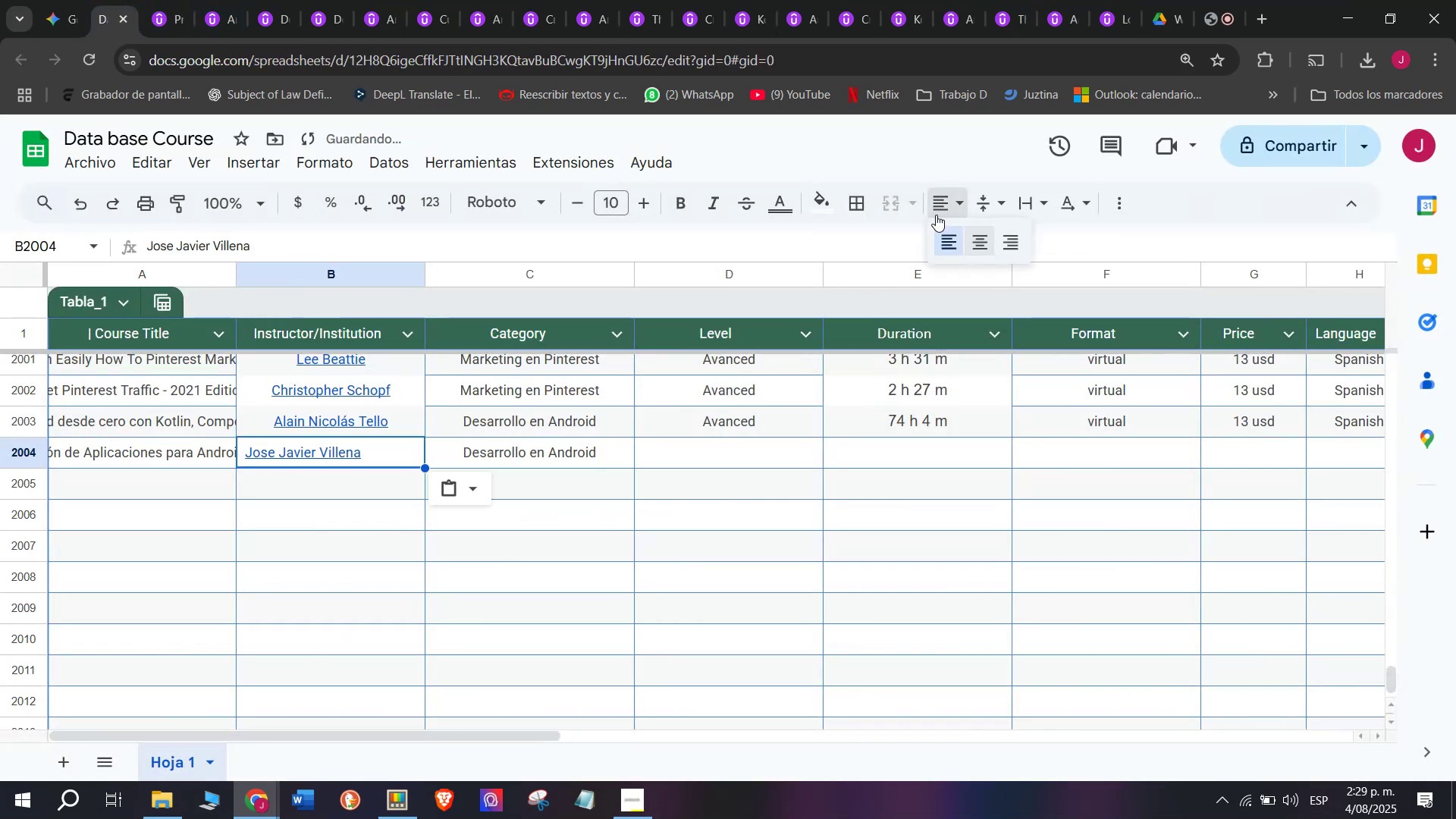 
double_click([971, 244])
 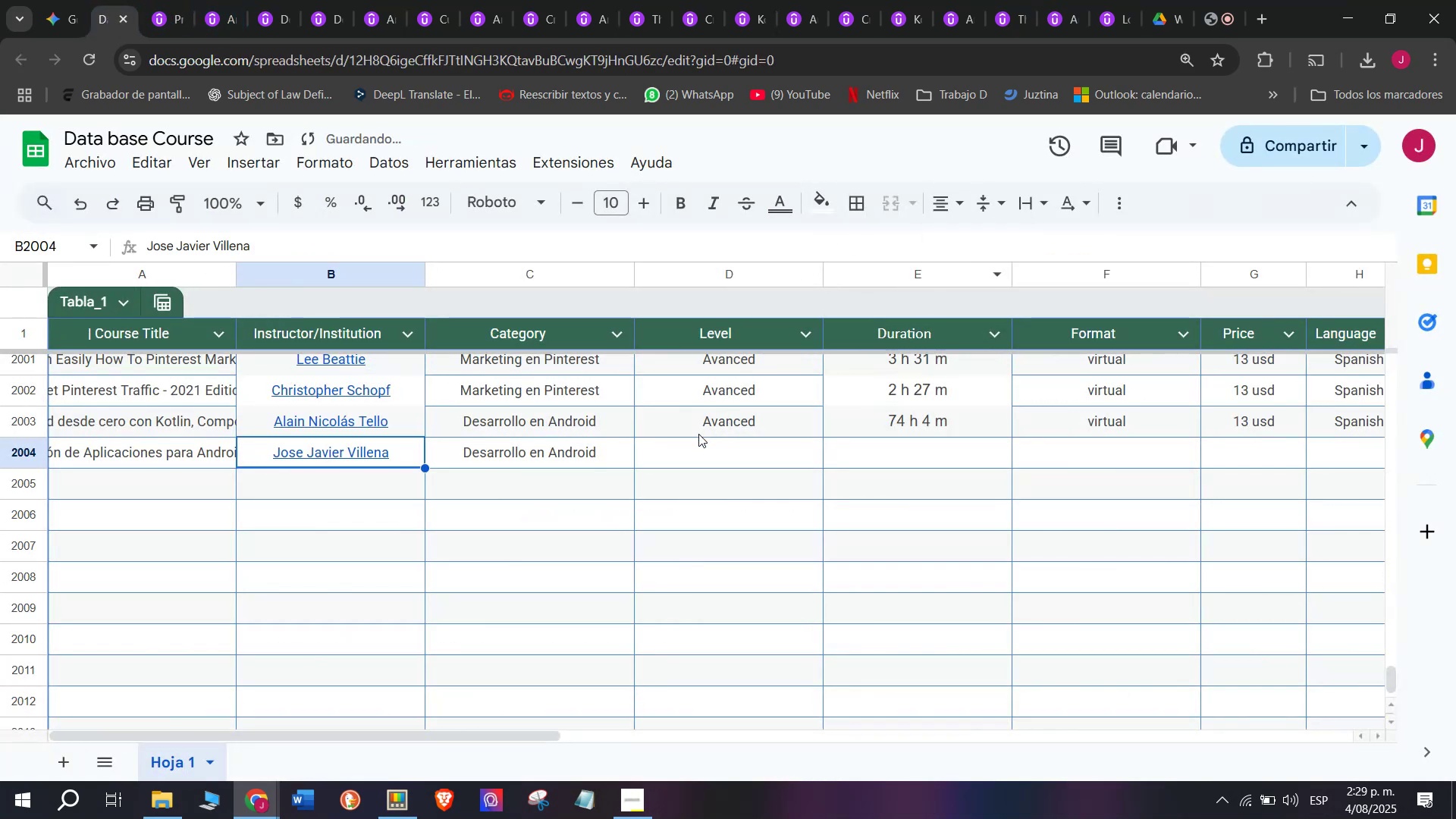 
left_click([696, 439])
 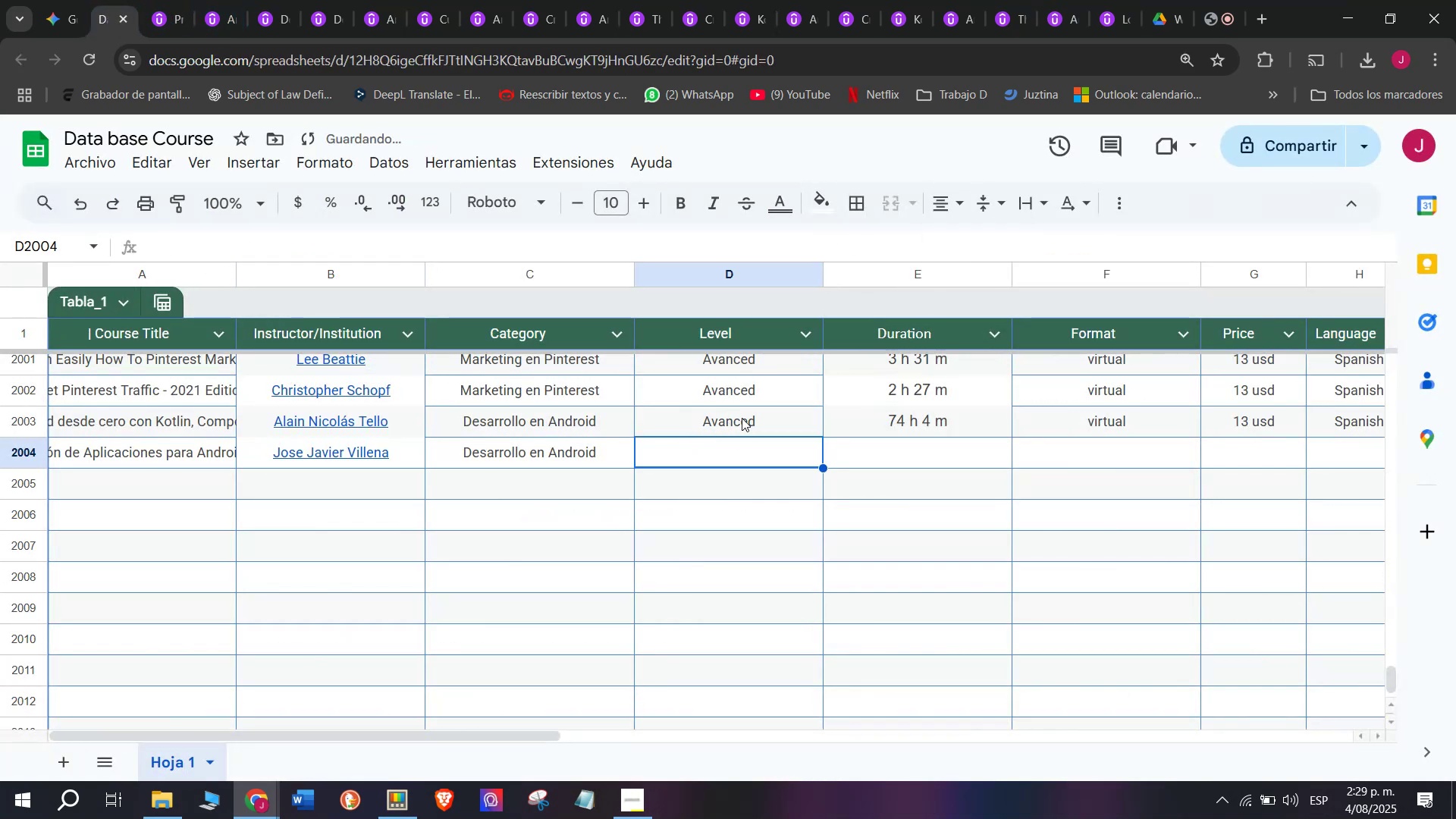 
left_click([742, 418])
 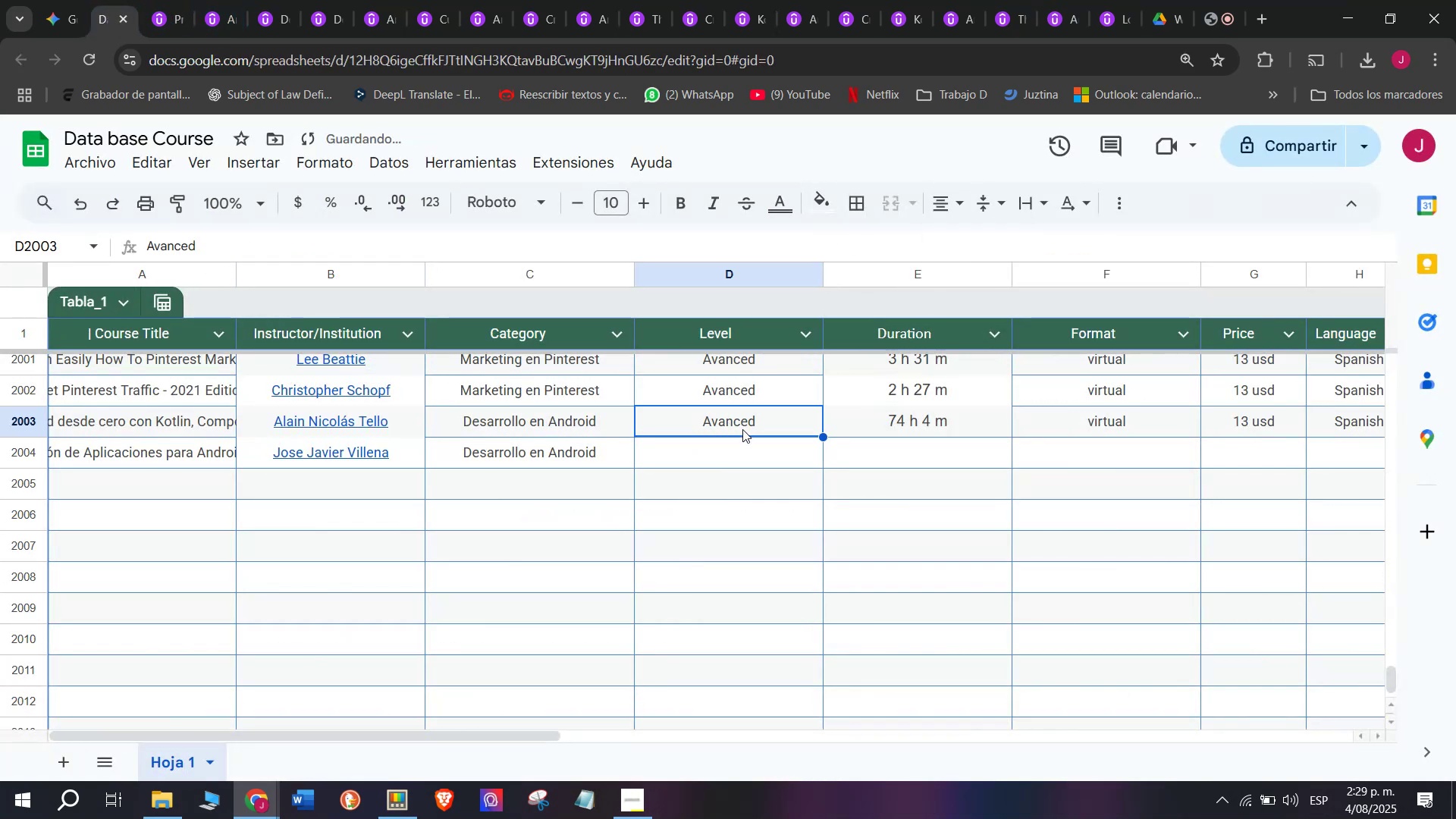 
key(Break)
 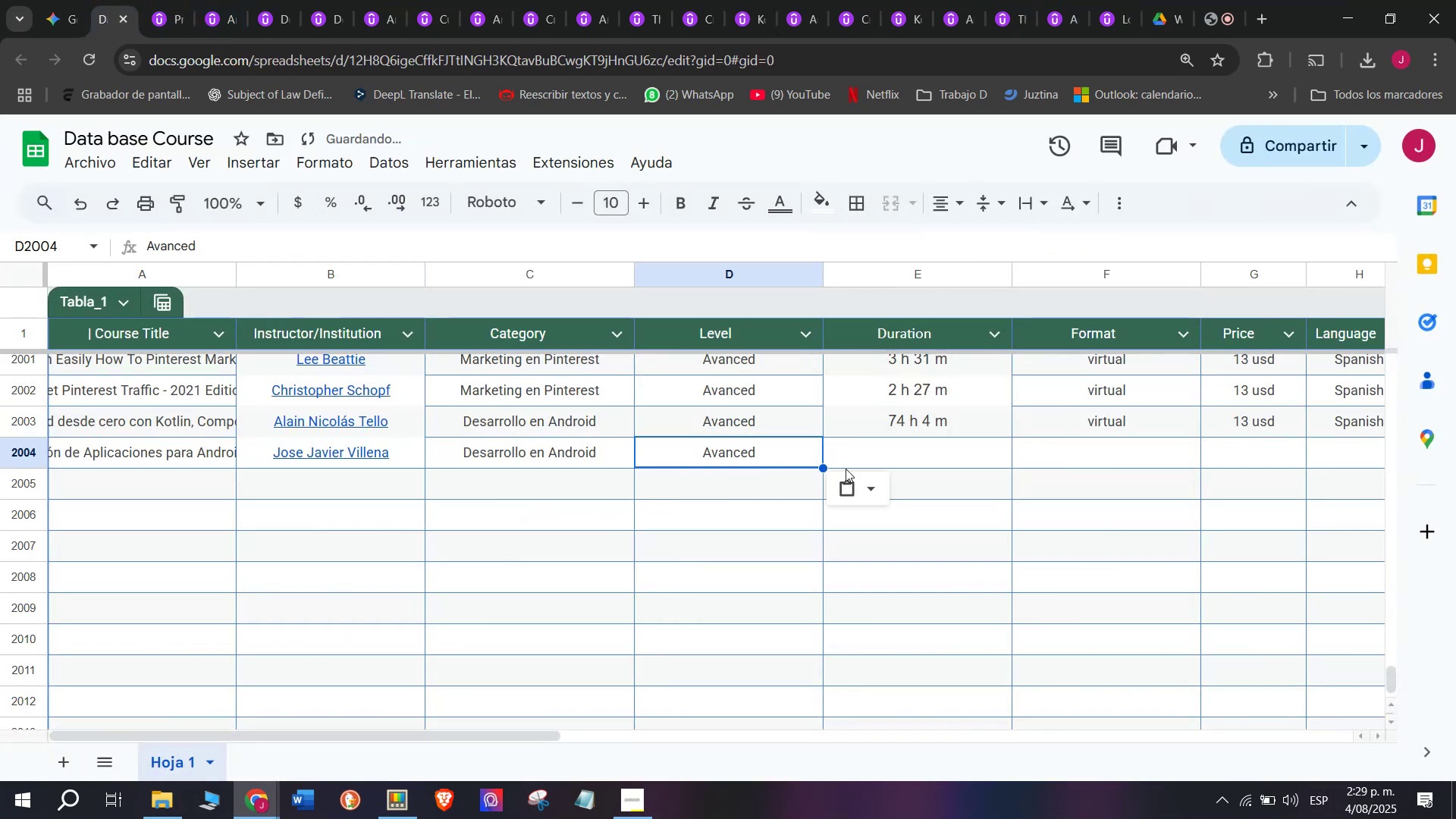 
key(Control+ControlLeft)
 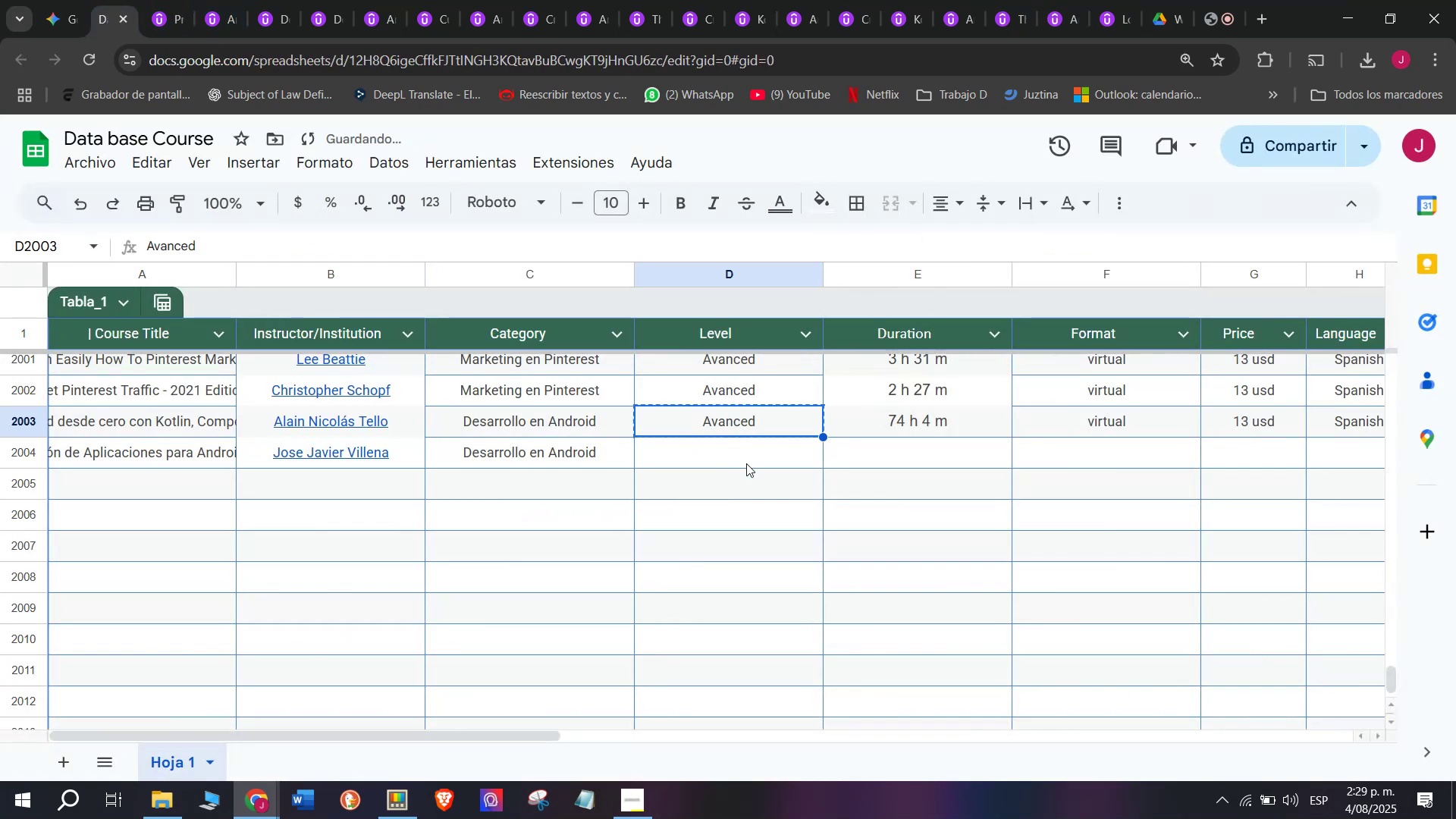 
key(Control+C)
 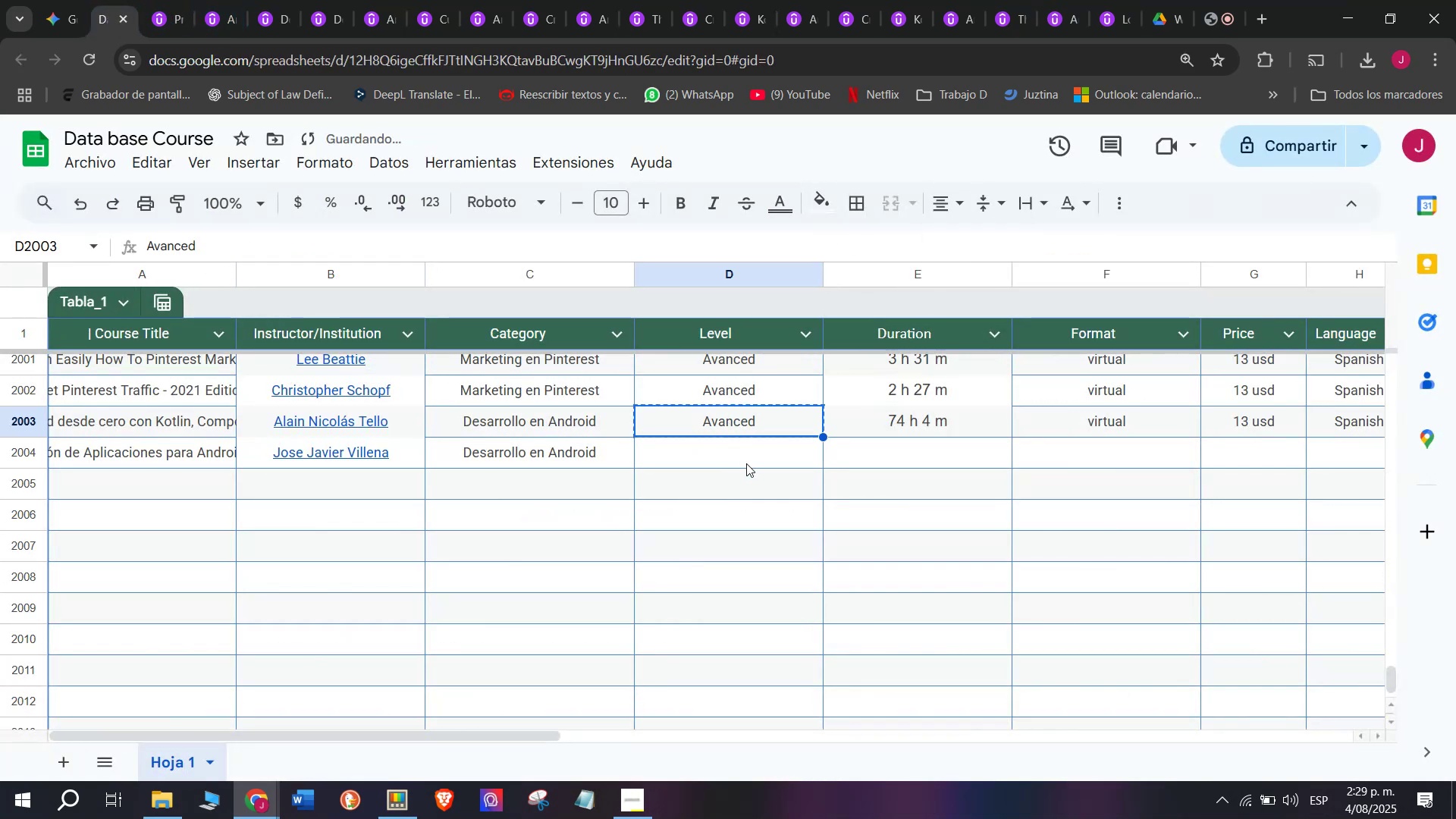 
double_click([746, 463])
 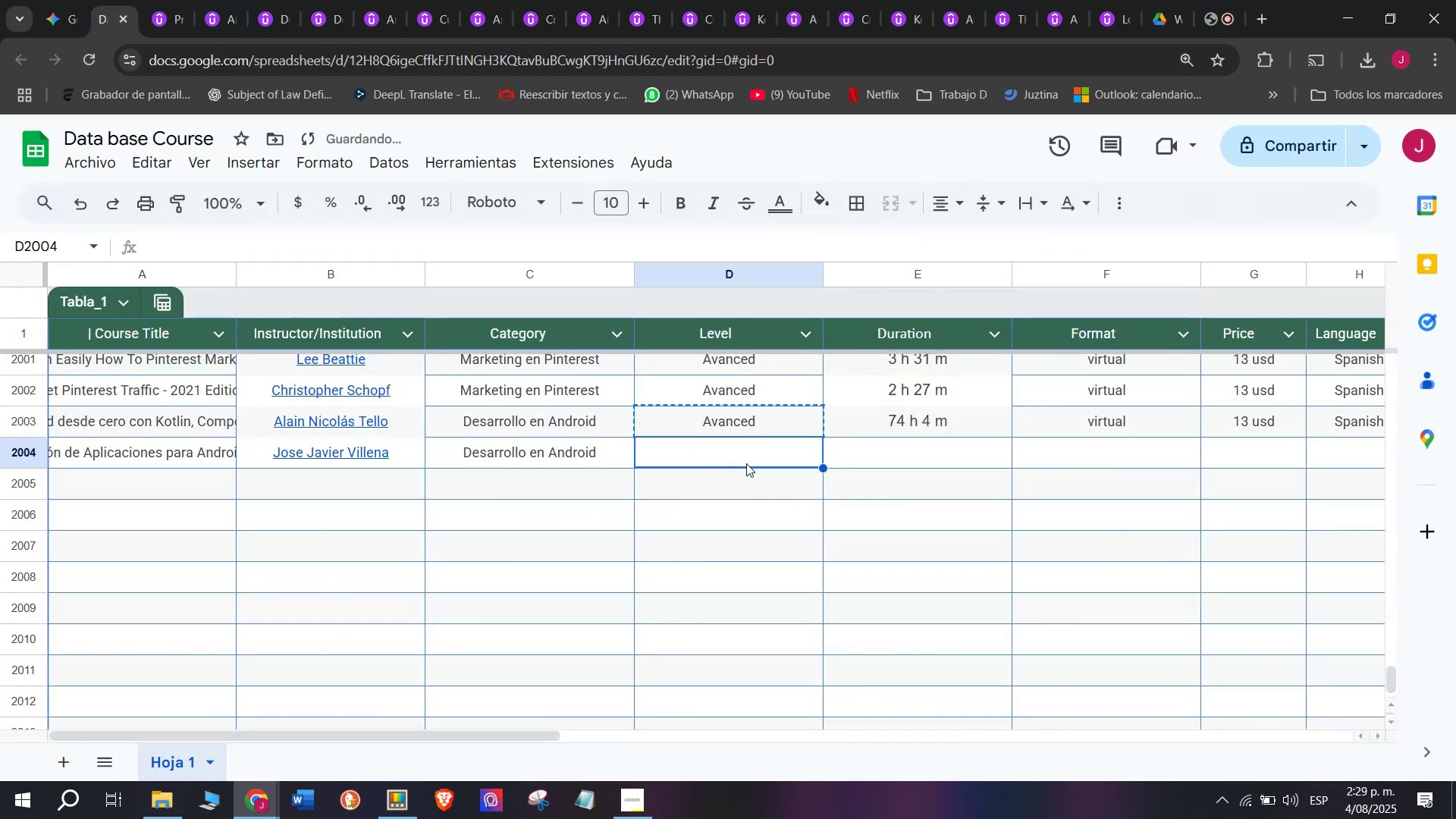 
key(Z)
 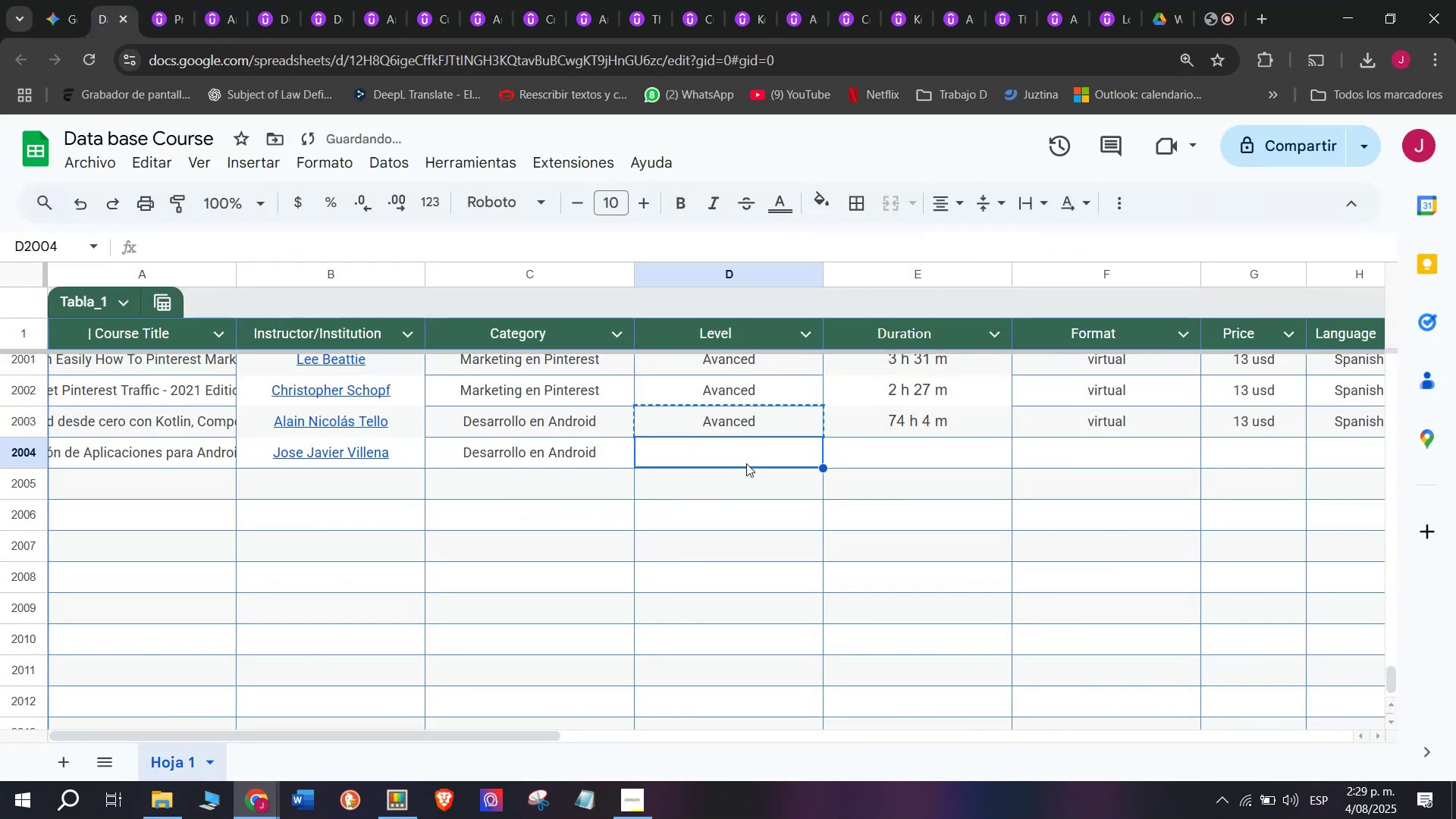 
key(Control+ControlLeft)
 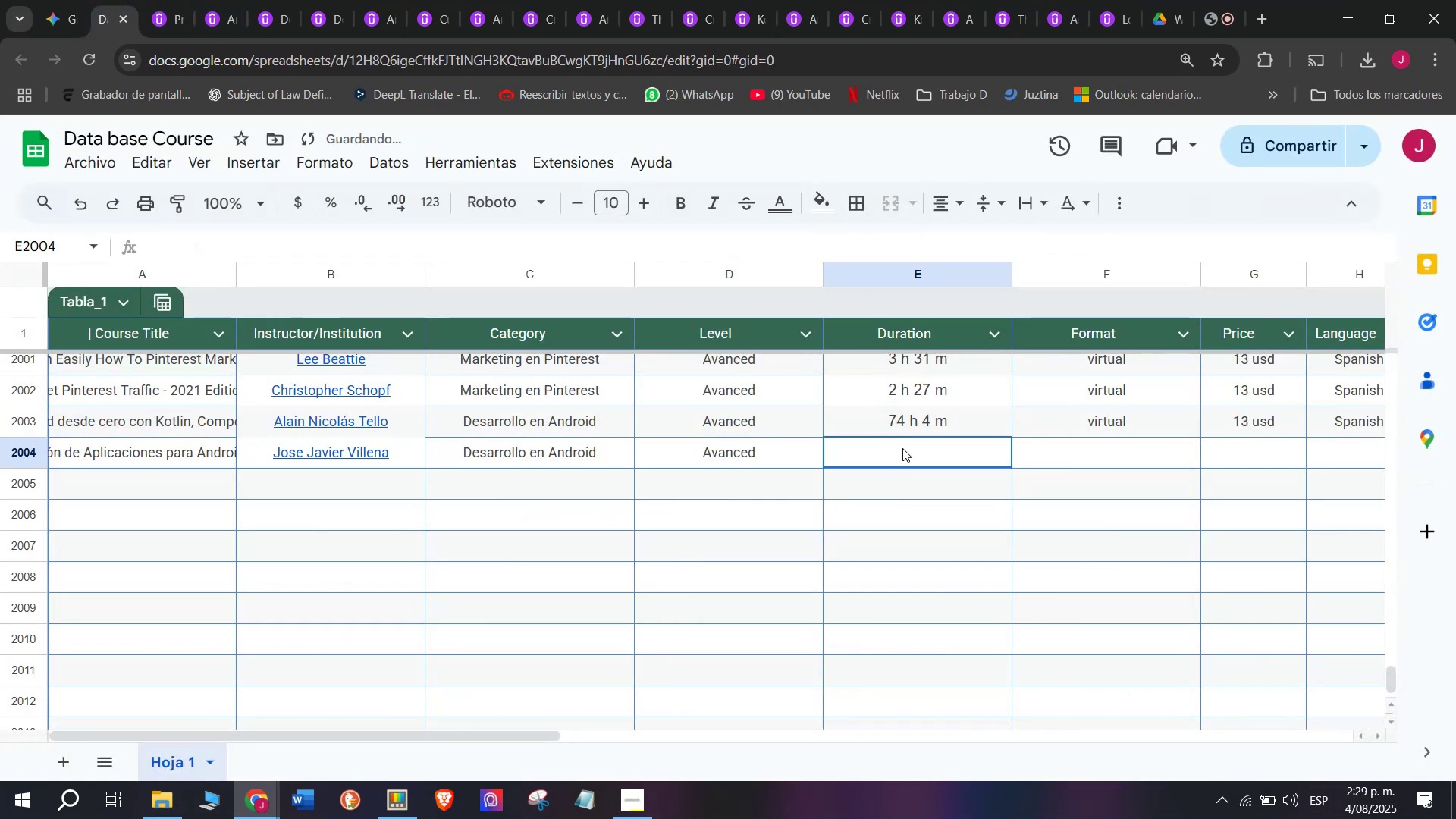 
key(Control+V)
 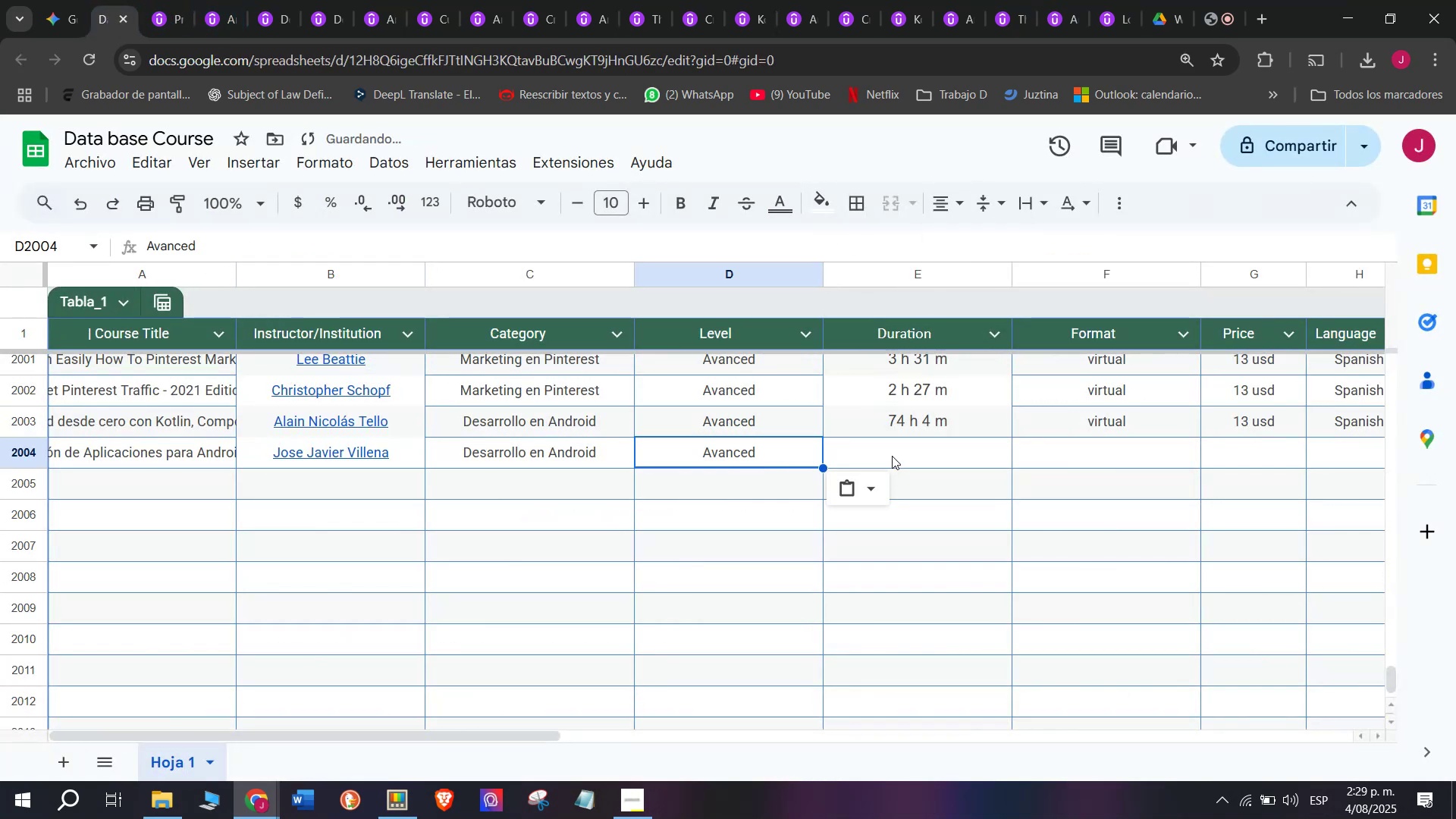 
left_click([902, 448])
 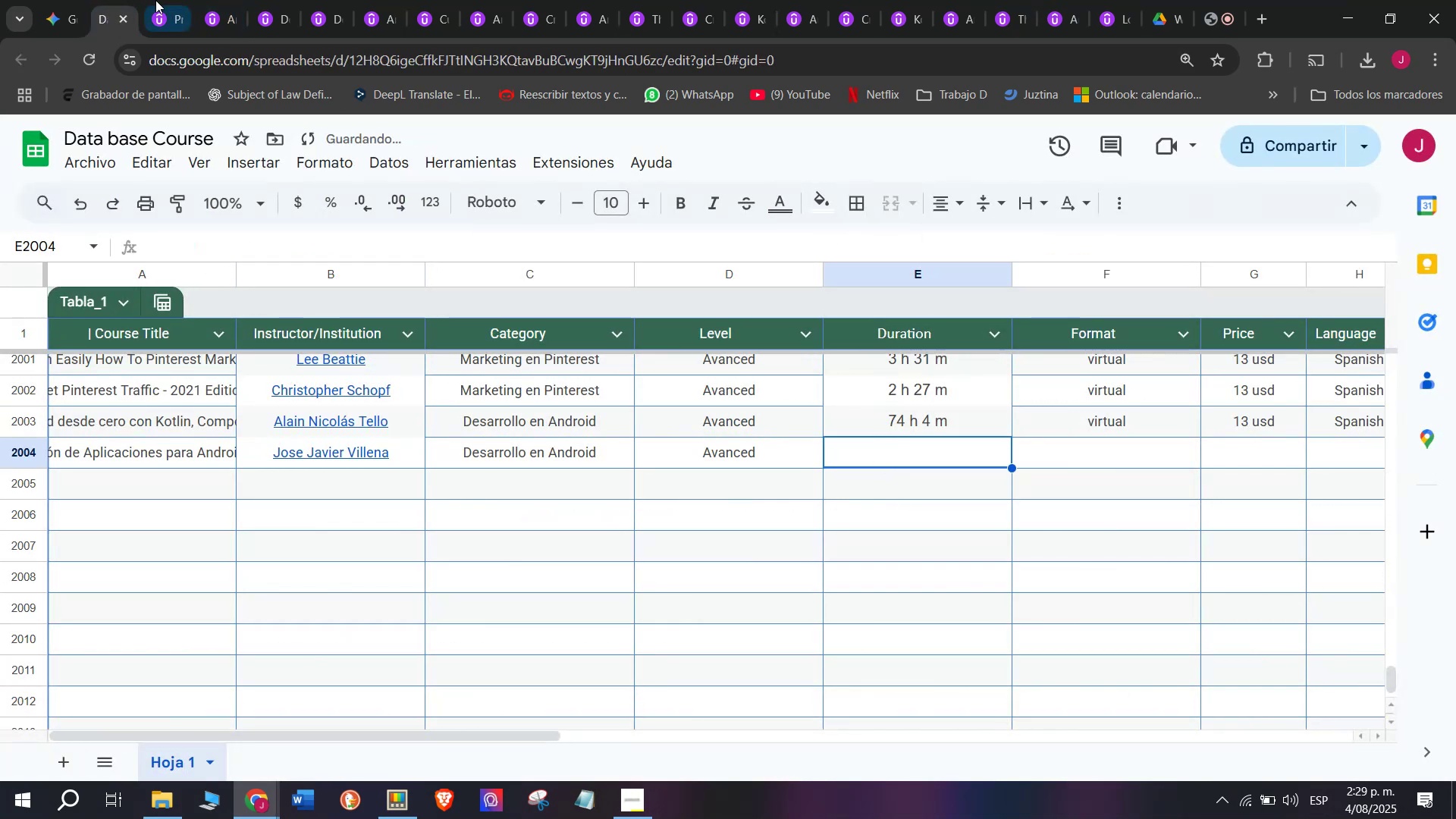 
left_click([152, 0])
 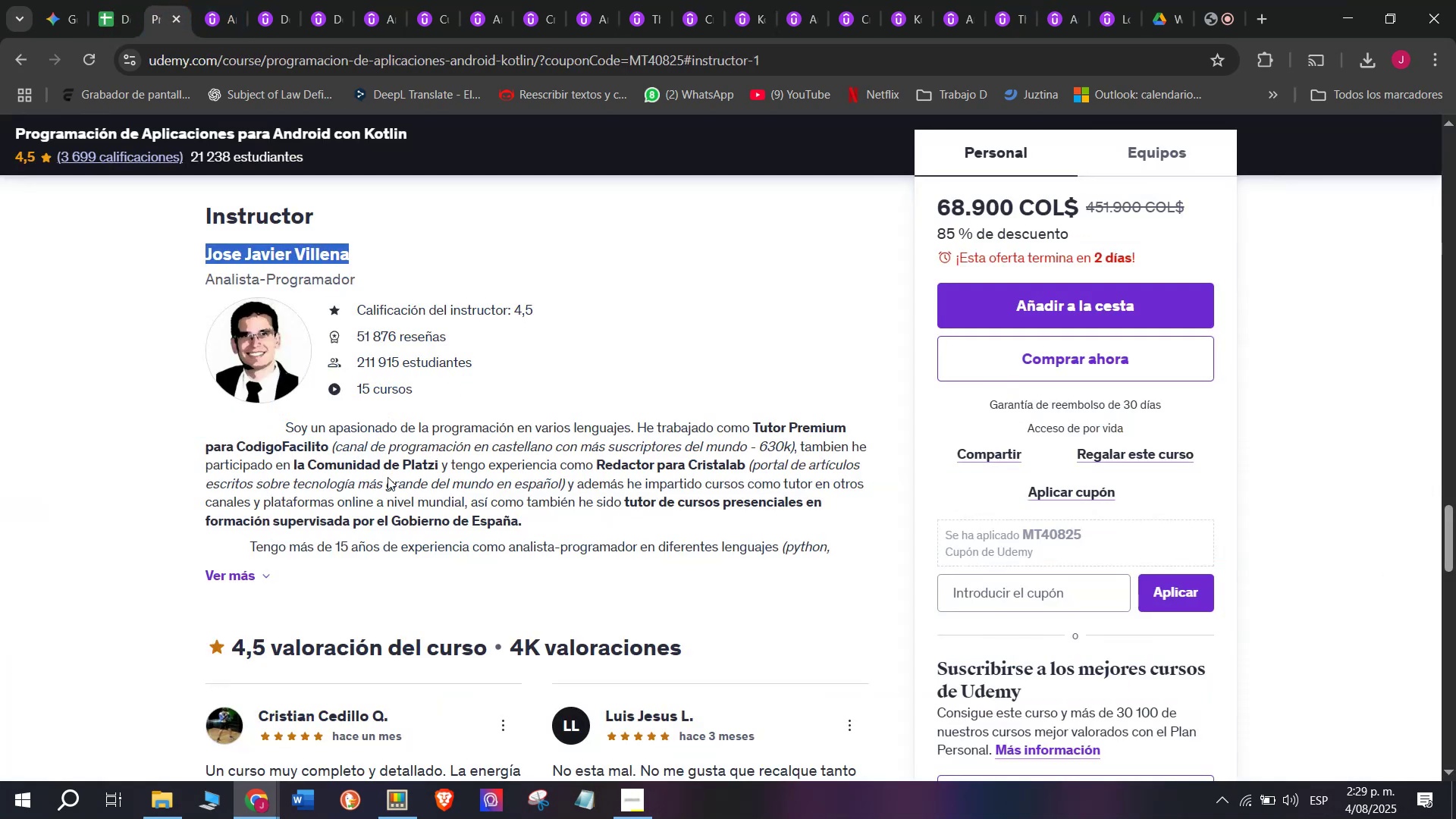 
scroll: coordinate [367, 469], scroll_direction: up, amount: 10.0
 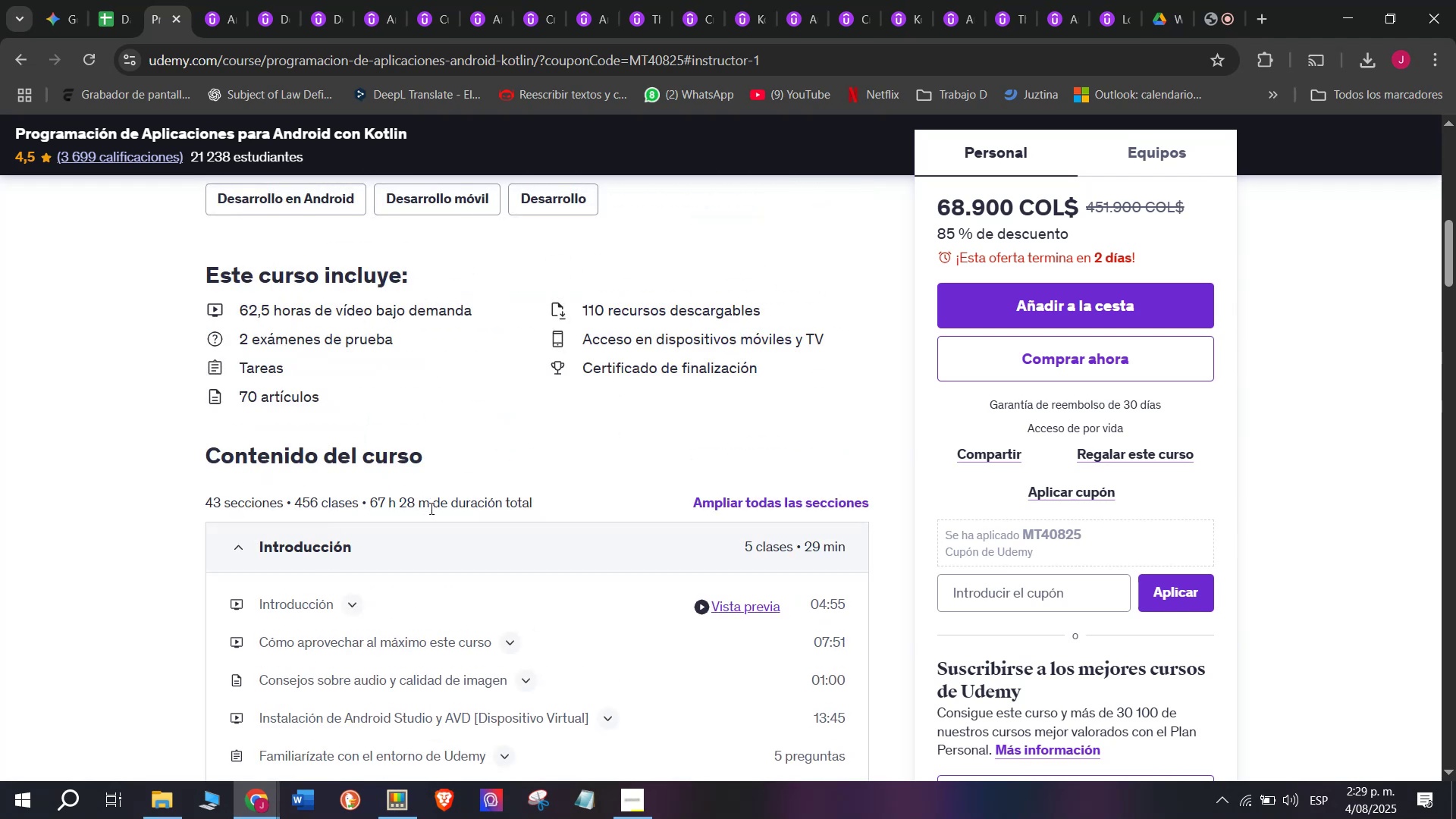 
left_click_drag(start_coordinate=[428, 508], to_coordinate=[369, 507])
 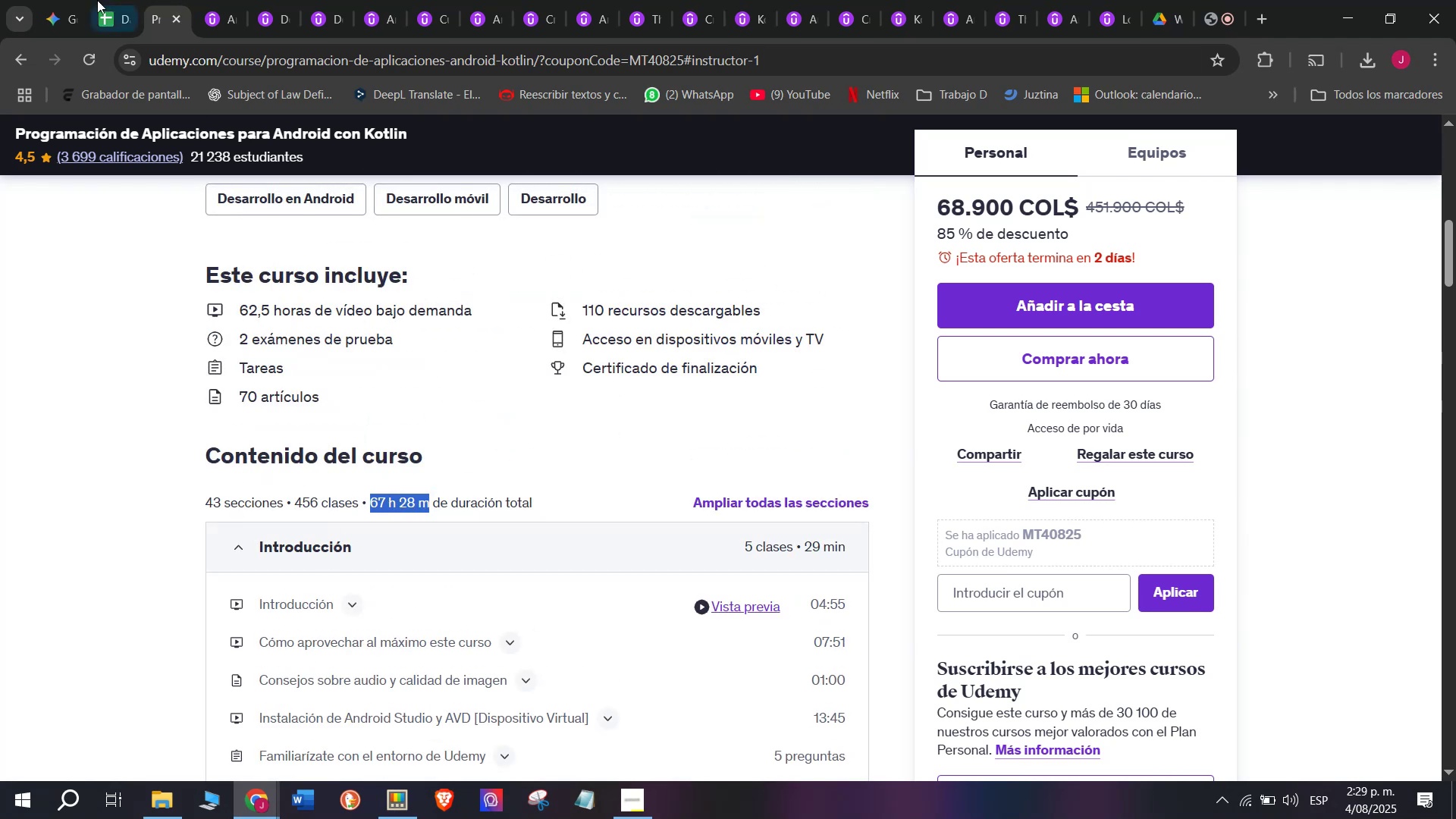 
key(Control+ControlLeft)
 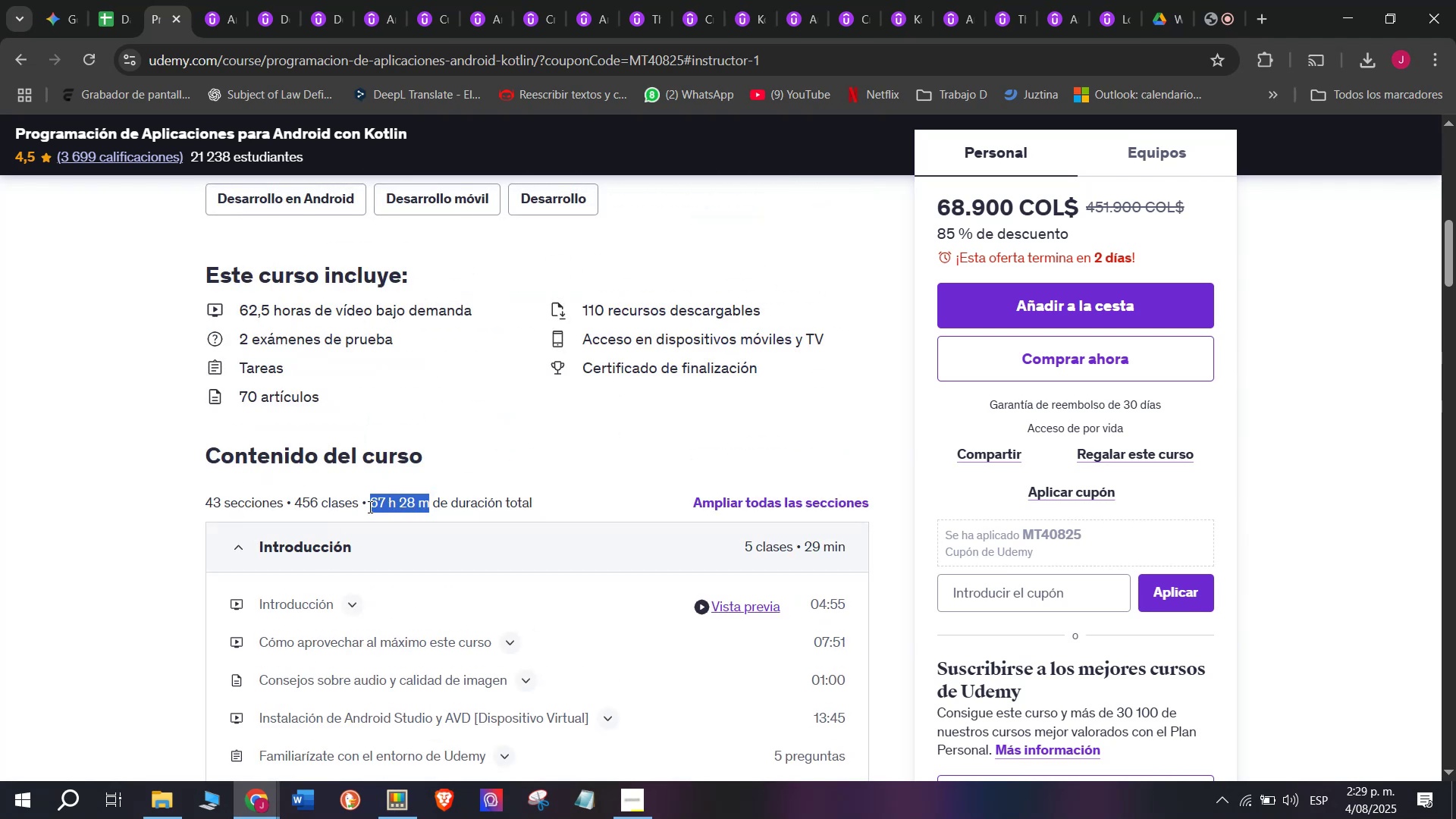 
key(Break)
 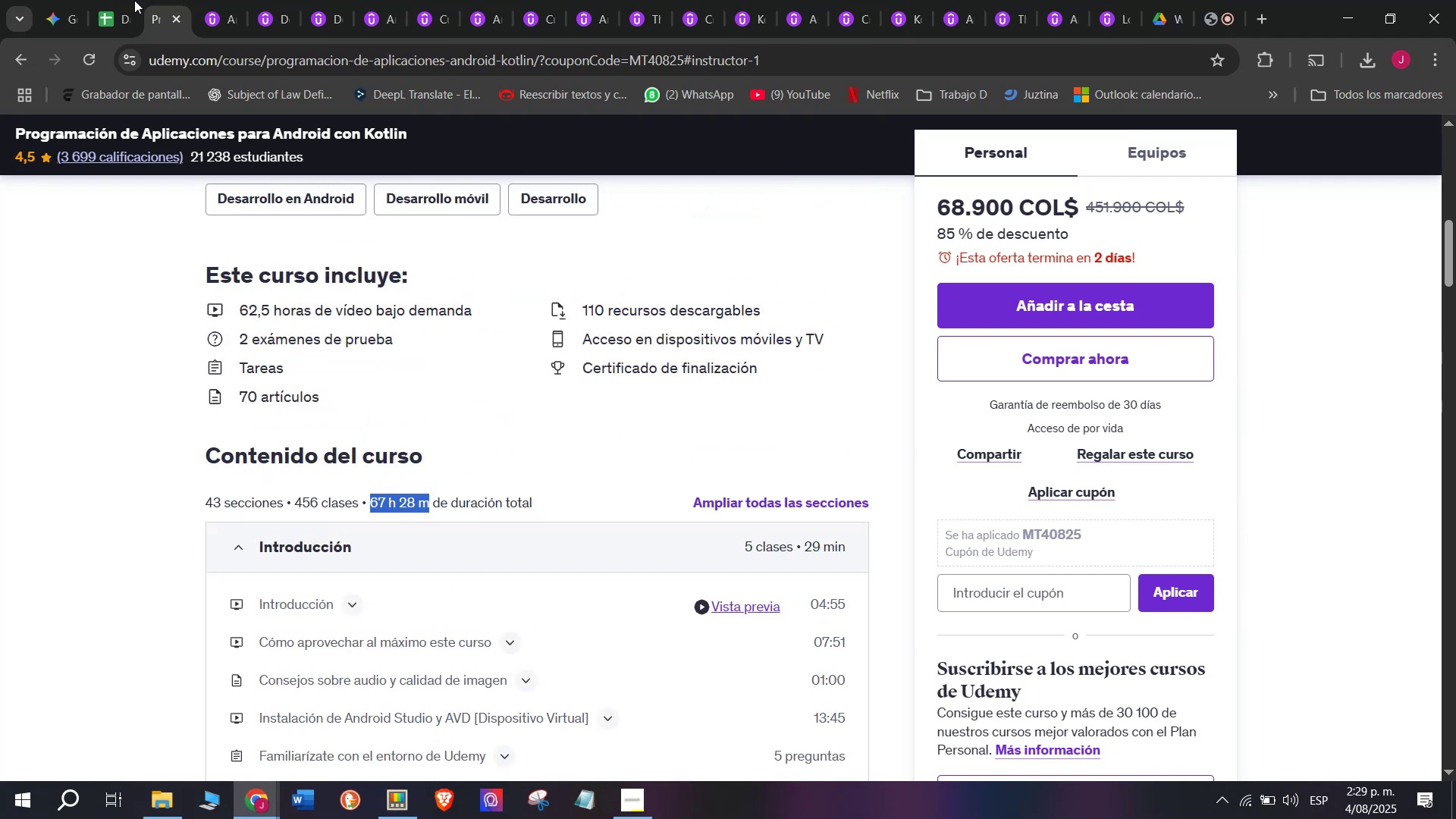 
key(Control+C)
 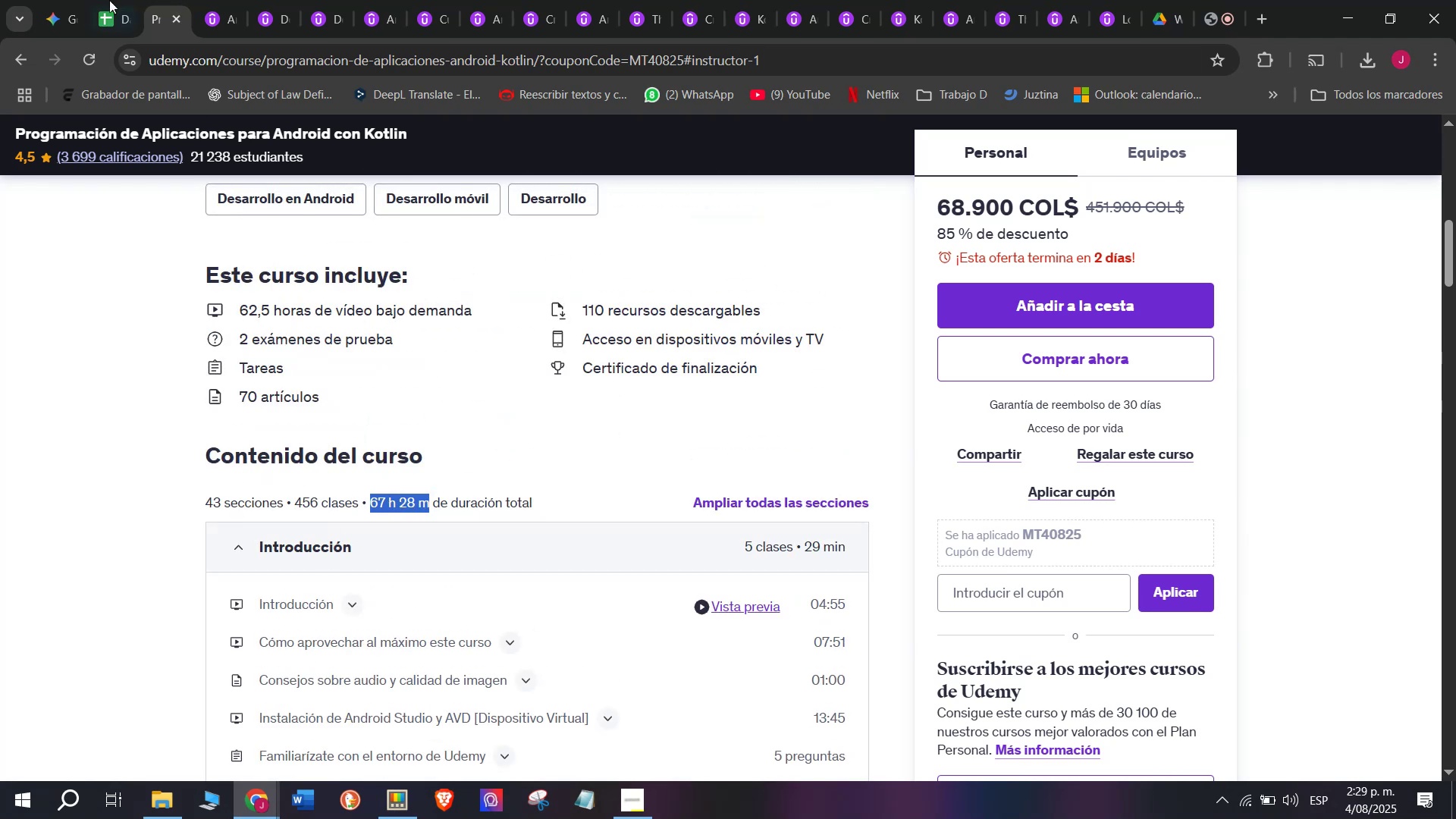 
left_click([97, 0])
 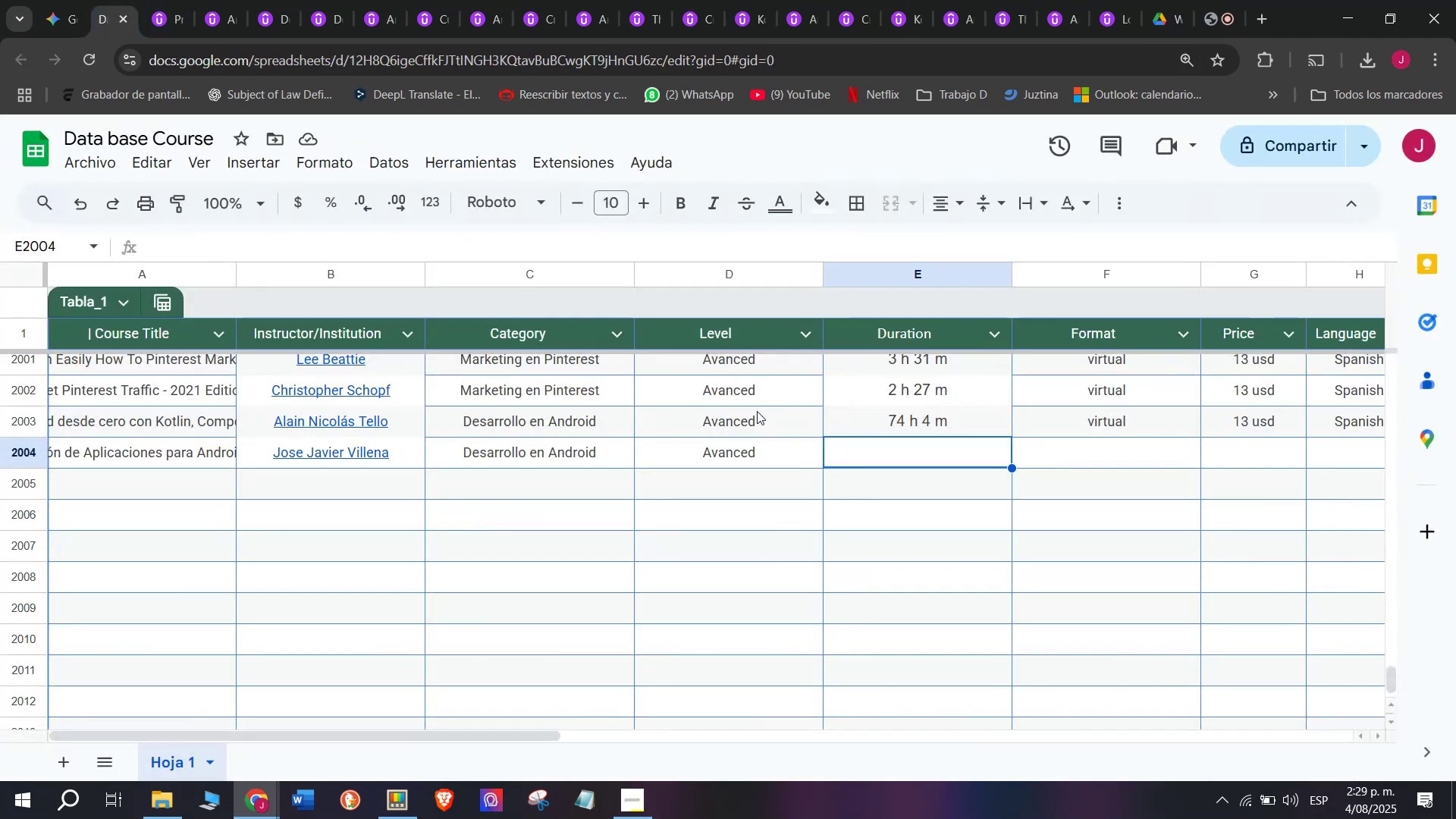 
key(Z)
 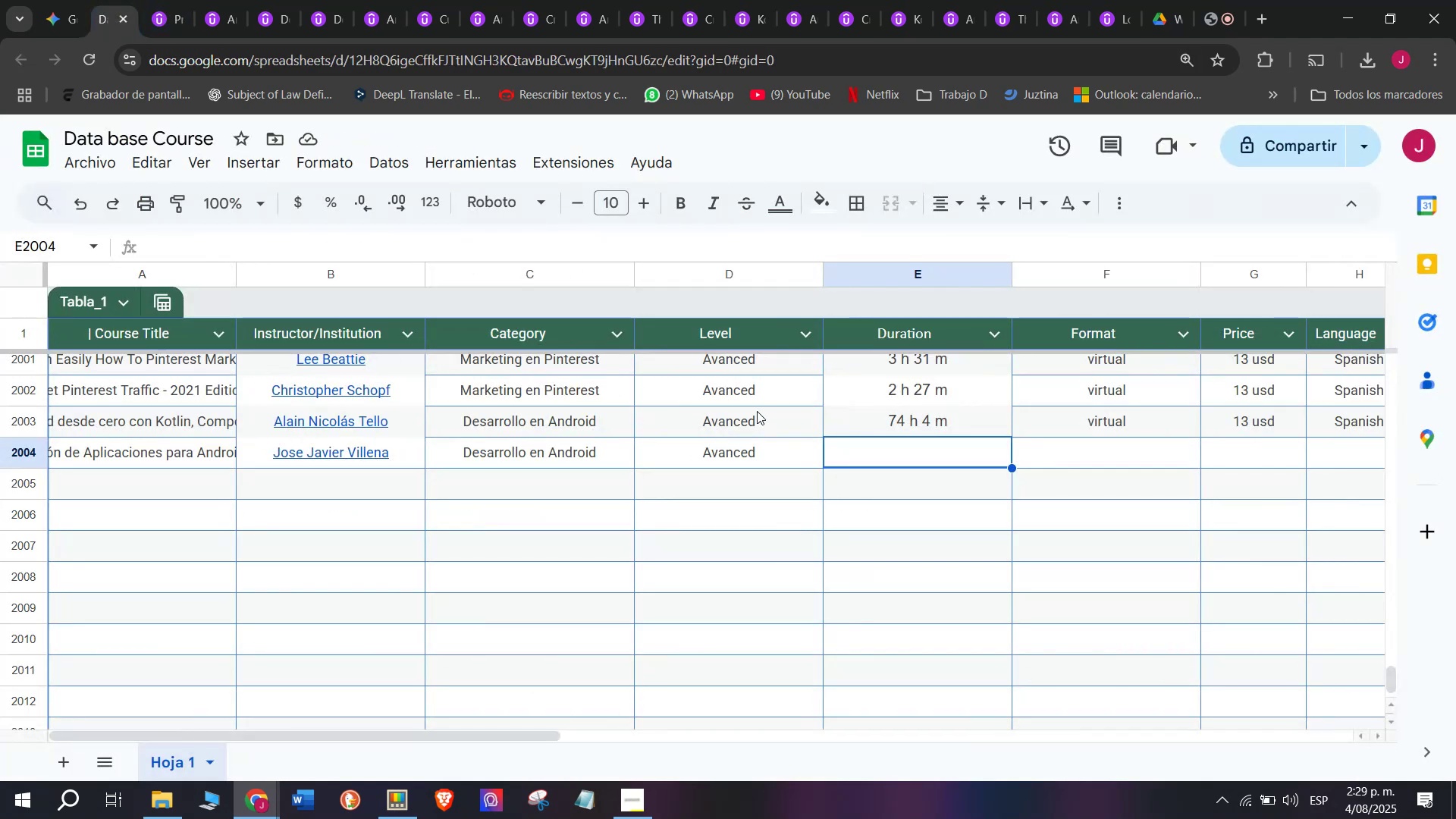 
key(Control+ControlLeft)
 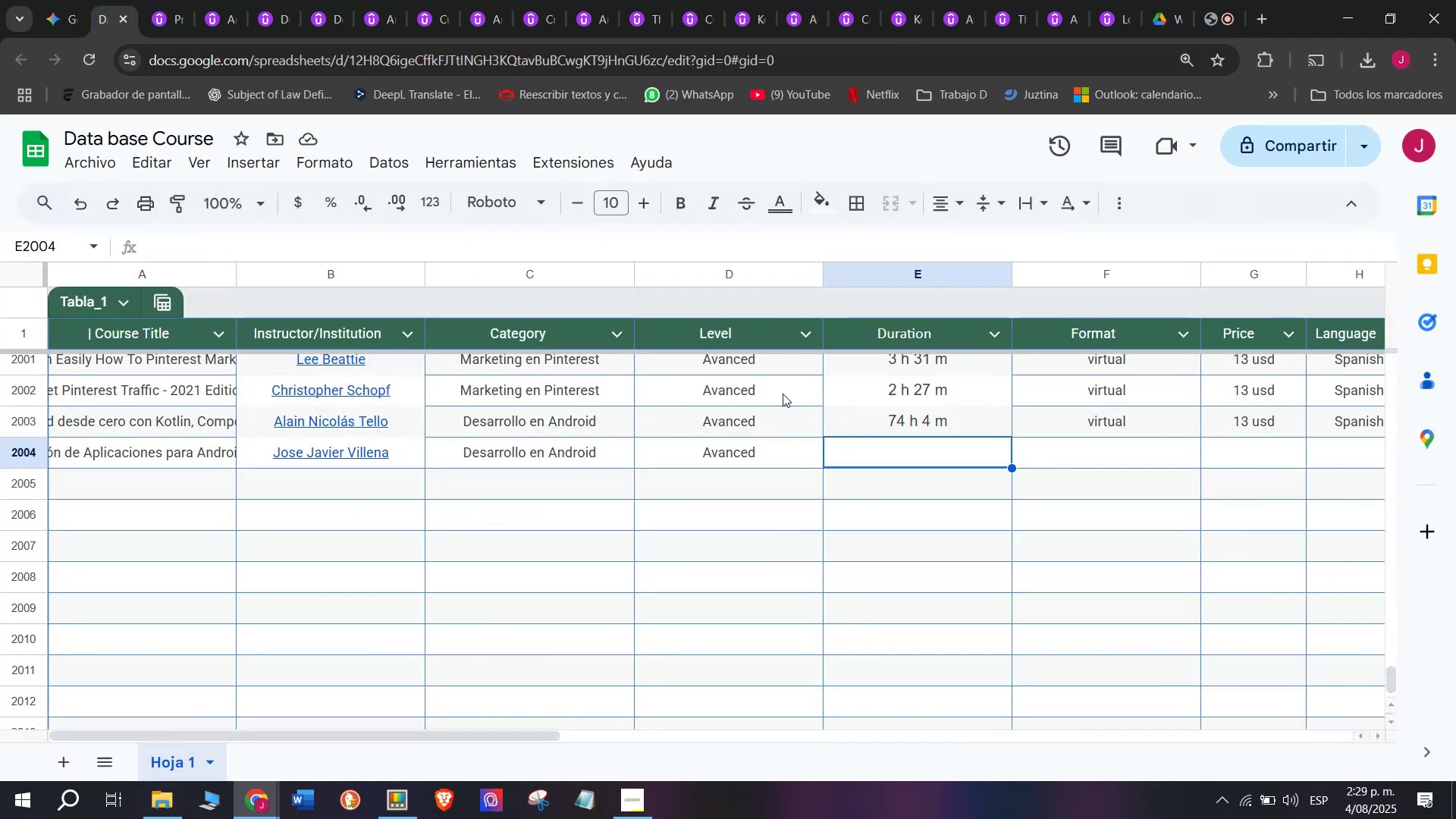 
key(Control+V)
 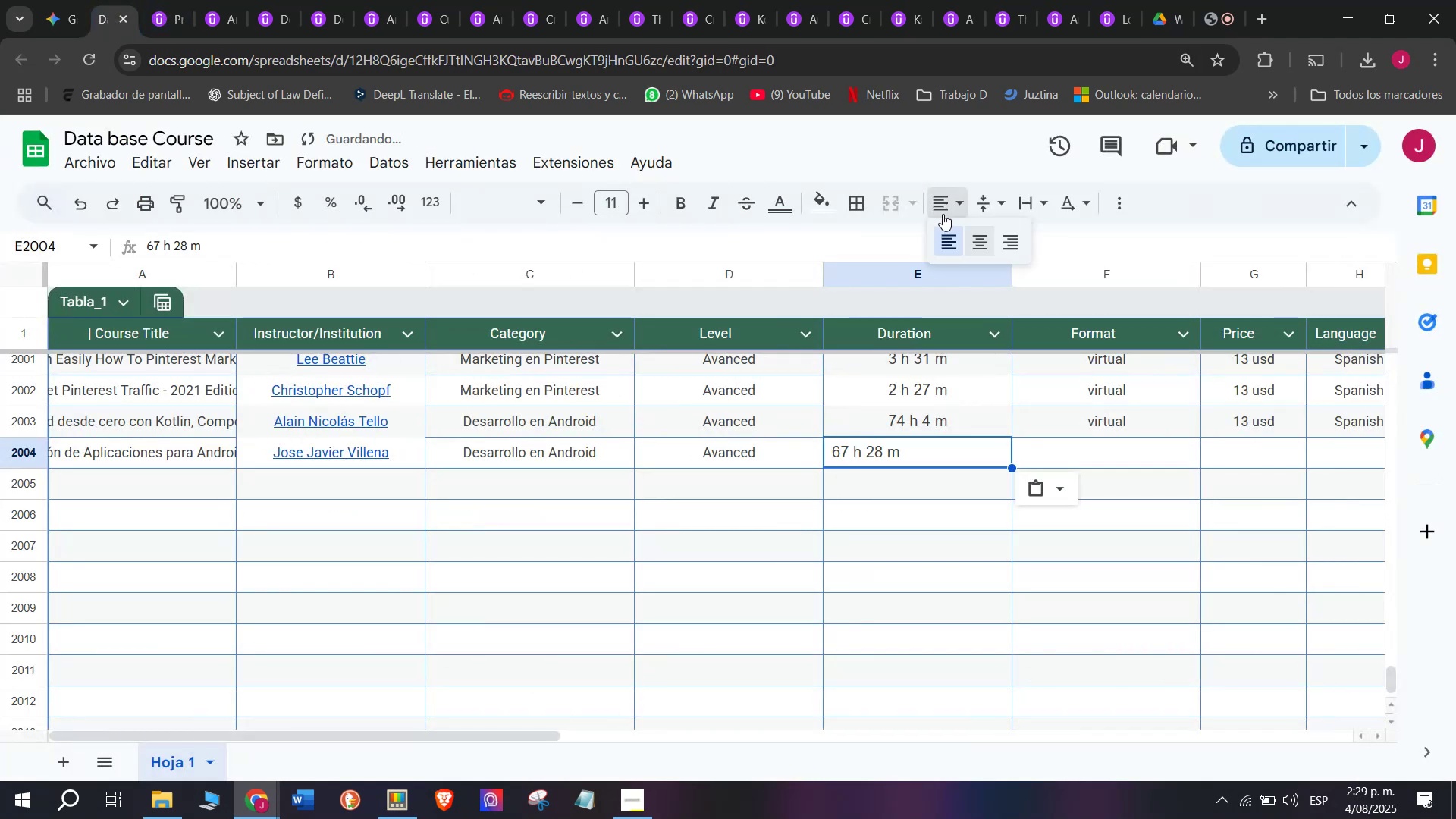 
double_click([981, 240])
 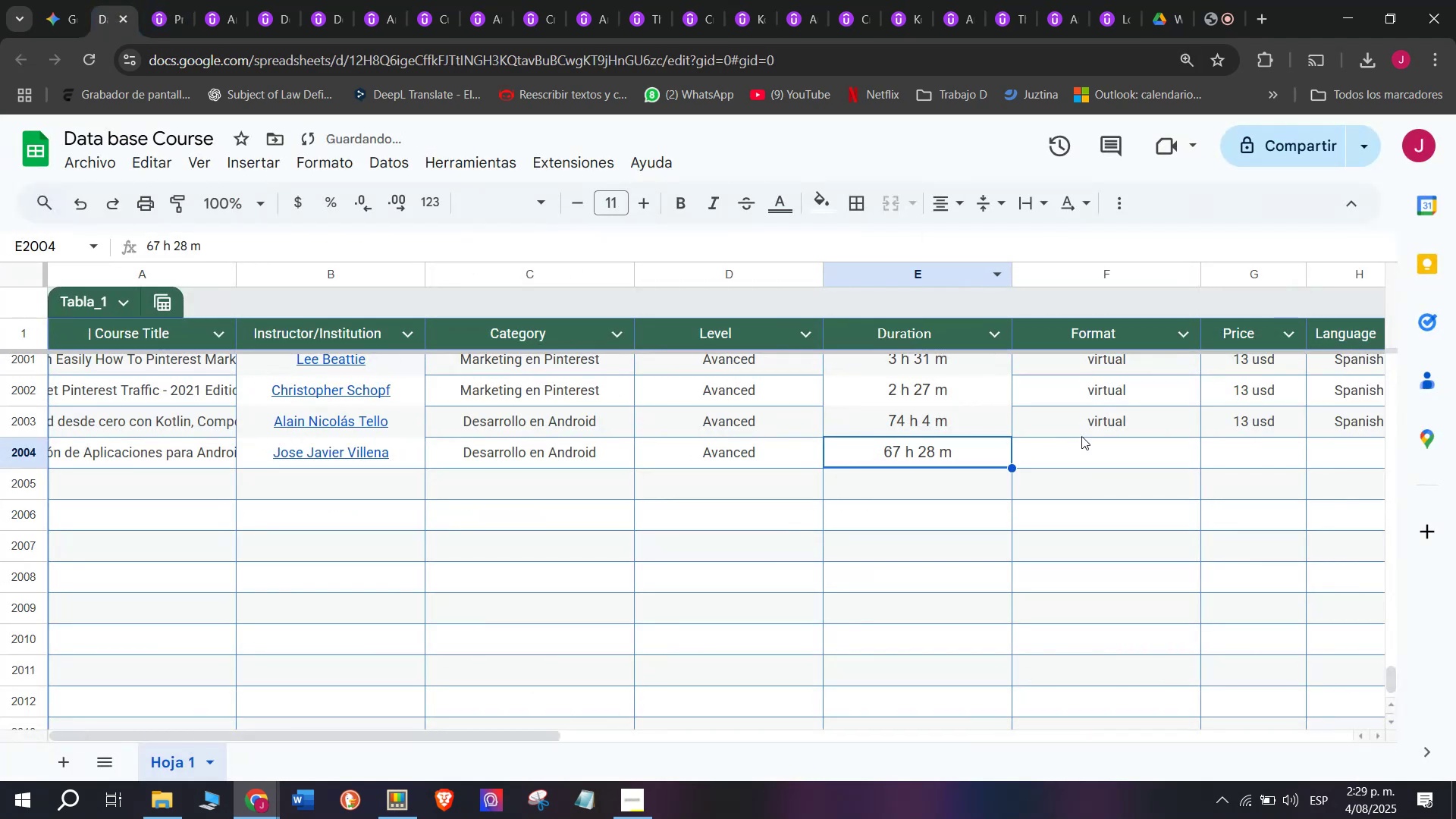 
left_click([1081, 436])
 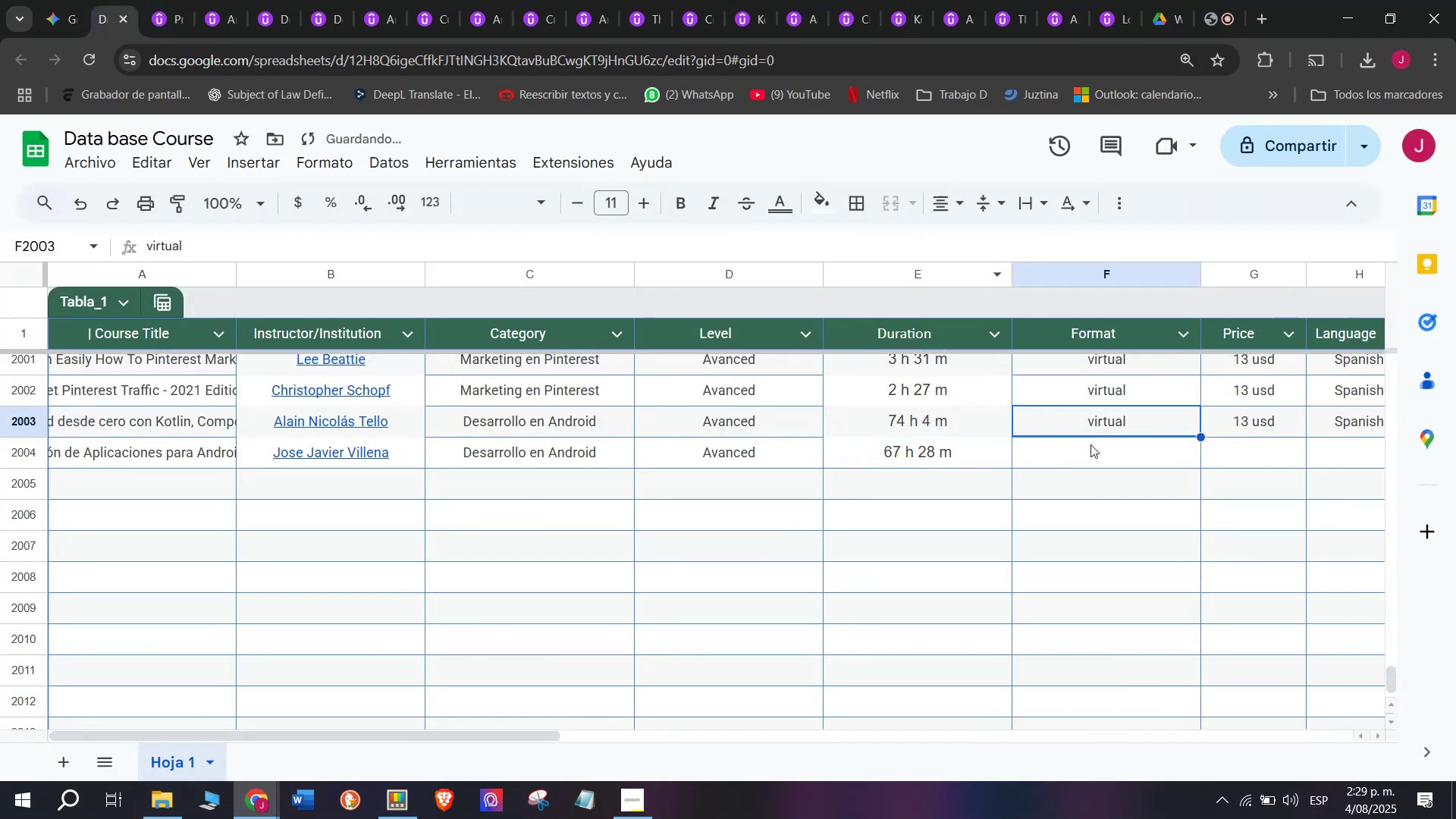 
key(Break)
 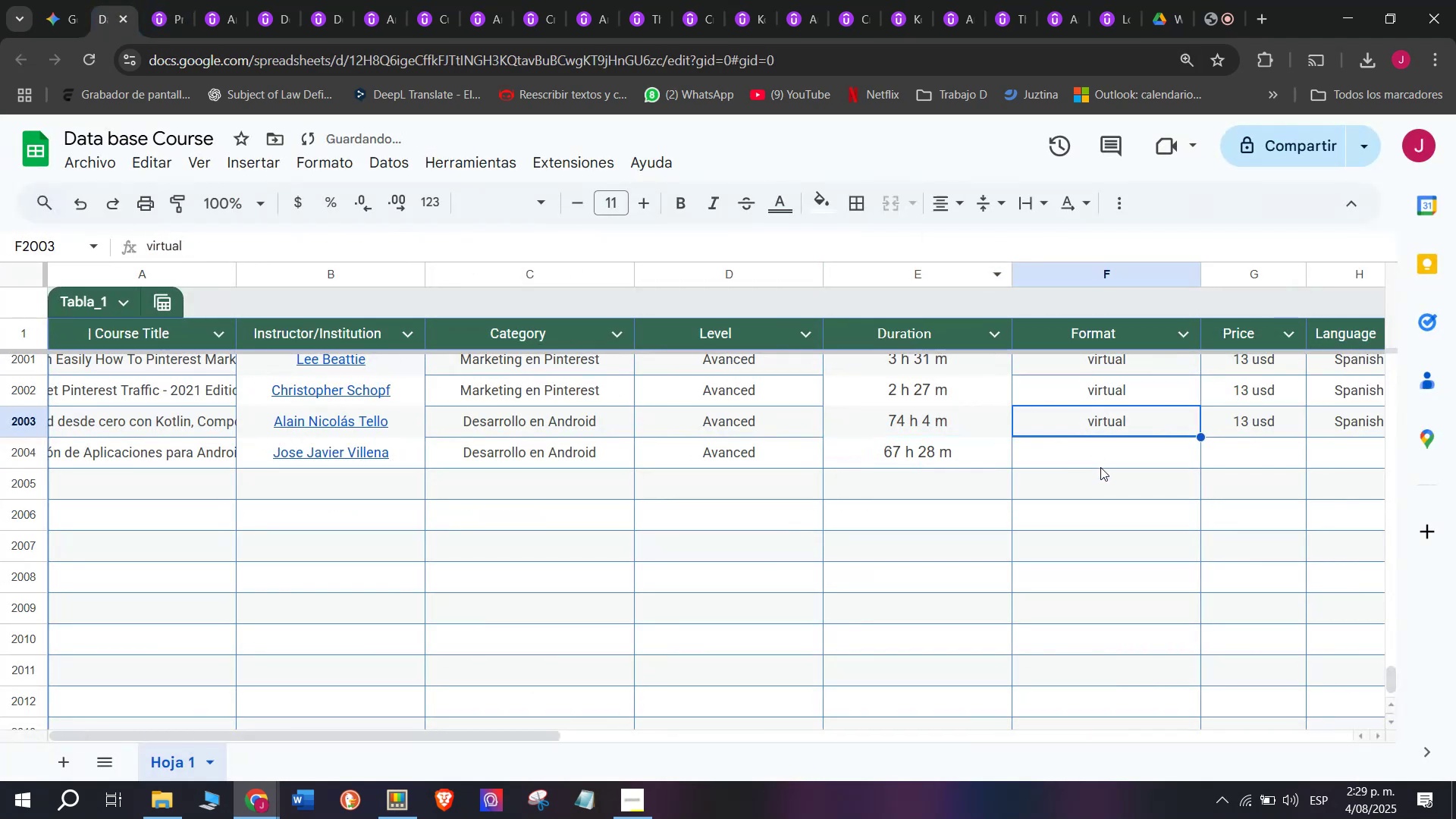 
key(Control+ControlLeft)
 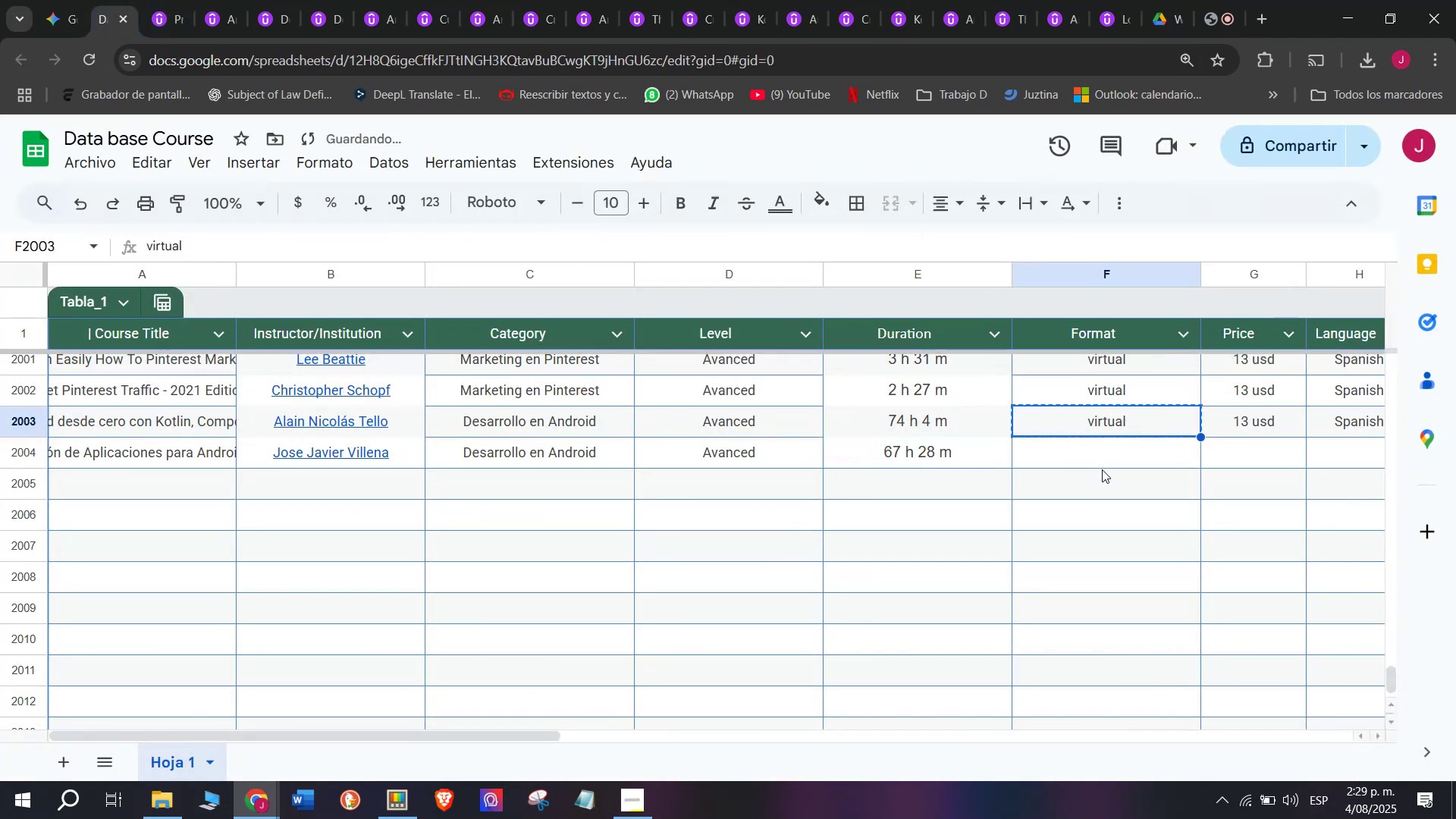 
key(Control+C)
 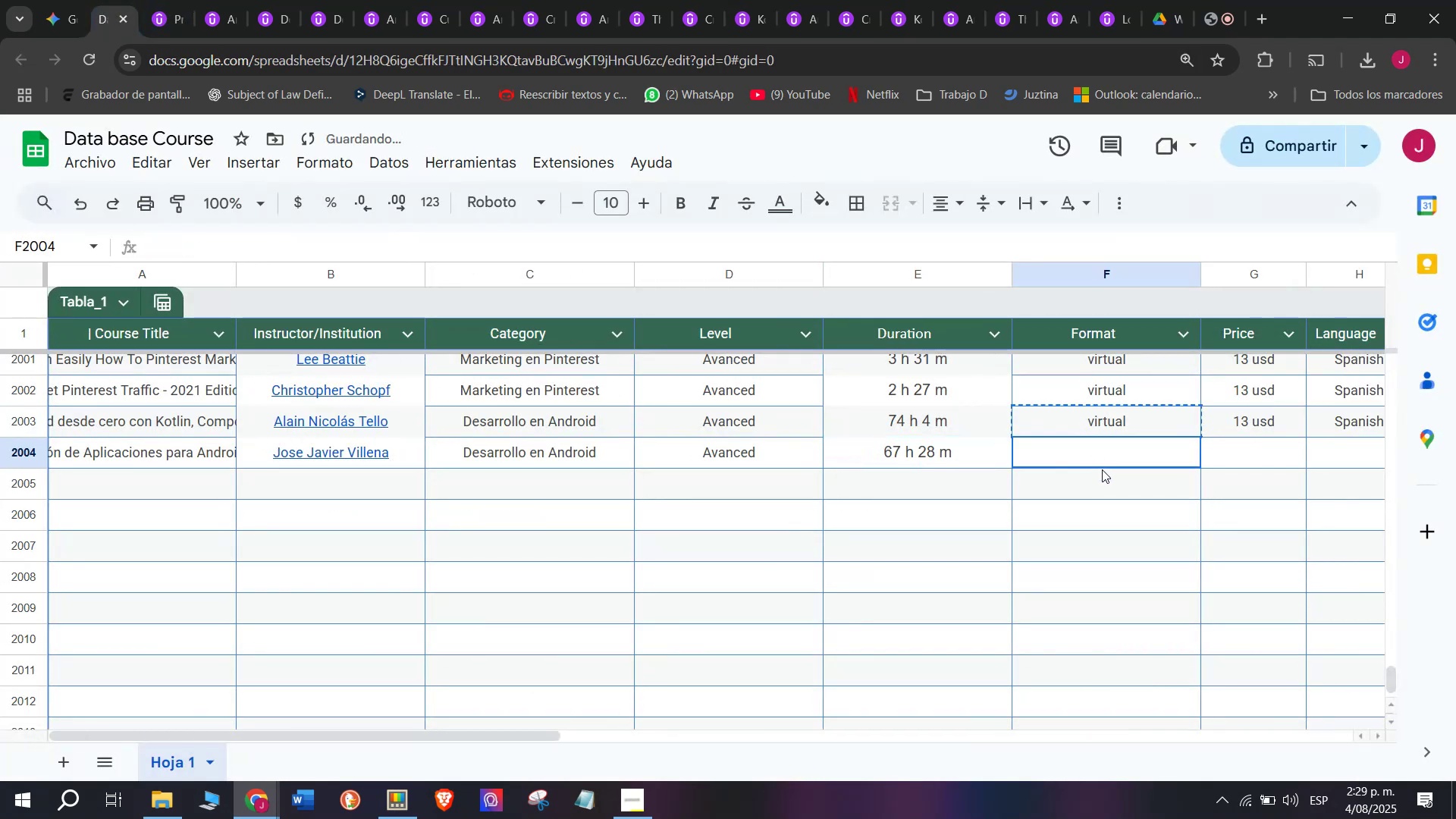 
double_click([1102, 469])
 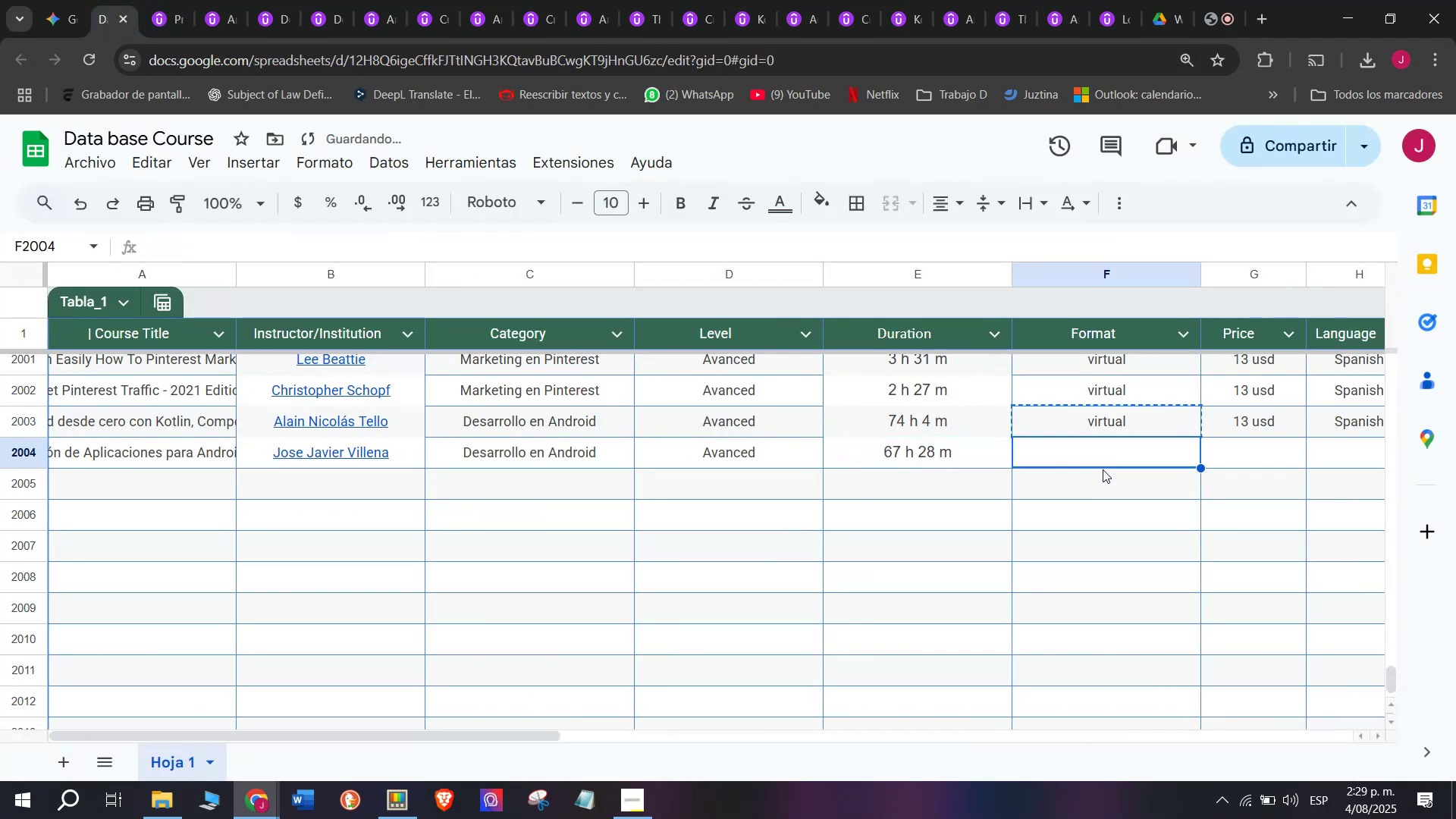 
key(Control+ControlLeft)
 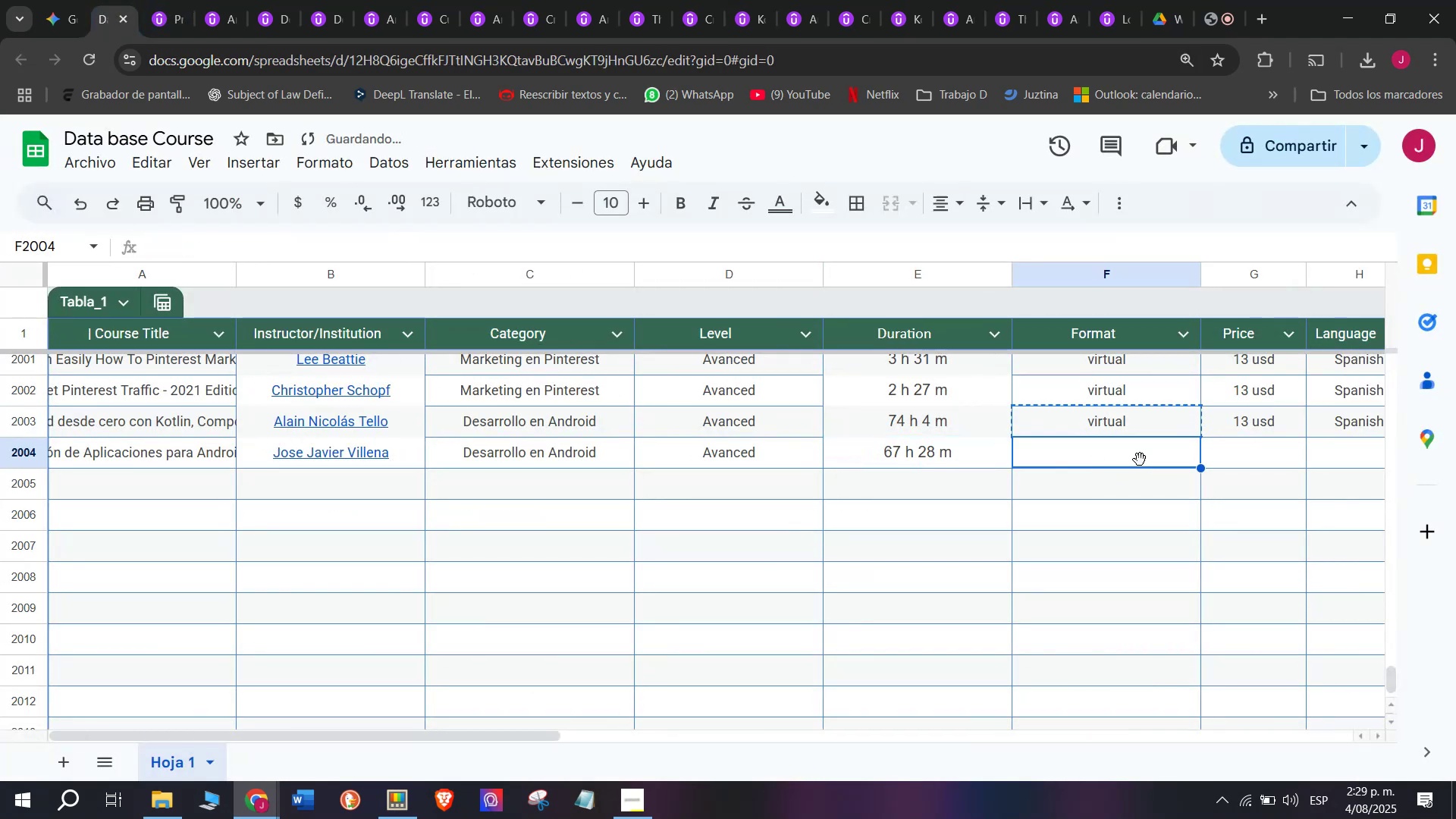 
key(Z)
 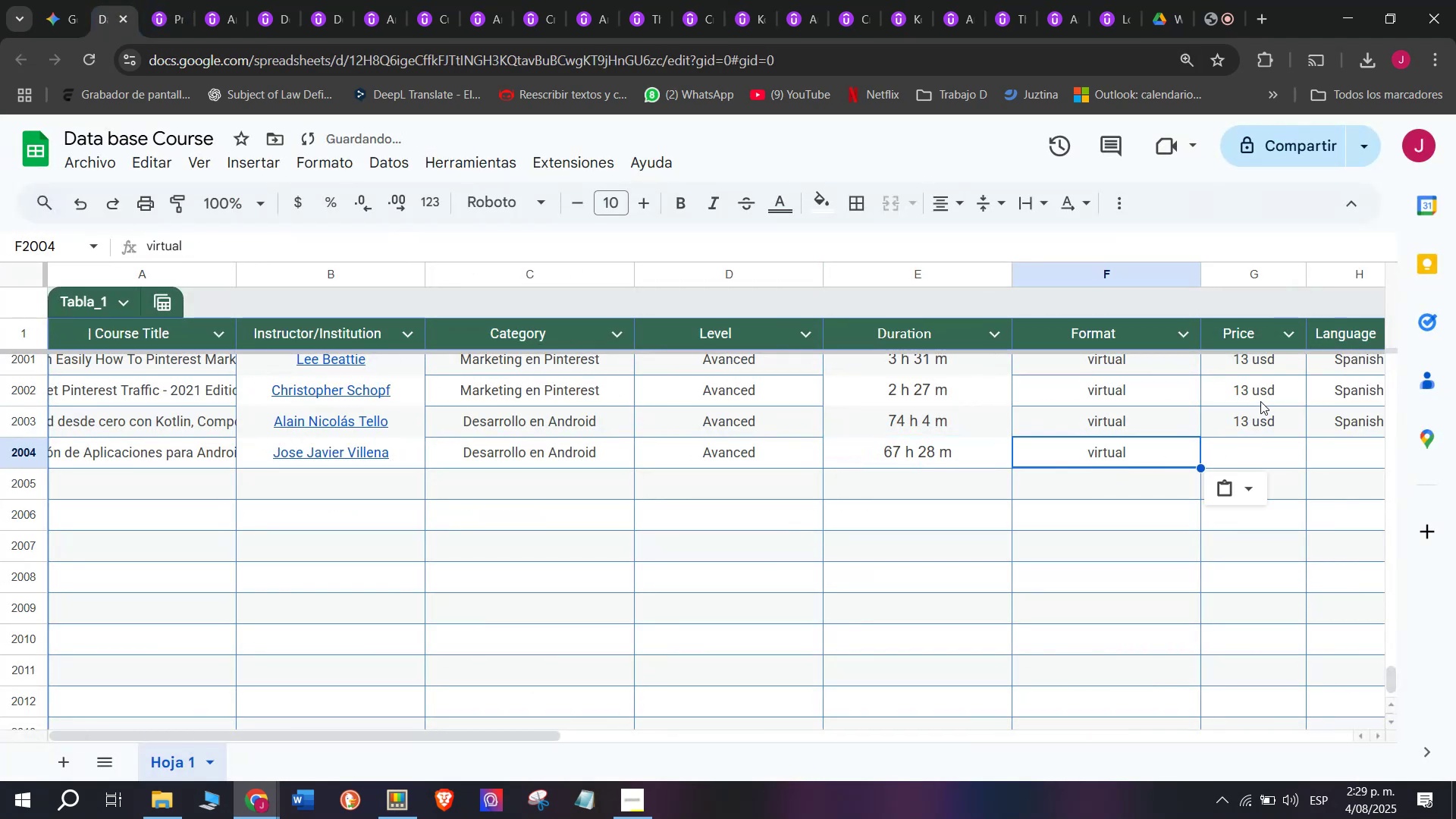 
key(Control+V)
 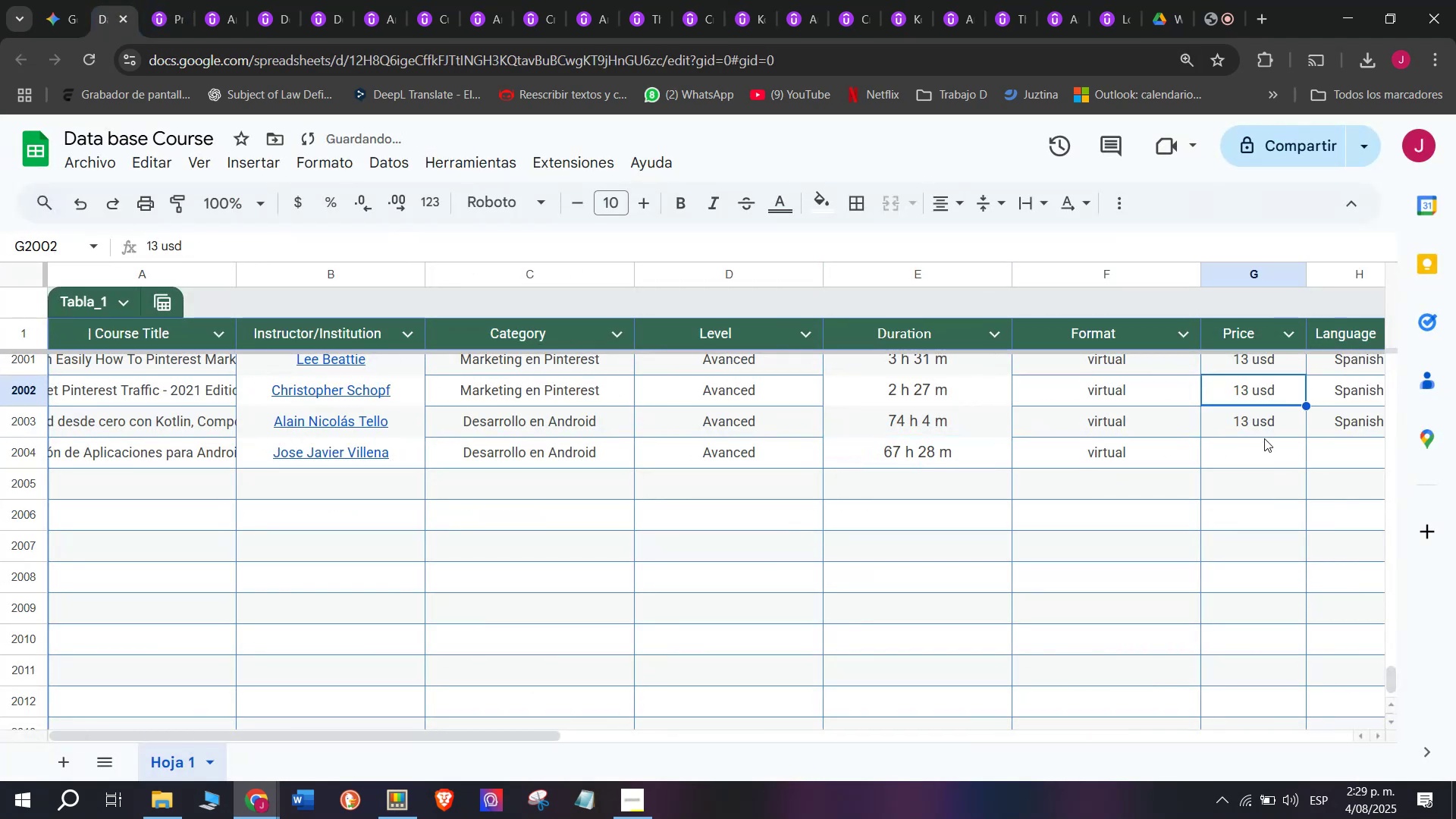 
double_click([1264, 420])
 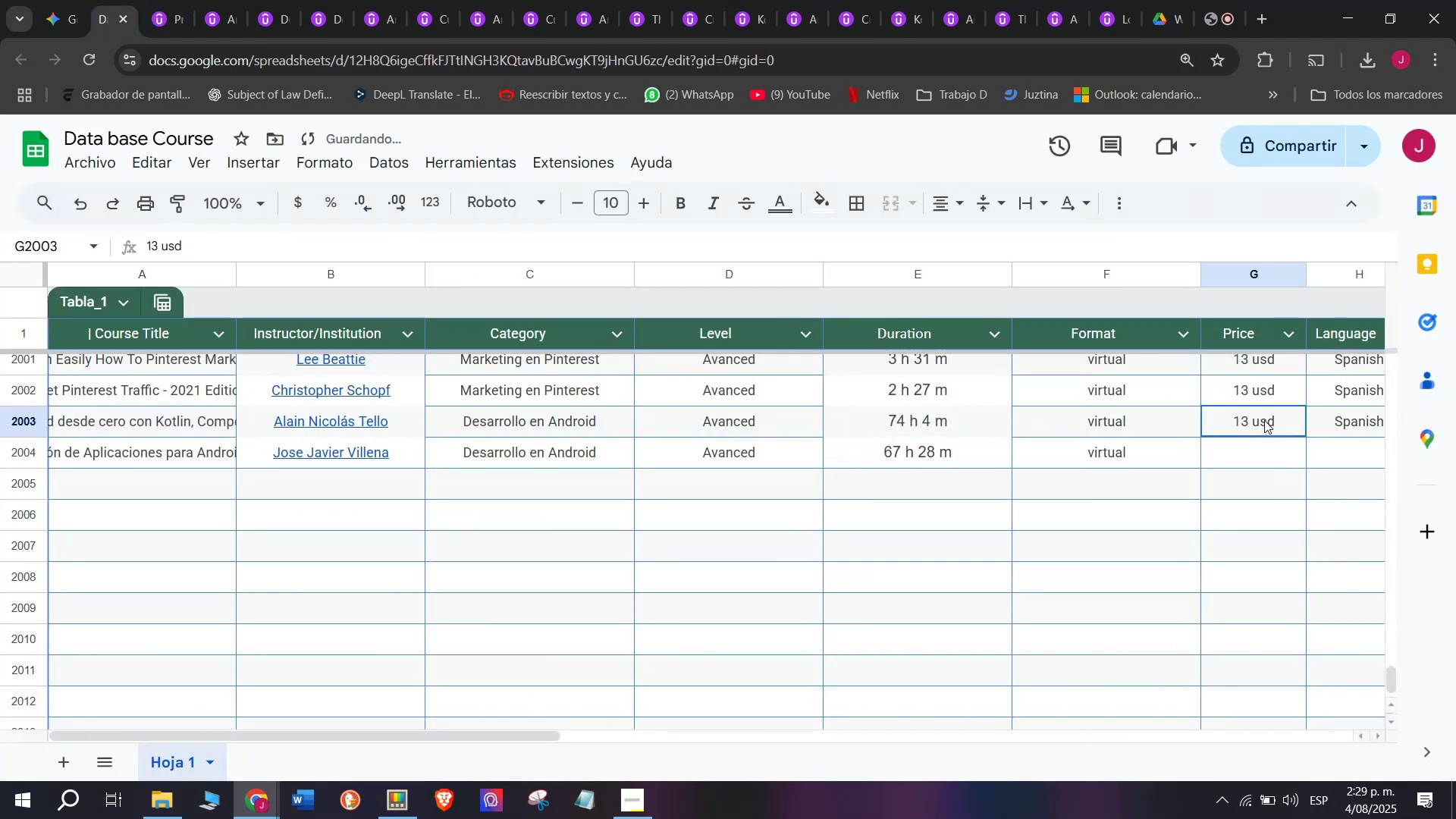 
key(Break)
 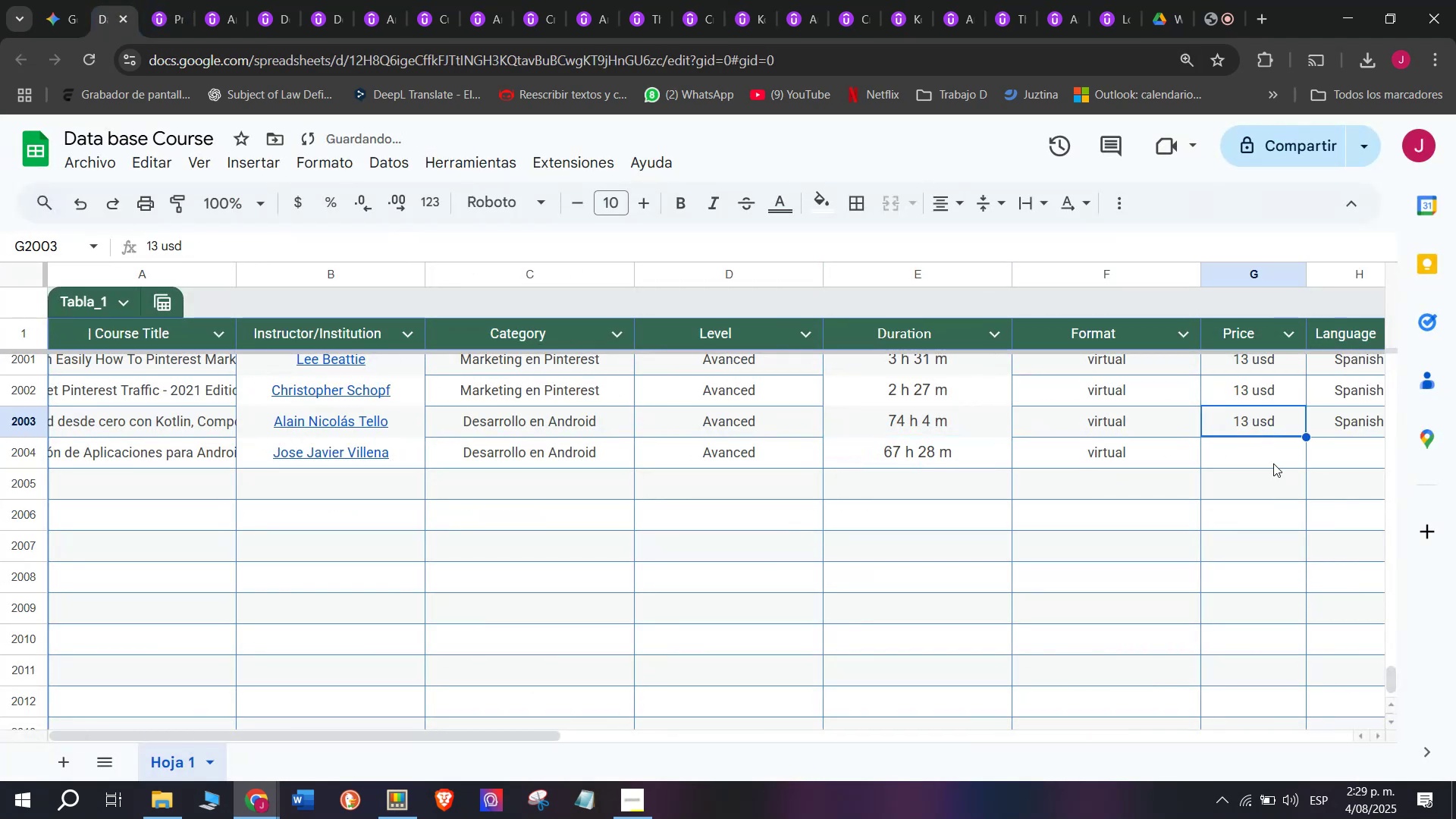 
key(Control+ControlLeft)
 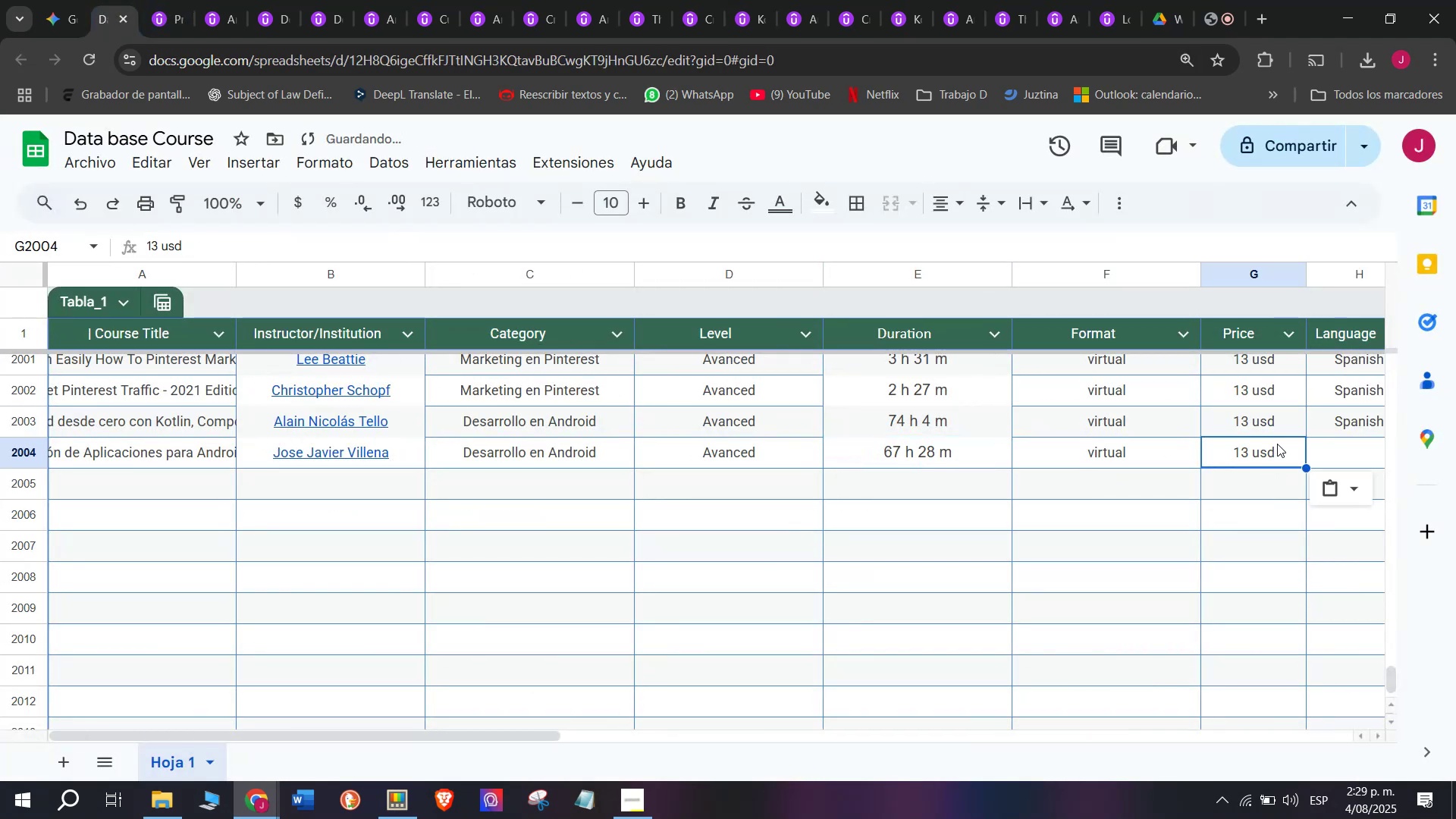 
key(Control+C)
 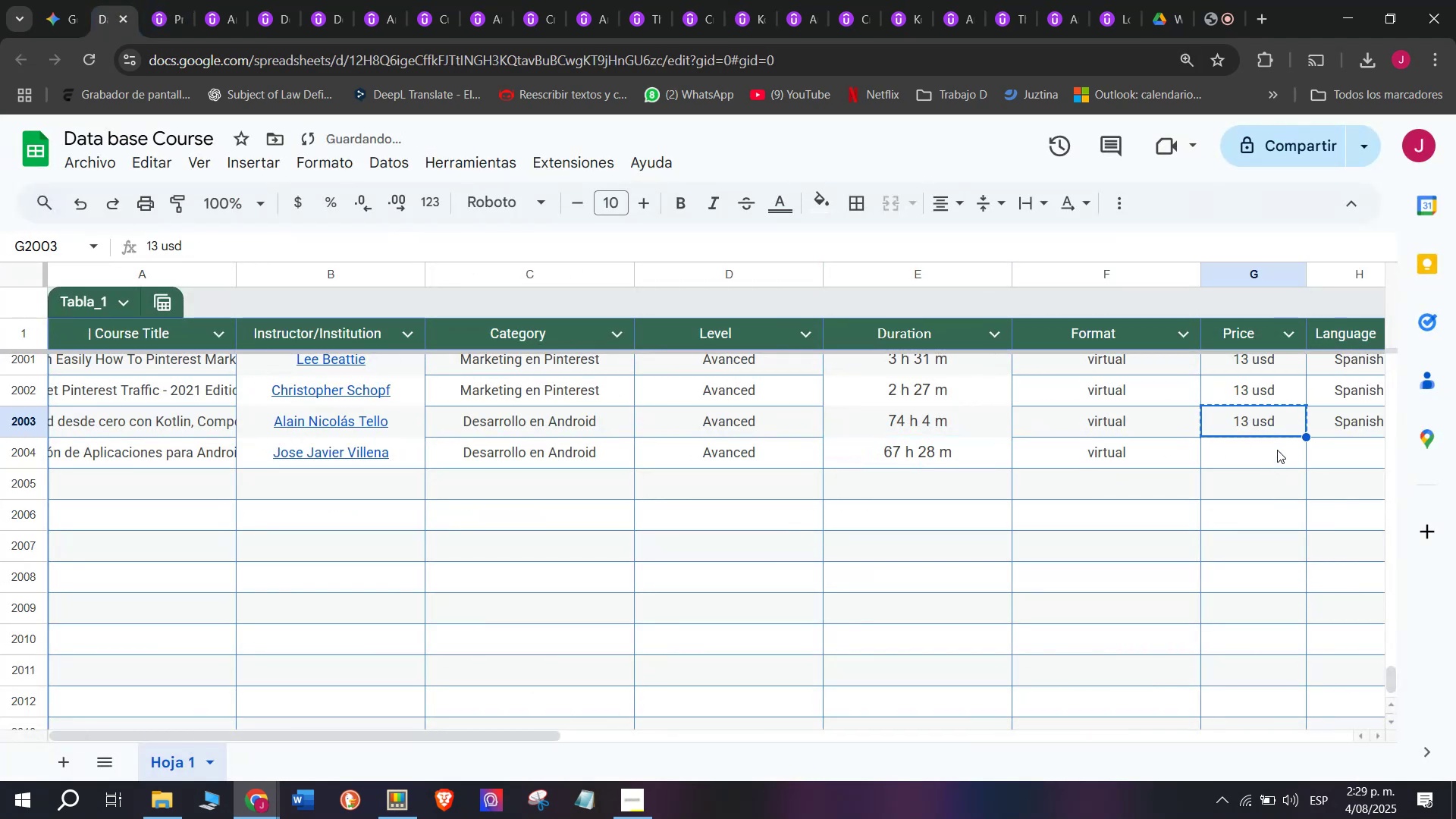 
triple_click([1277, 444])
 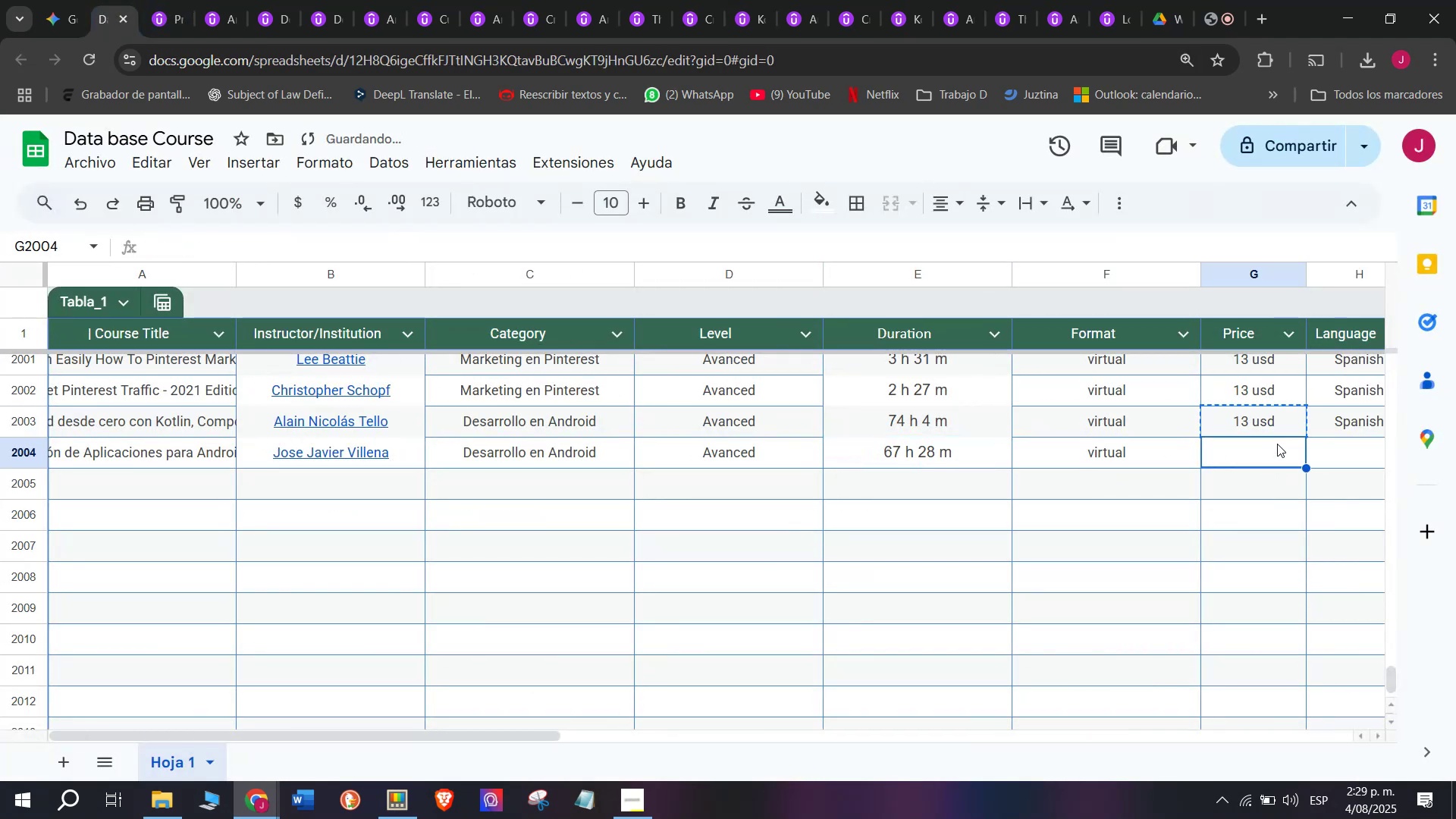 
key(Control+ControlLeft)
 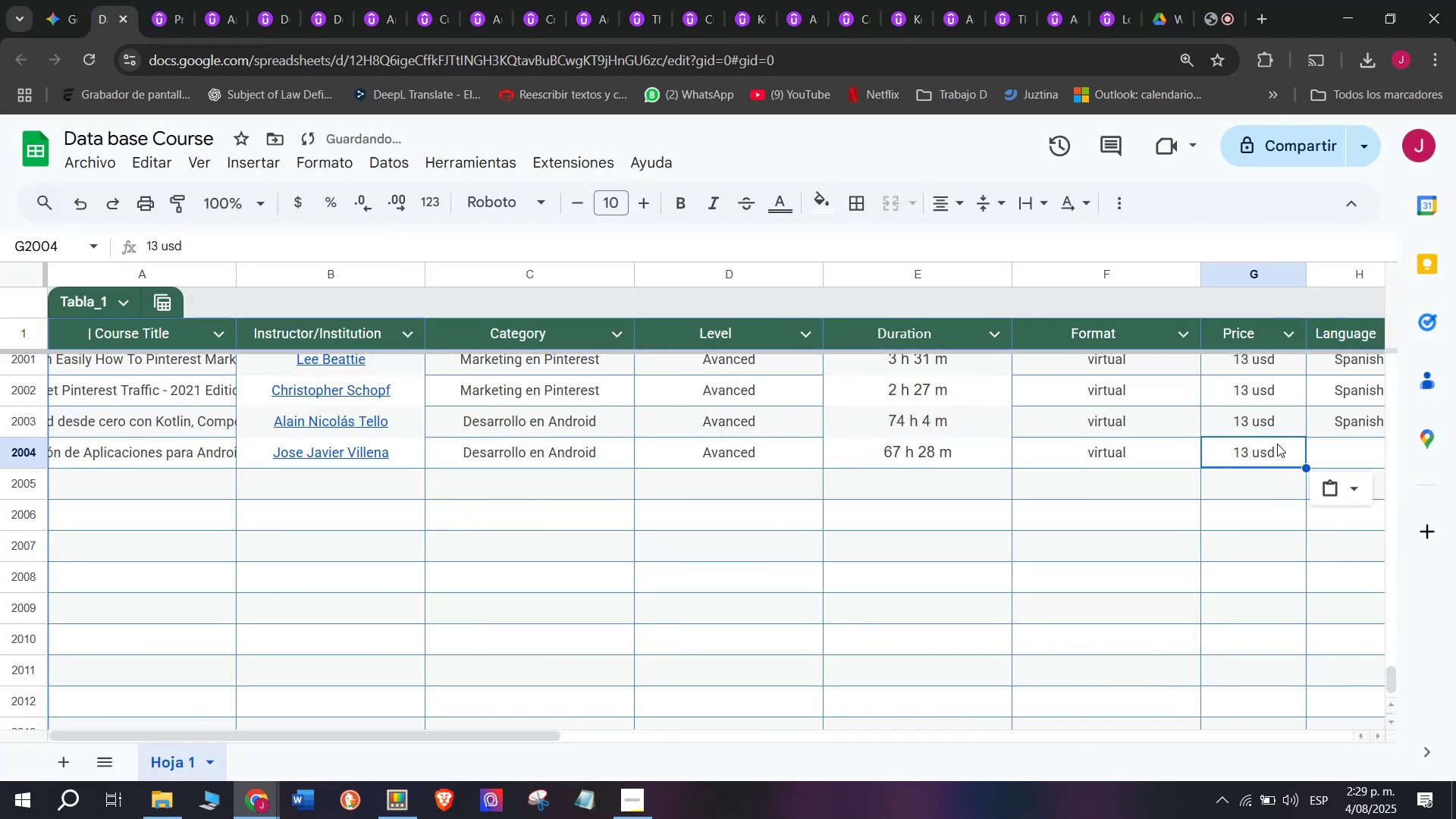 
key(Z)
 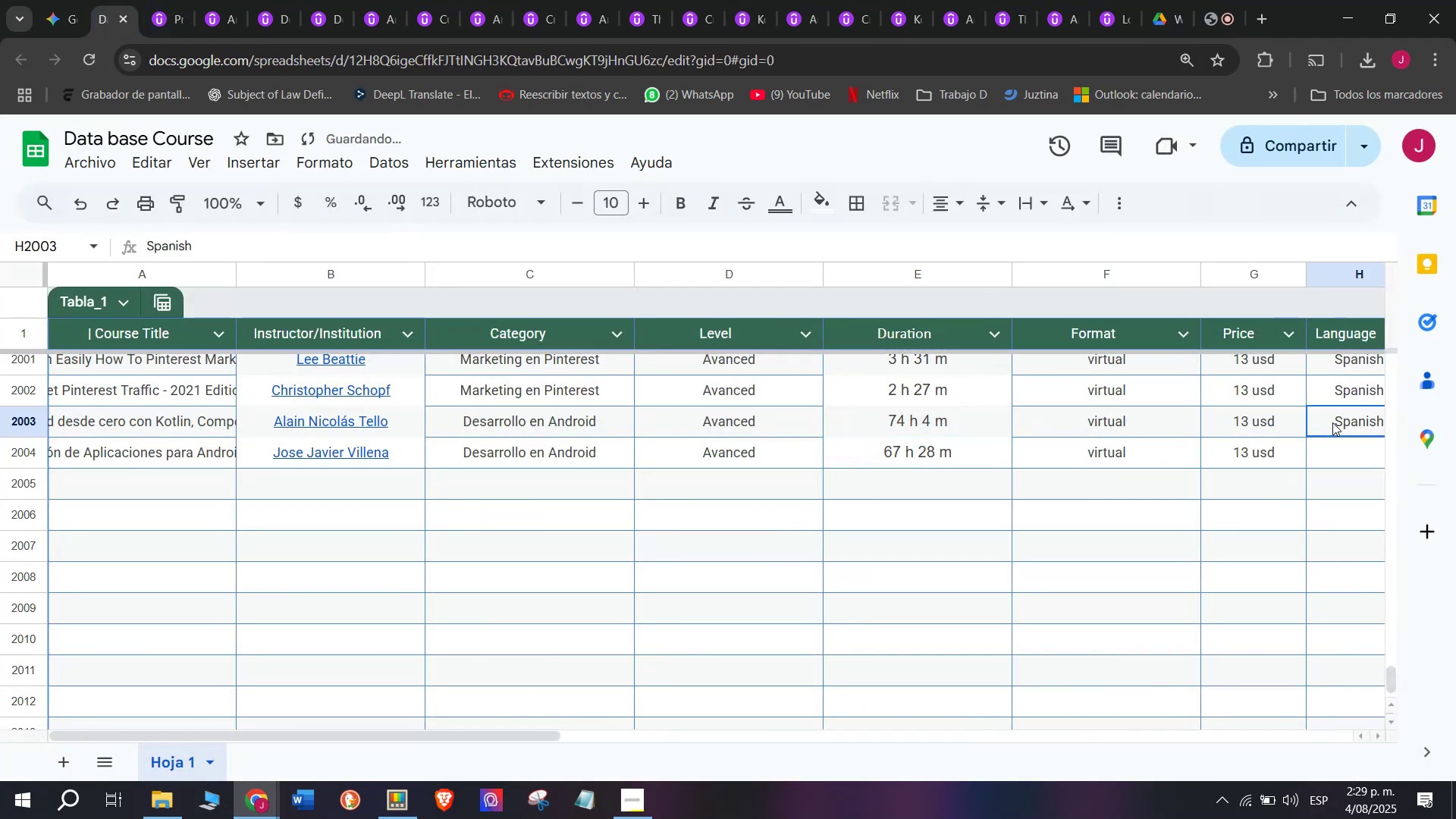 
key(Control+V)
 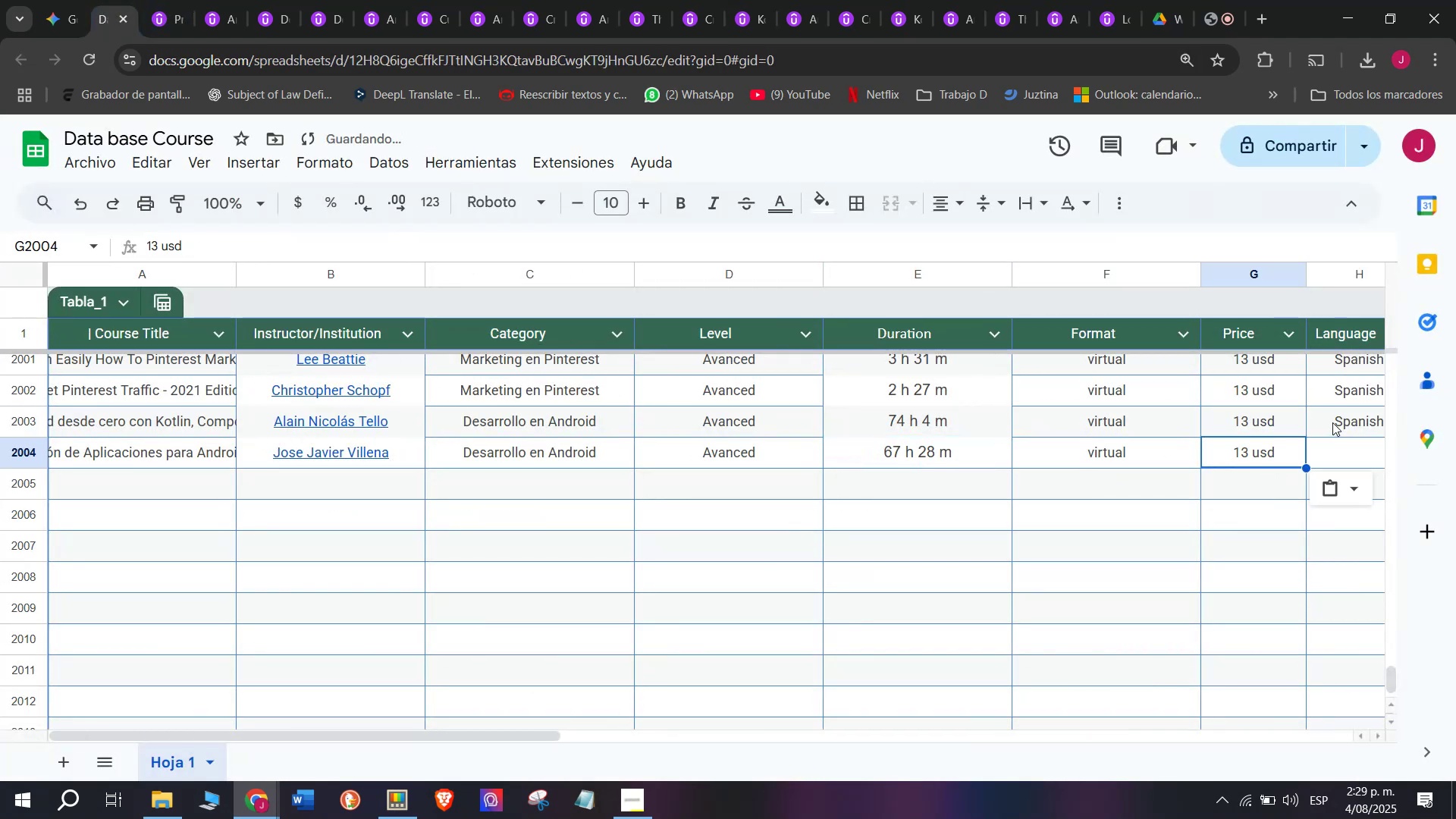 
left_click([1332, 422])
 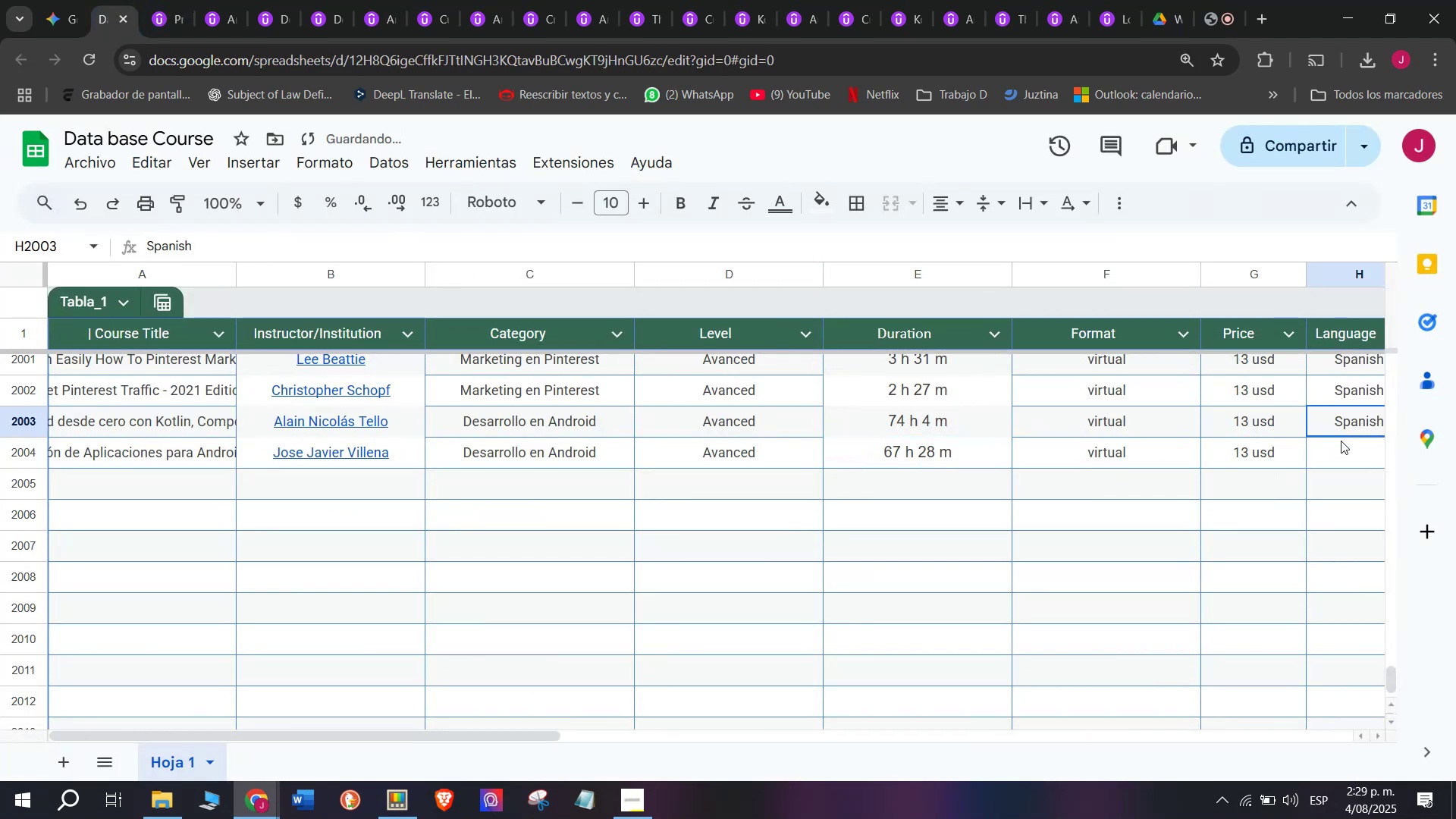 
key(Control+ControlLeft)
 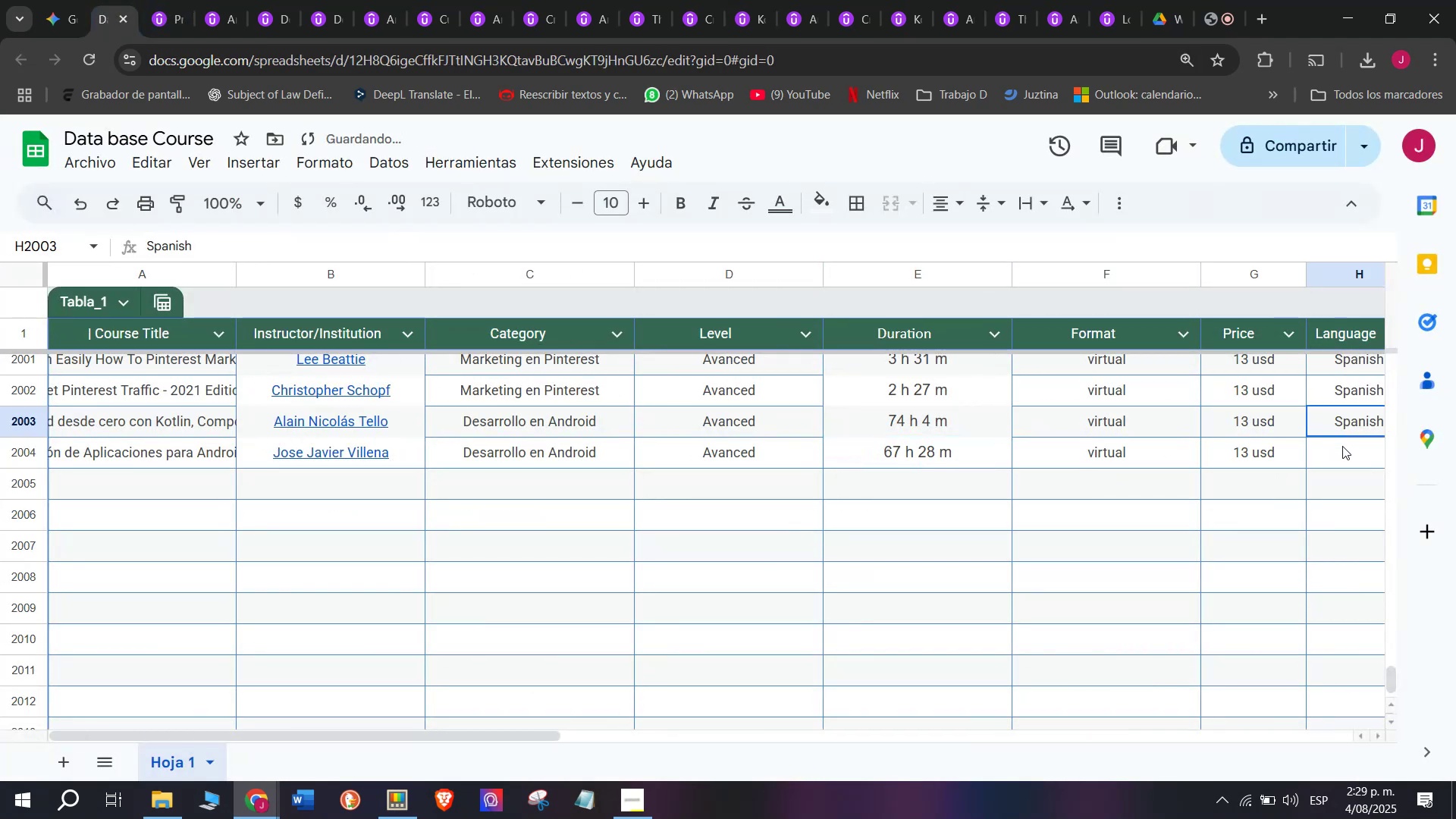 
key(Break)
 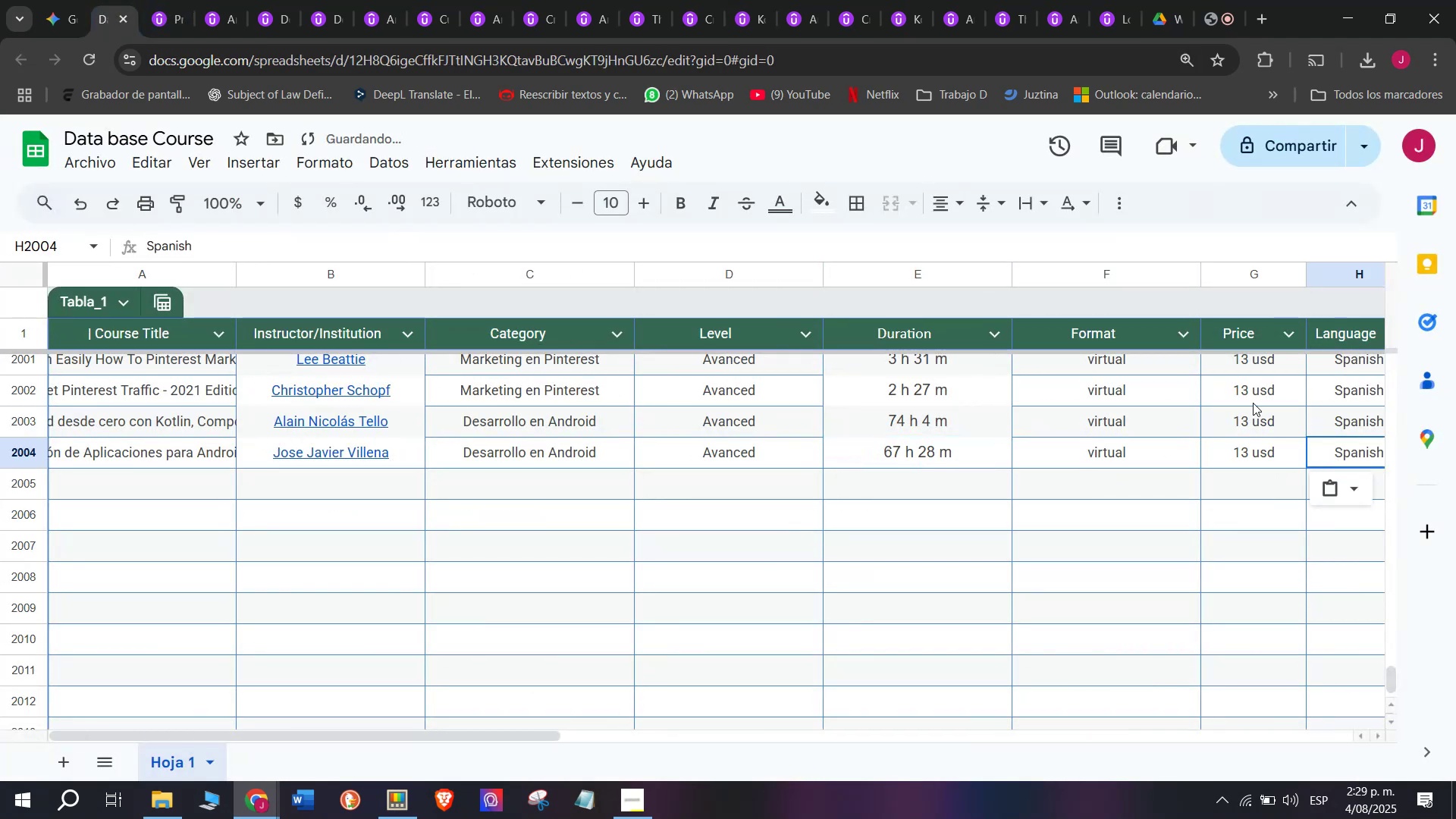 
key(Control+C)
 